 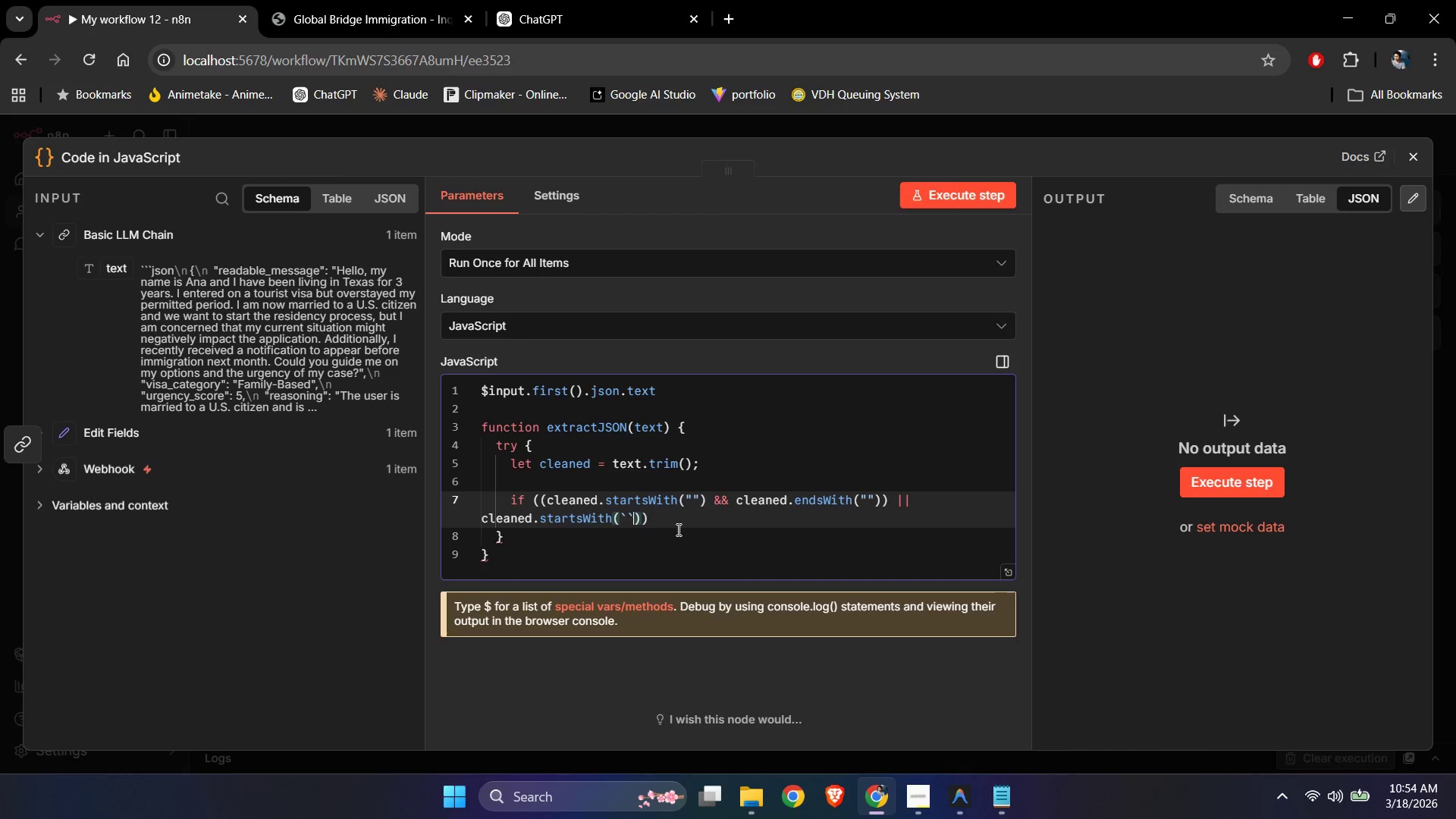 
key(Backquote)
 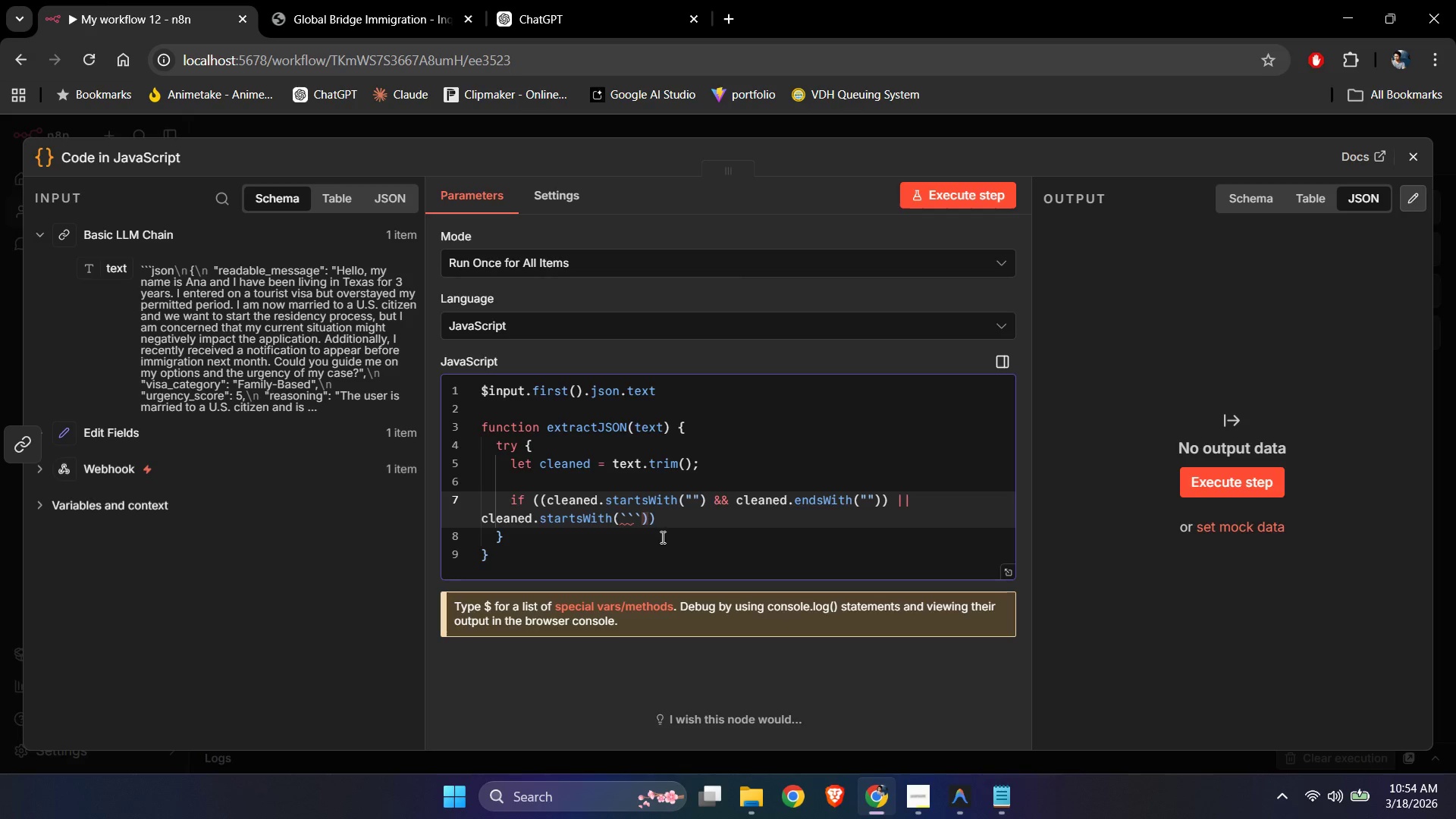 
key(Backspace)
 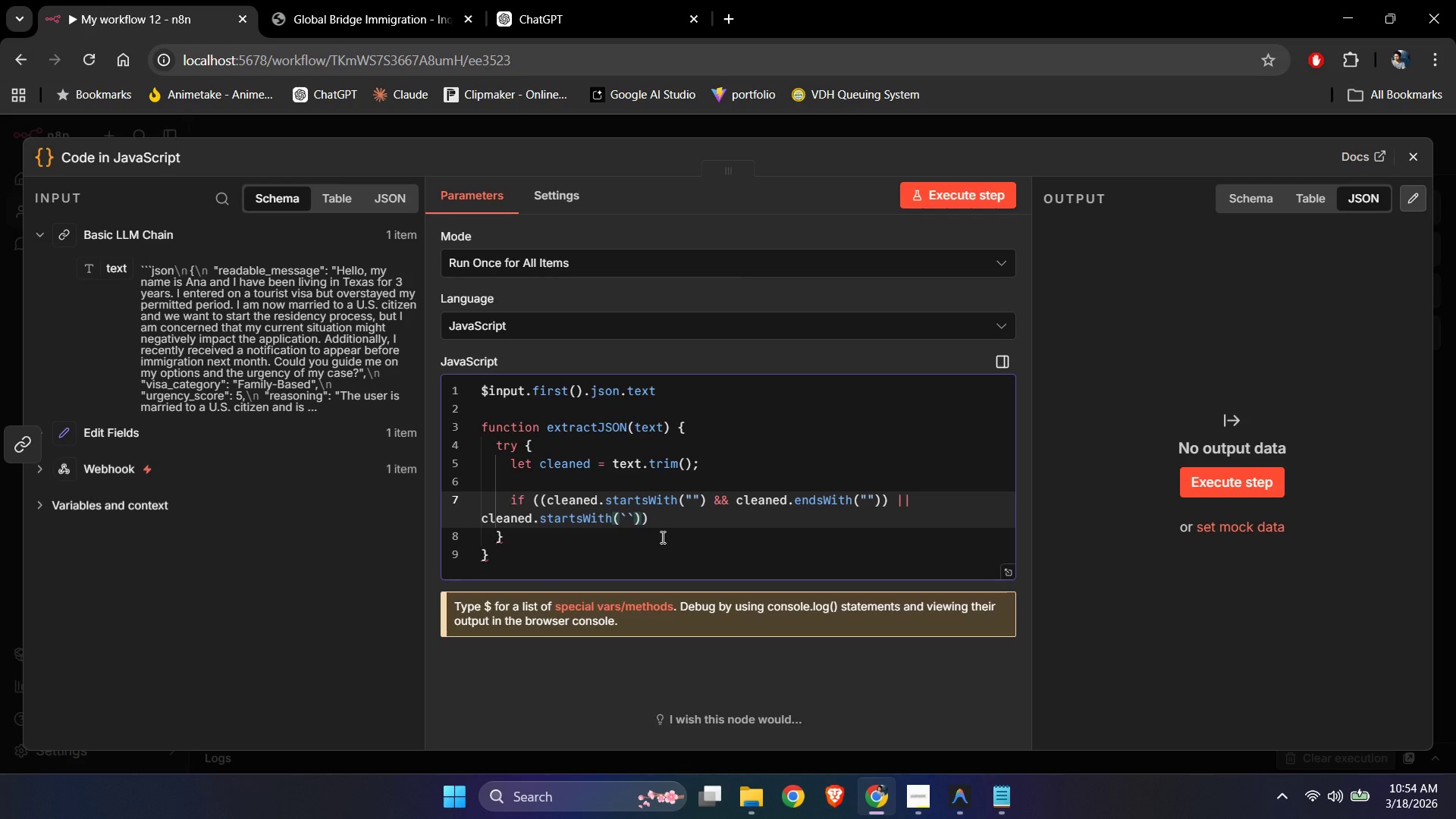 
key(Backspace)
 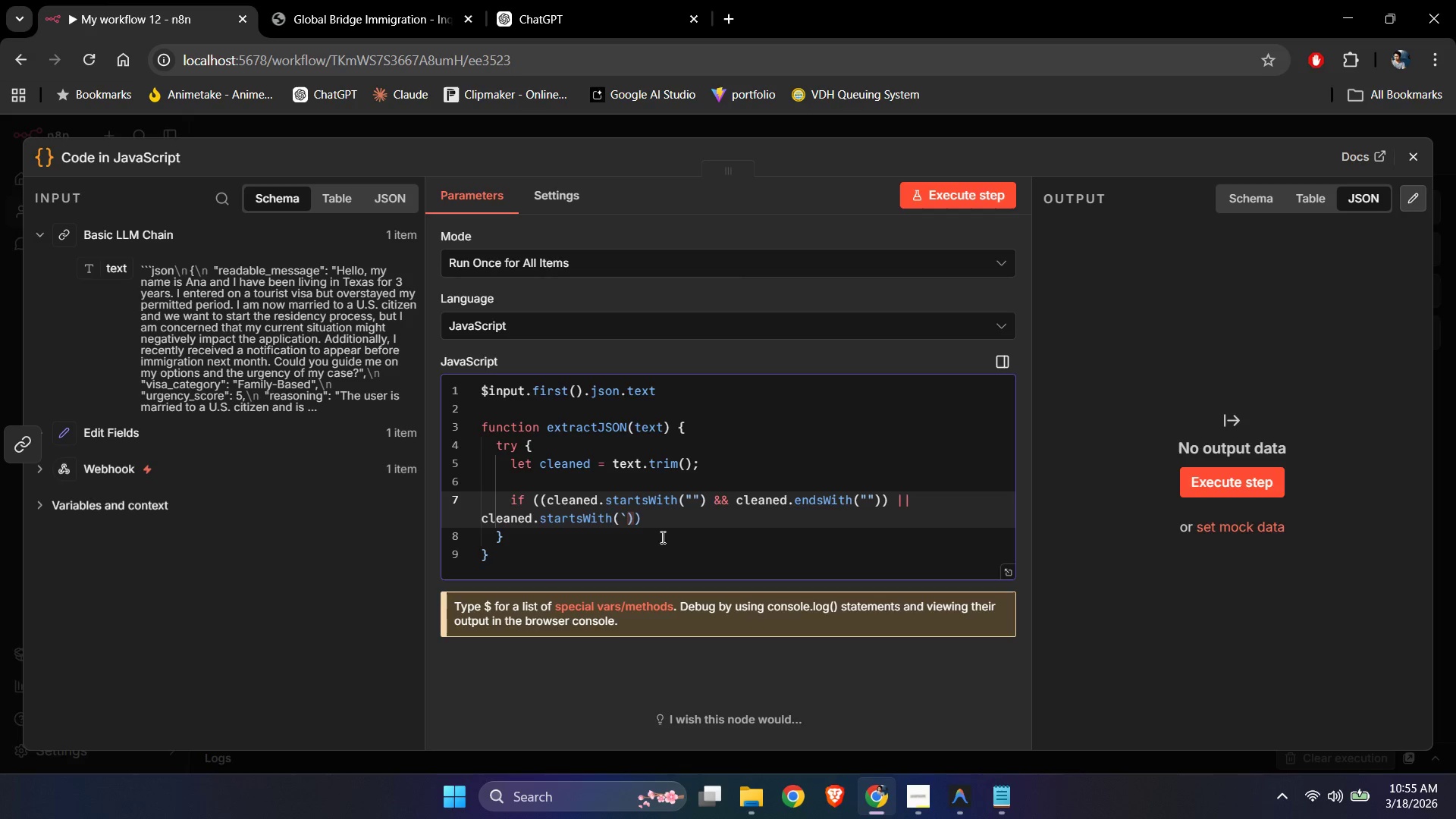 
key(Shift+Quote)
 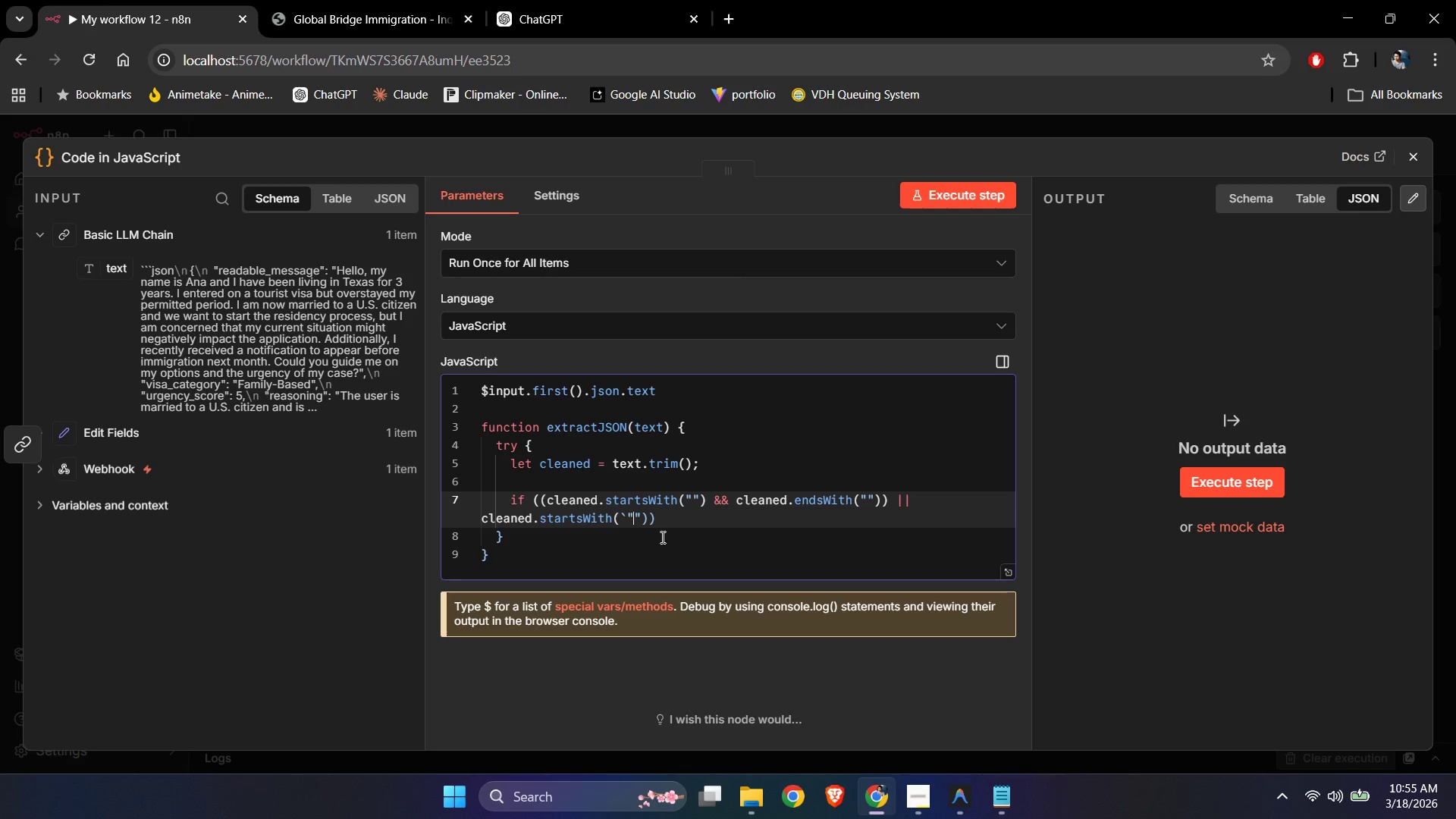 
key(ArrowRight)
 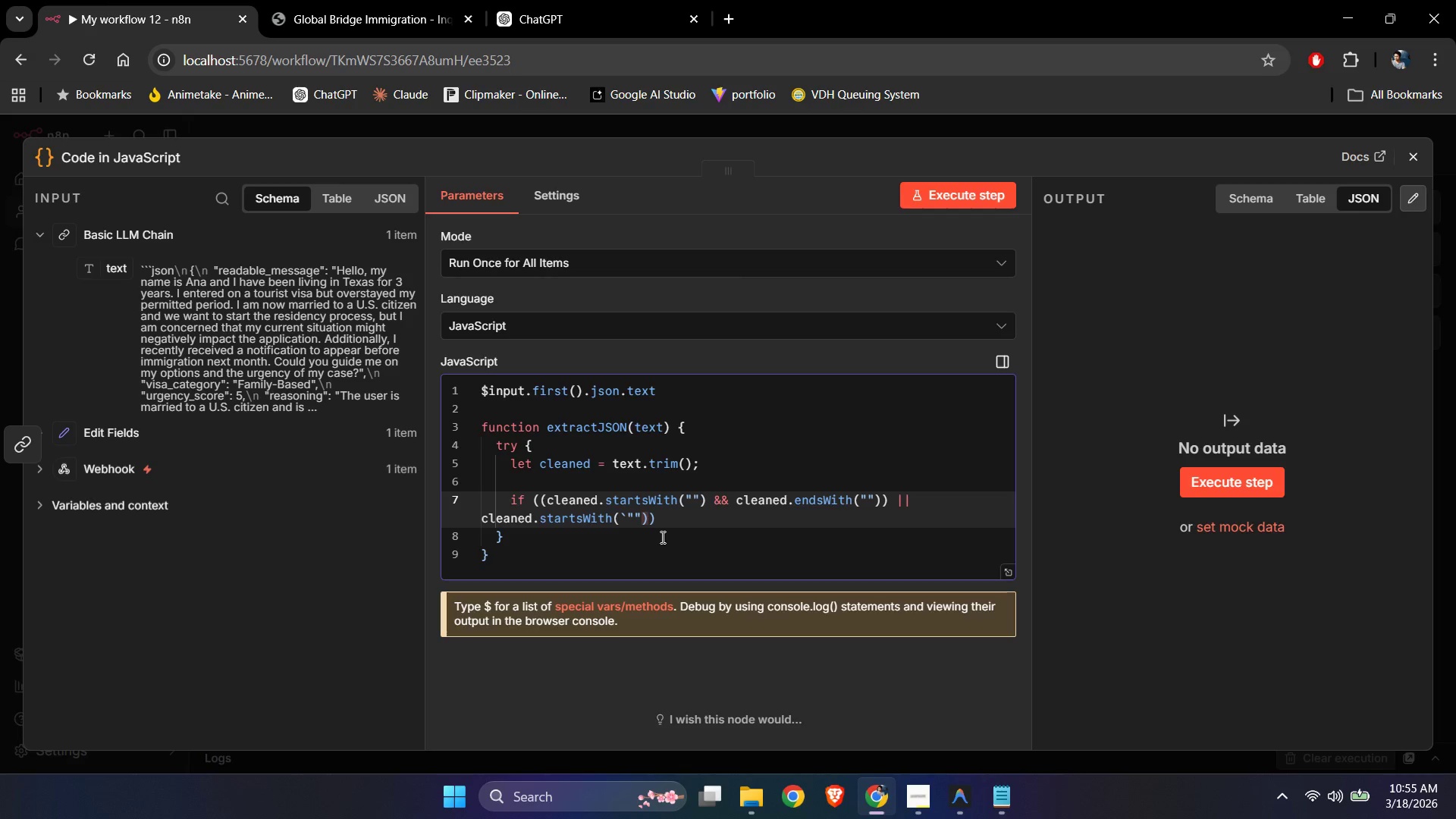 
key(Backspace)
 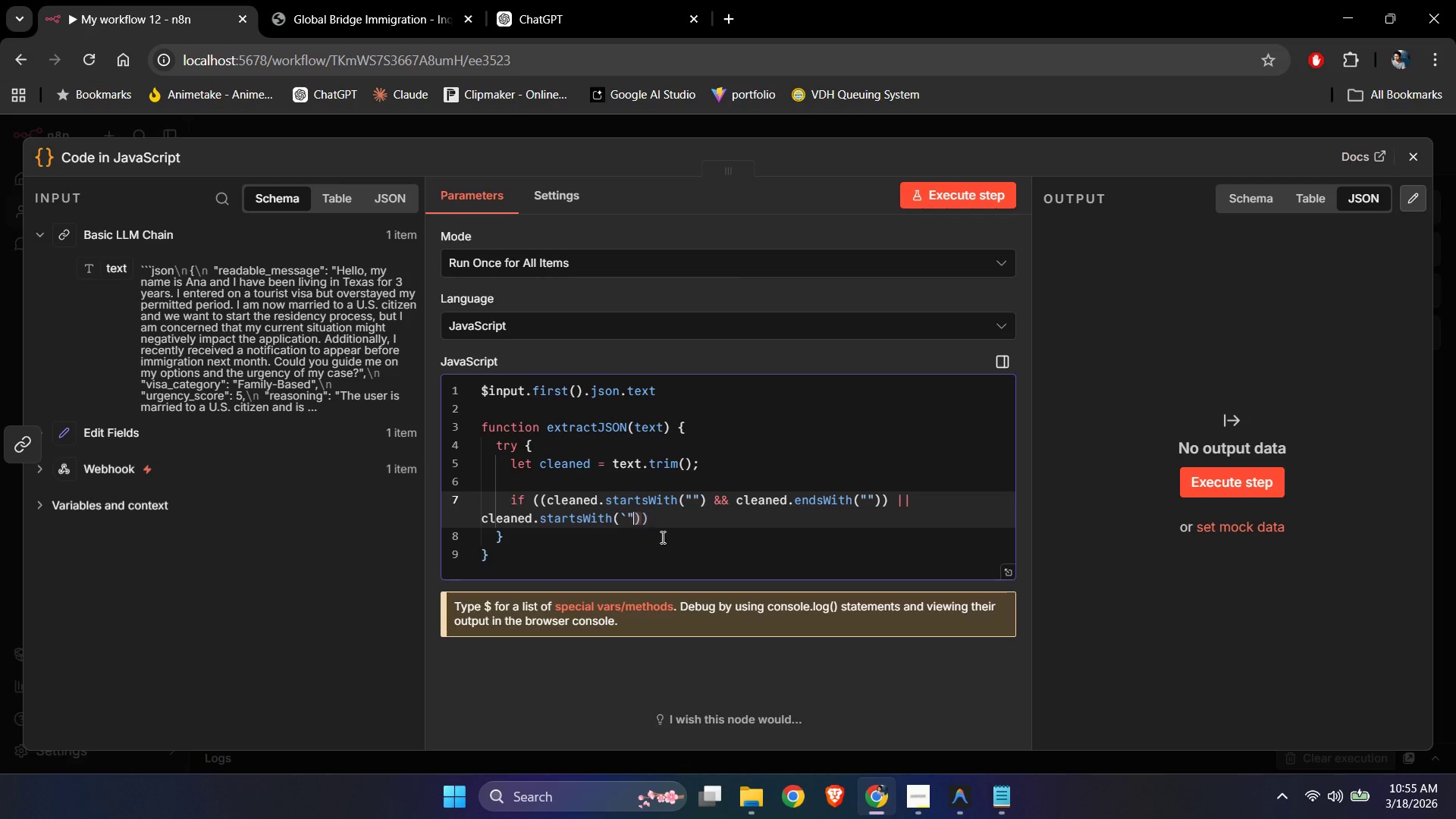 
key(Backspace)
 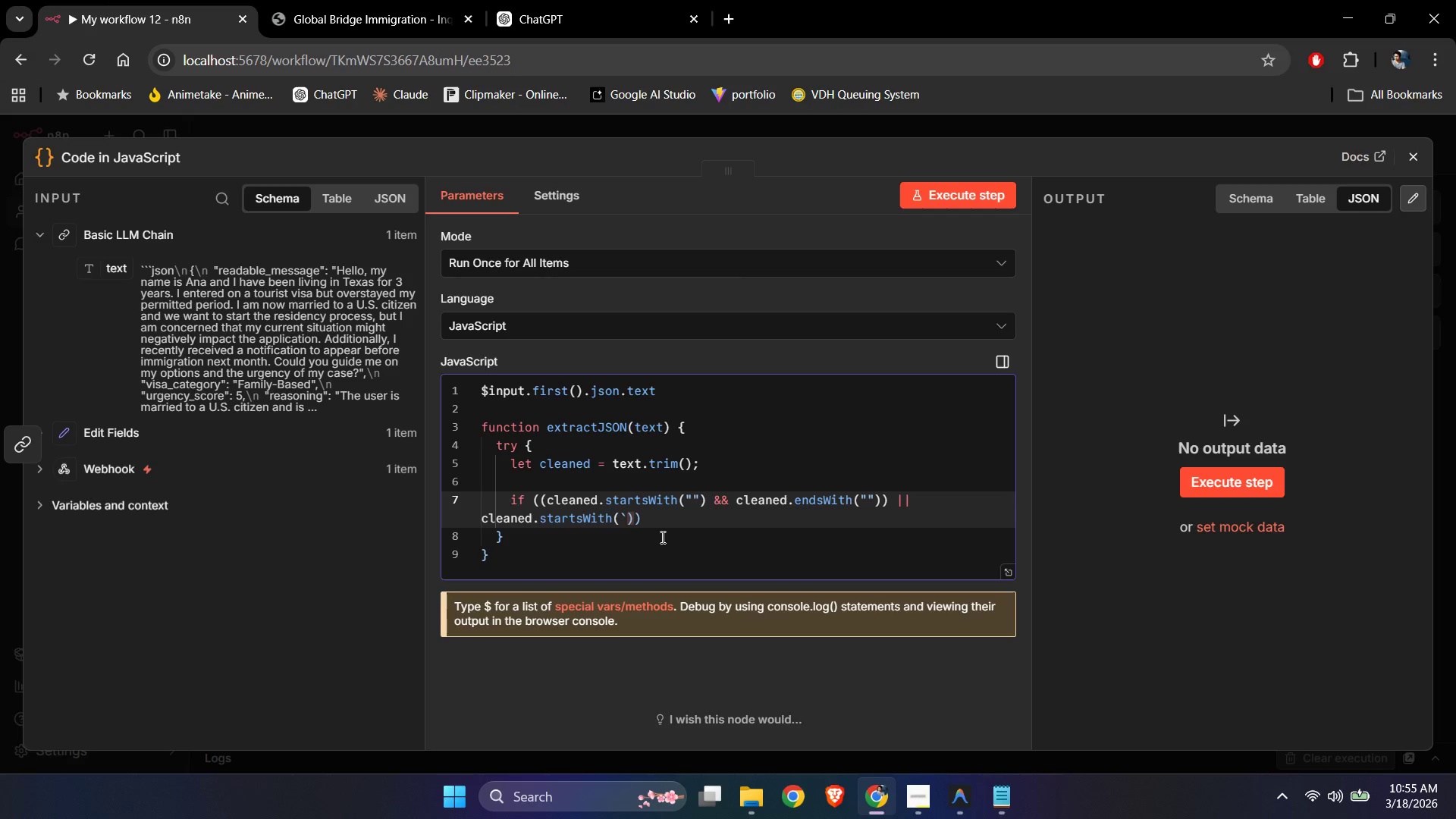 
key(Backquote)
 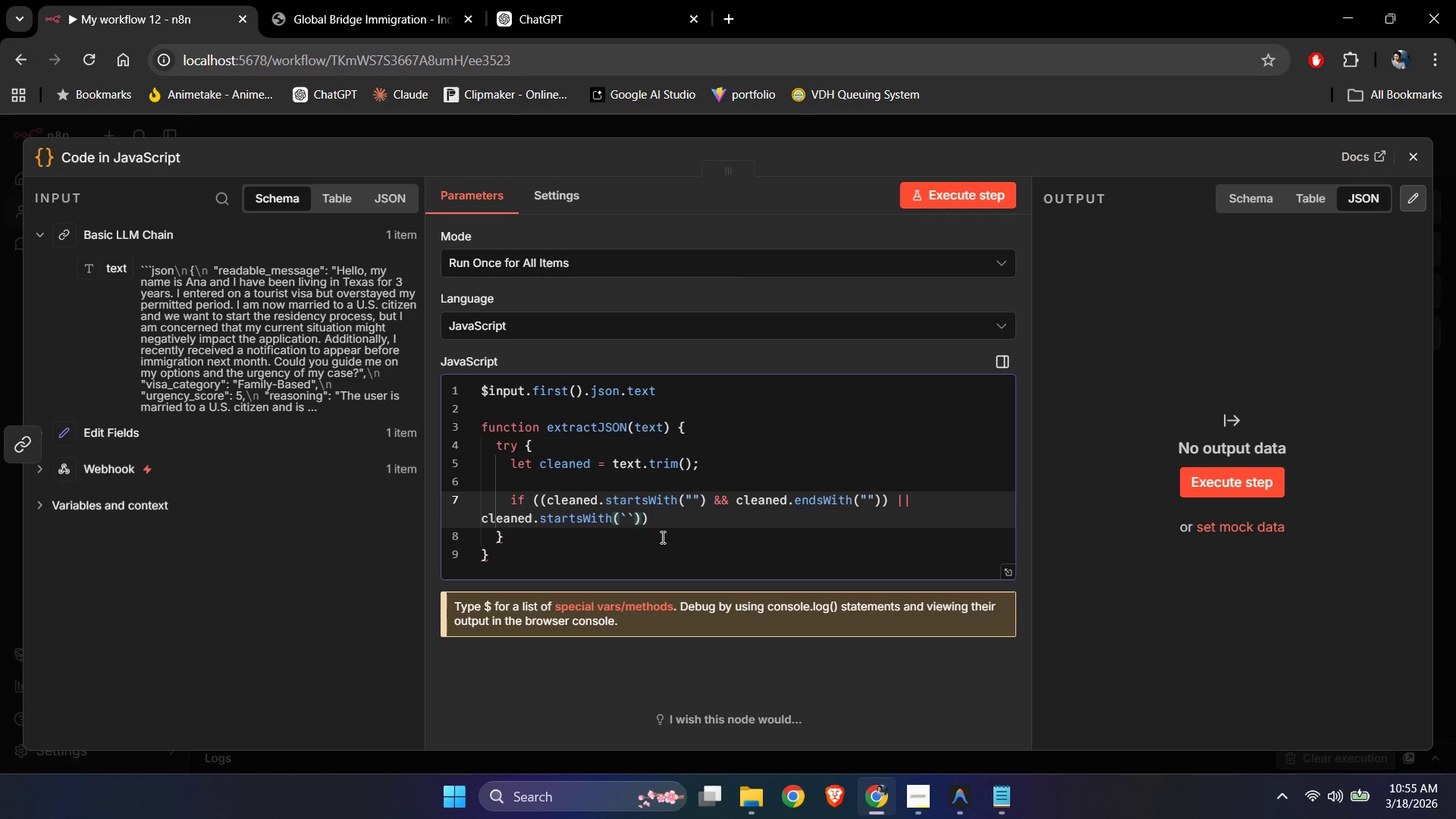 
key(Backquote)
 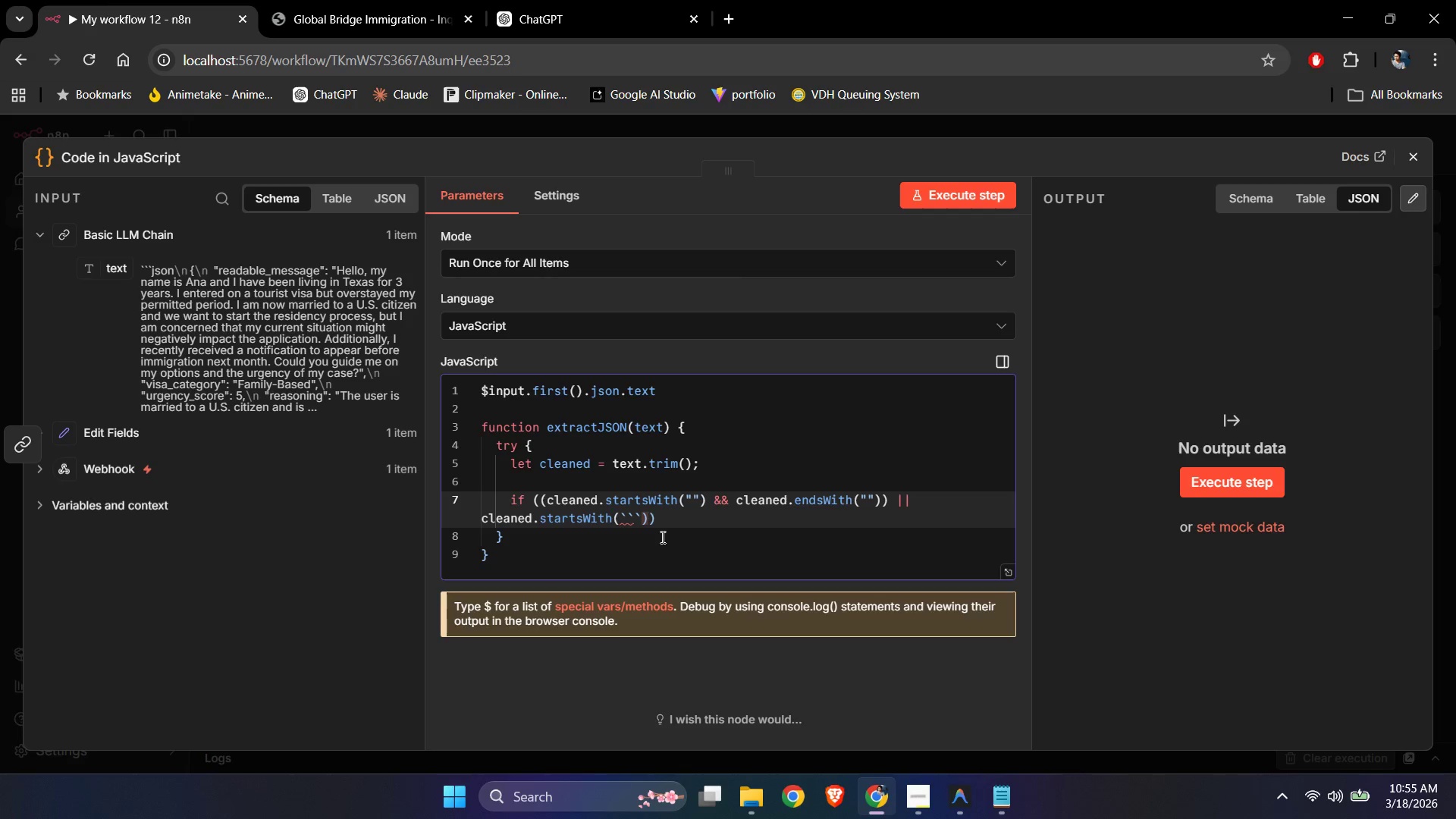 
key(ArrowRight)
 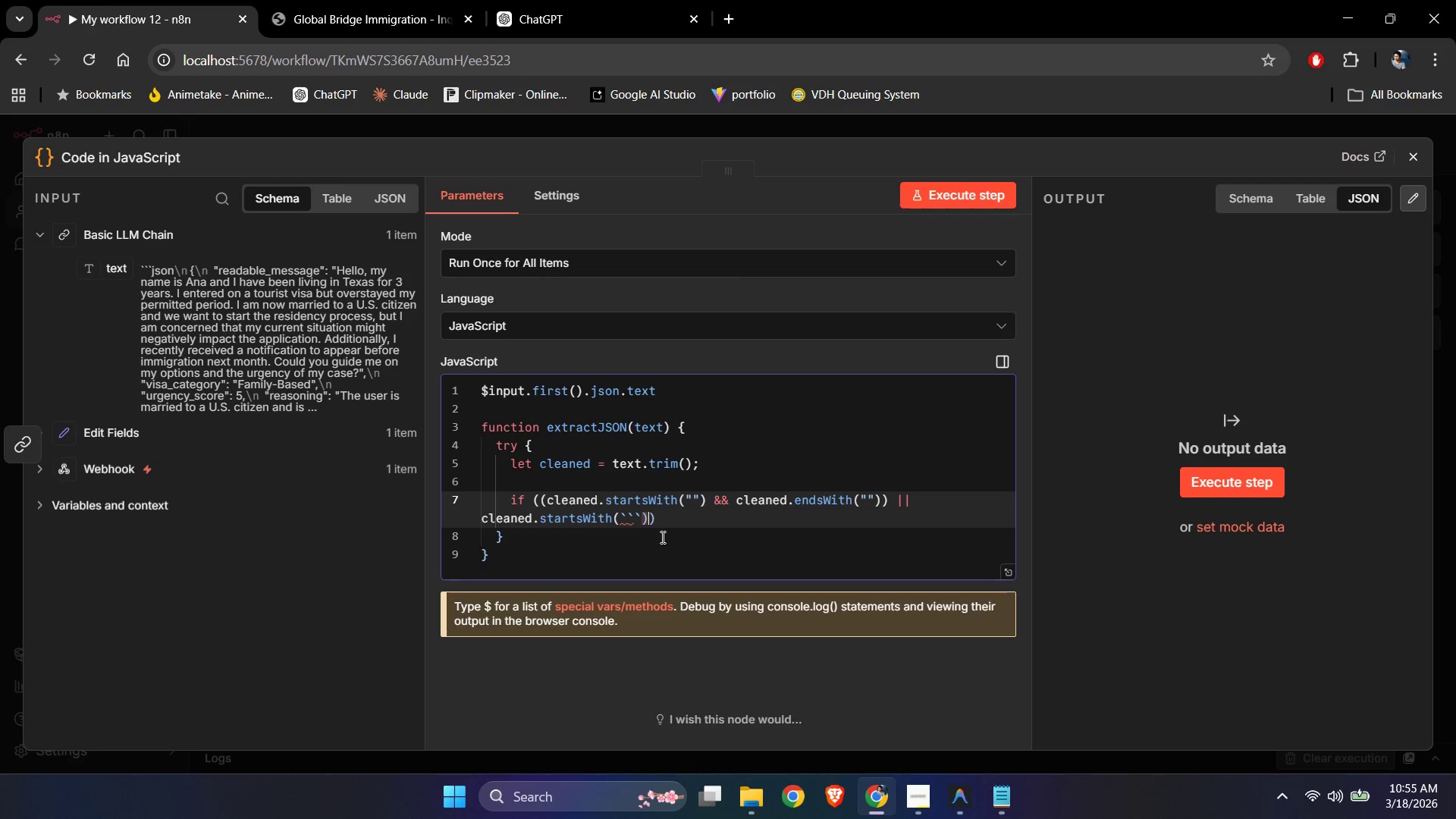 
key(ArrowLeft)
 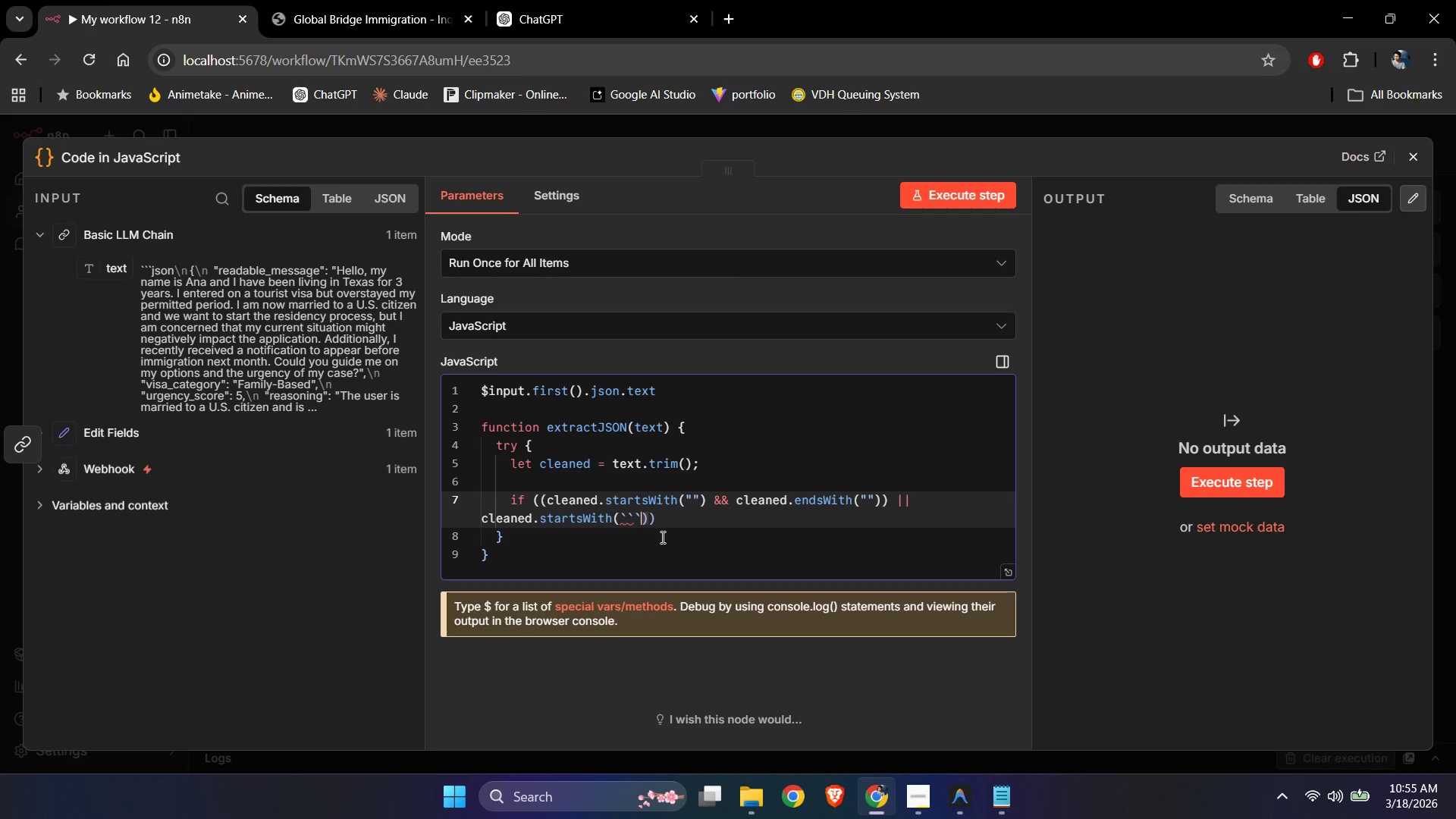 
key(Backspace)
 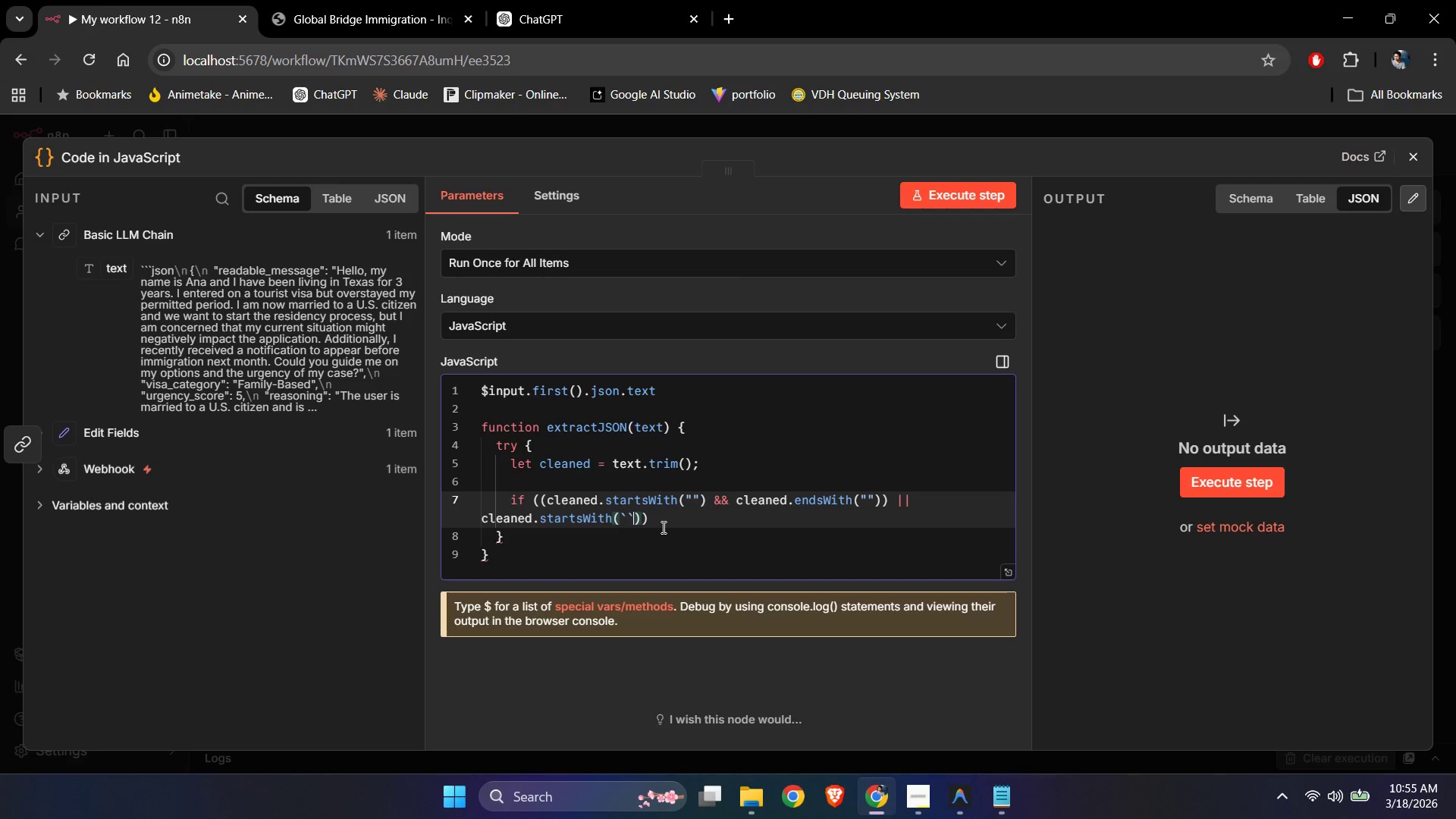 
wait(9.81)
 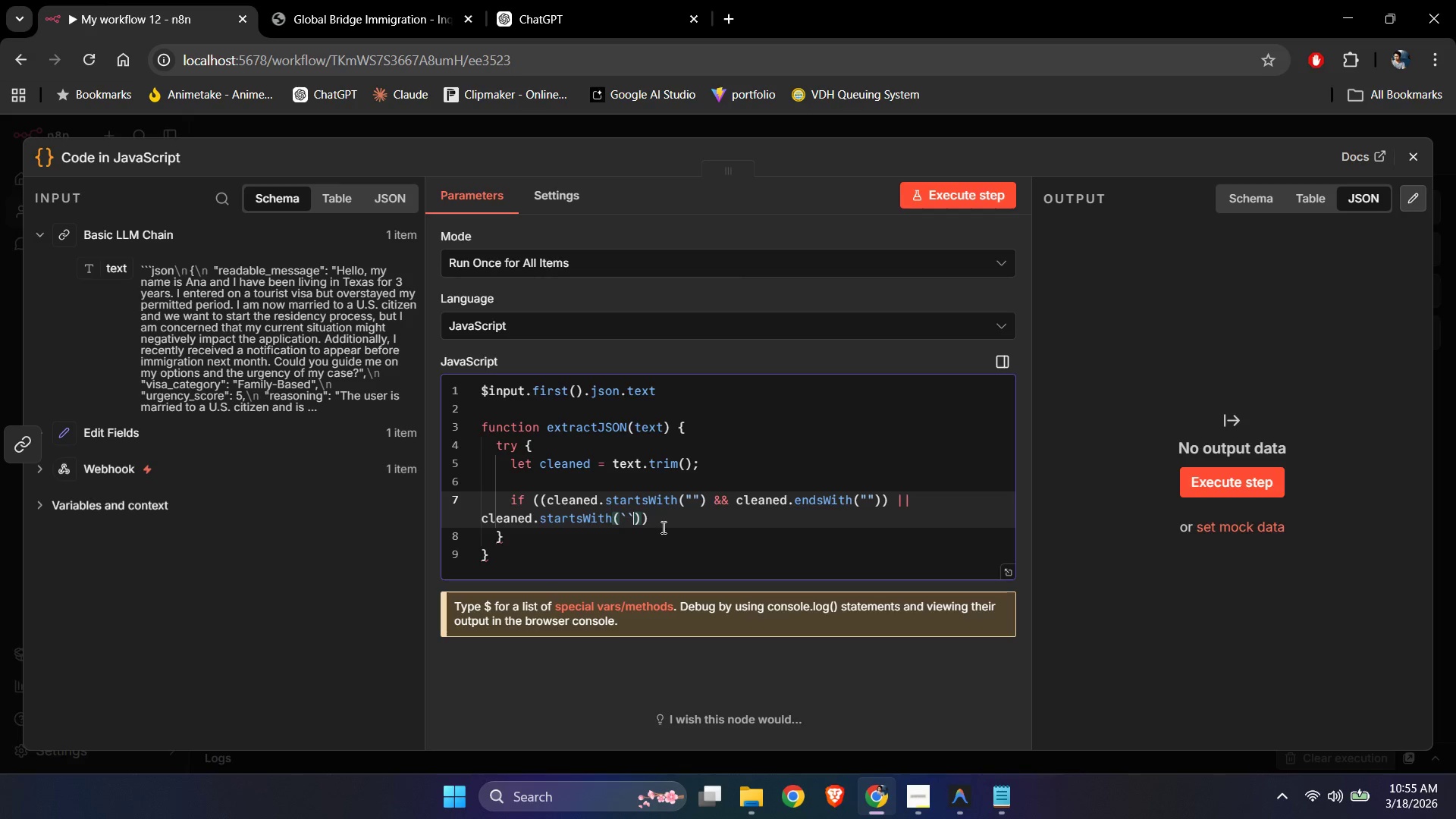 
key(ArrowLeft)
 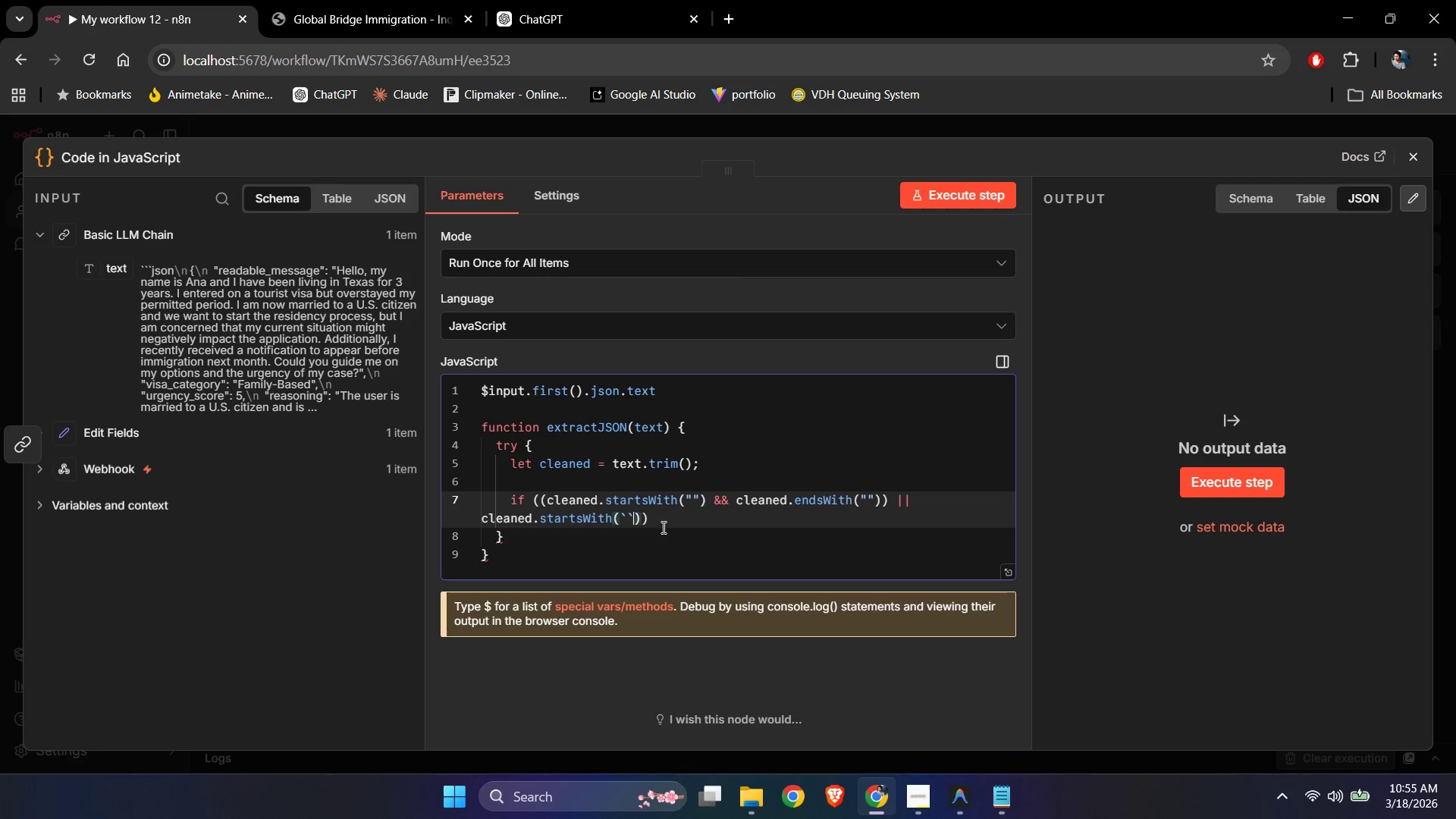 
key(ArrowRight)
 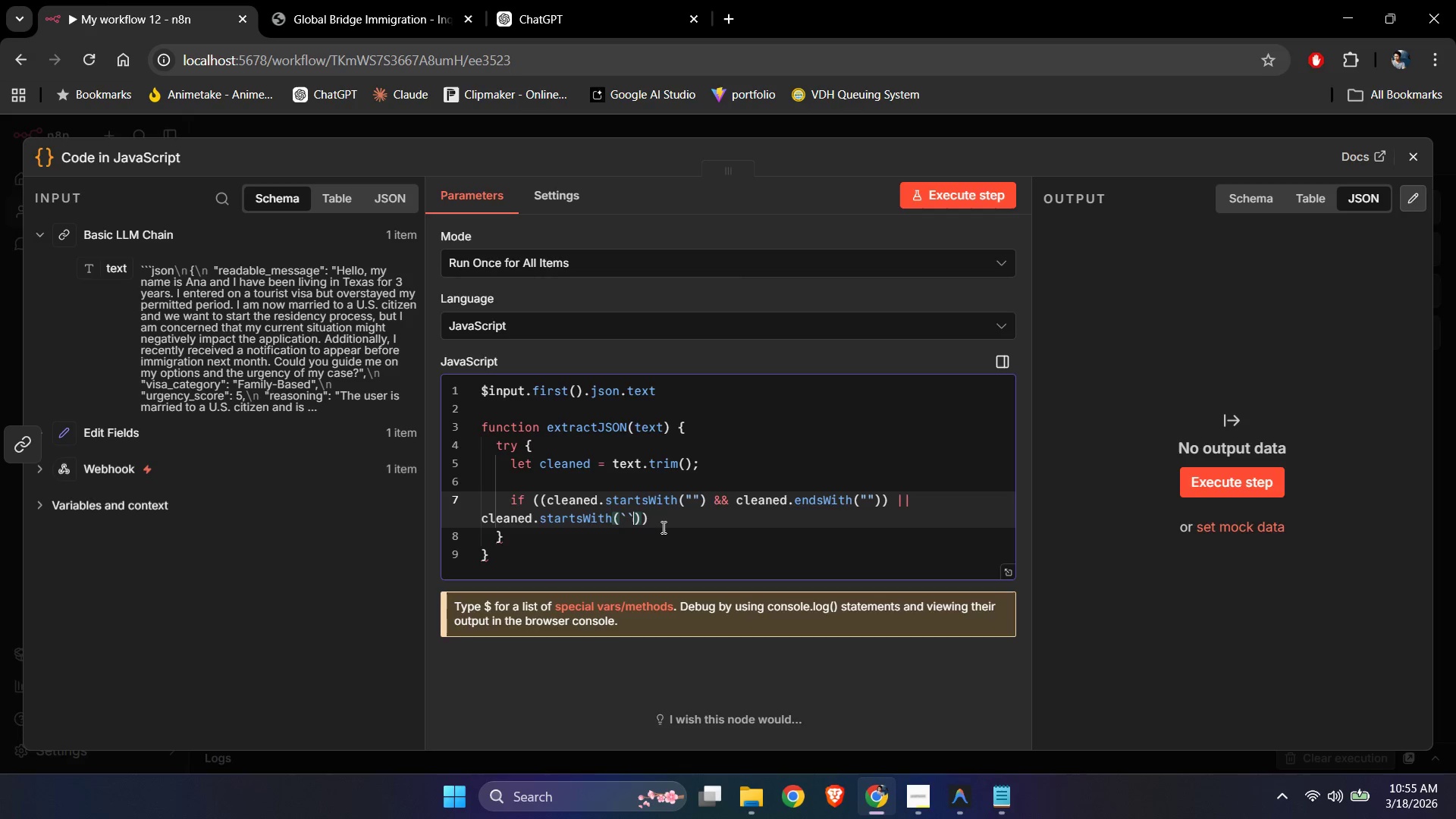 
key(ArrowRight)
 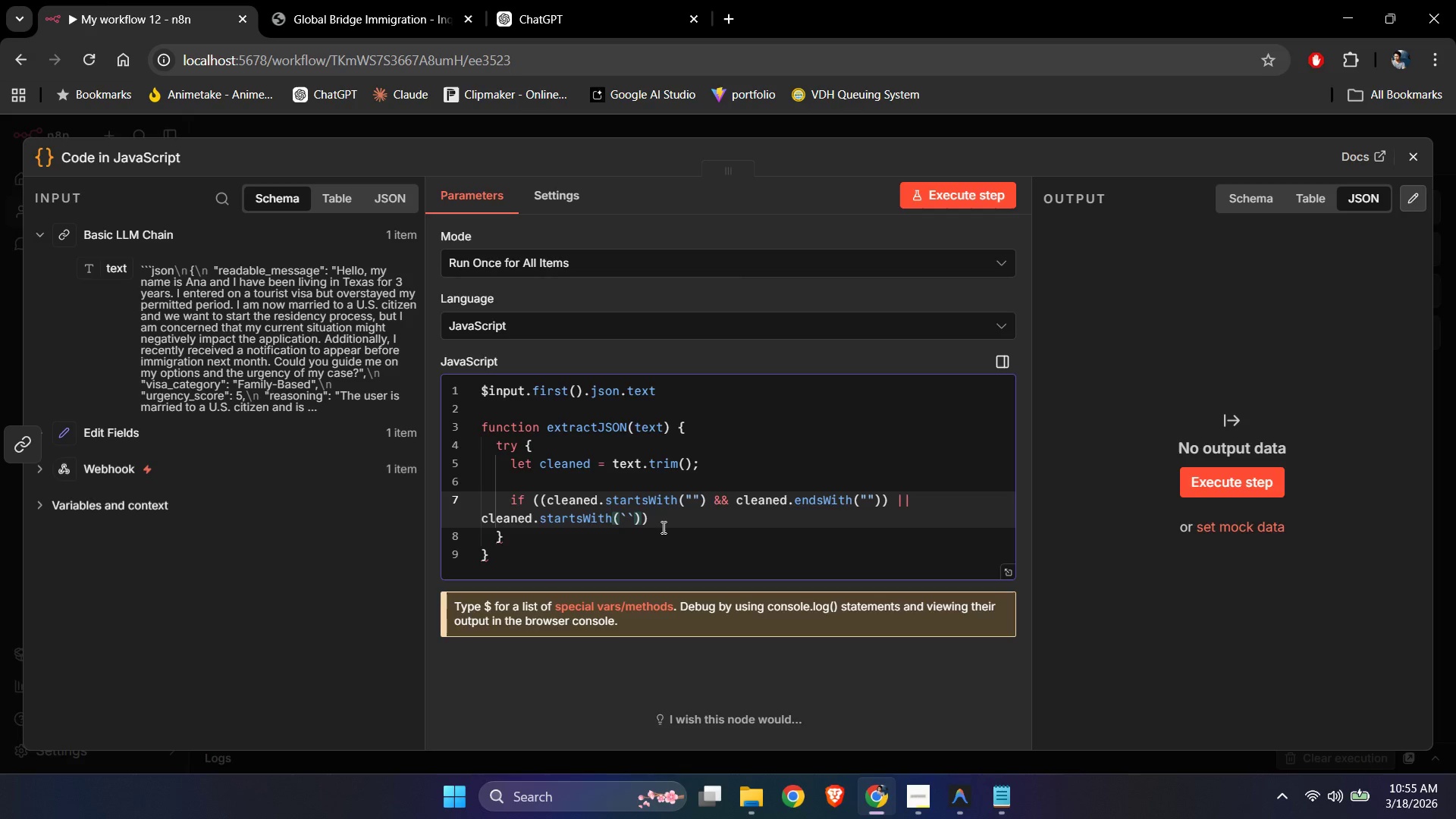 
type( && cleaned.endsw)
key(Backspace)
type(With())
 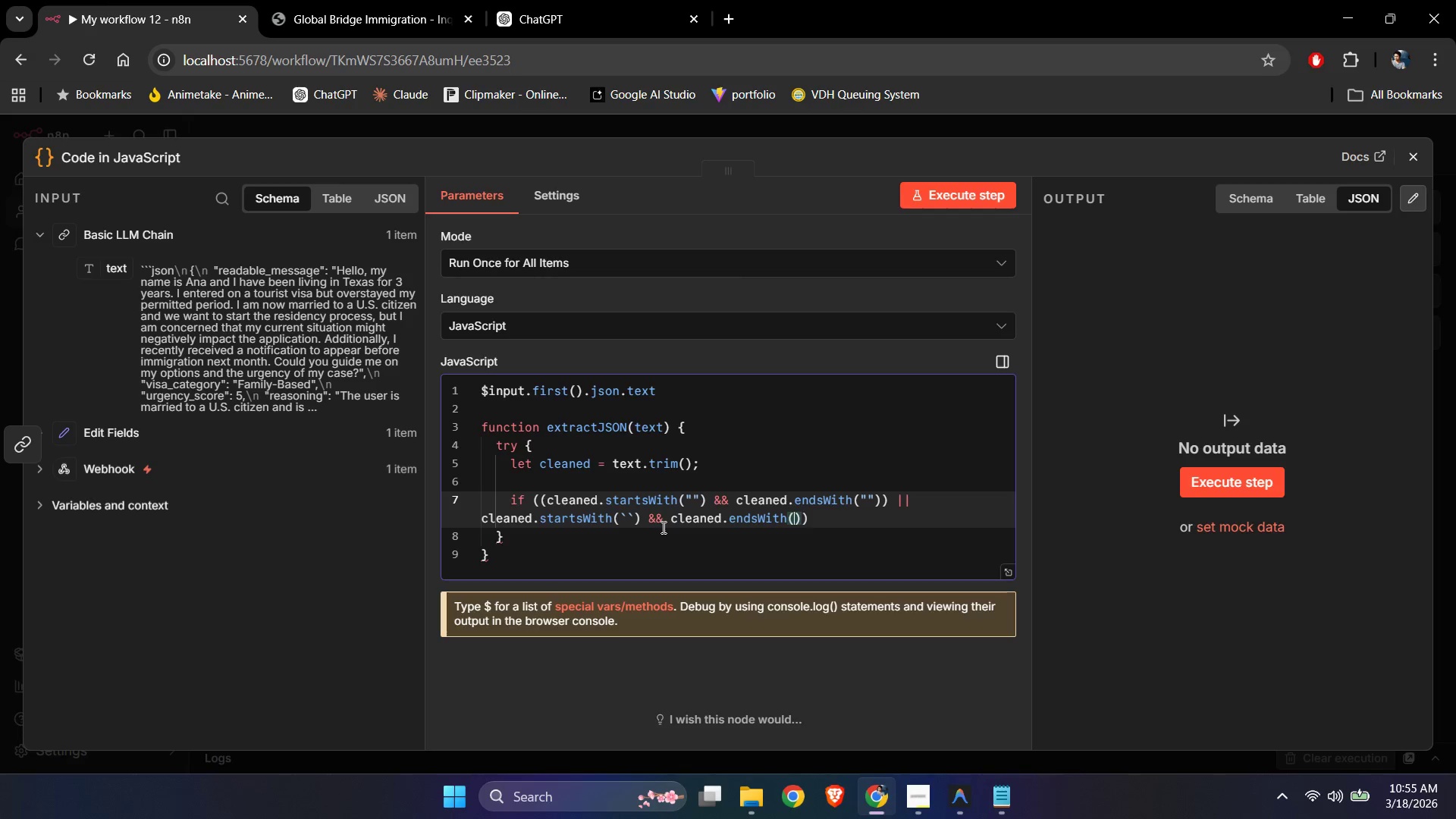 
 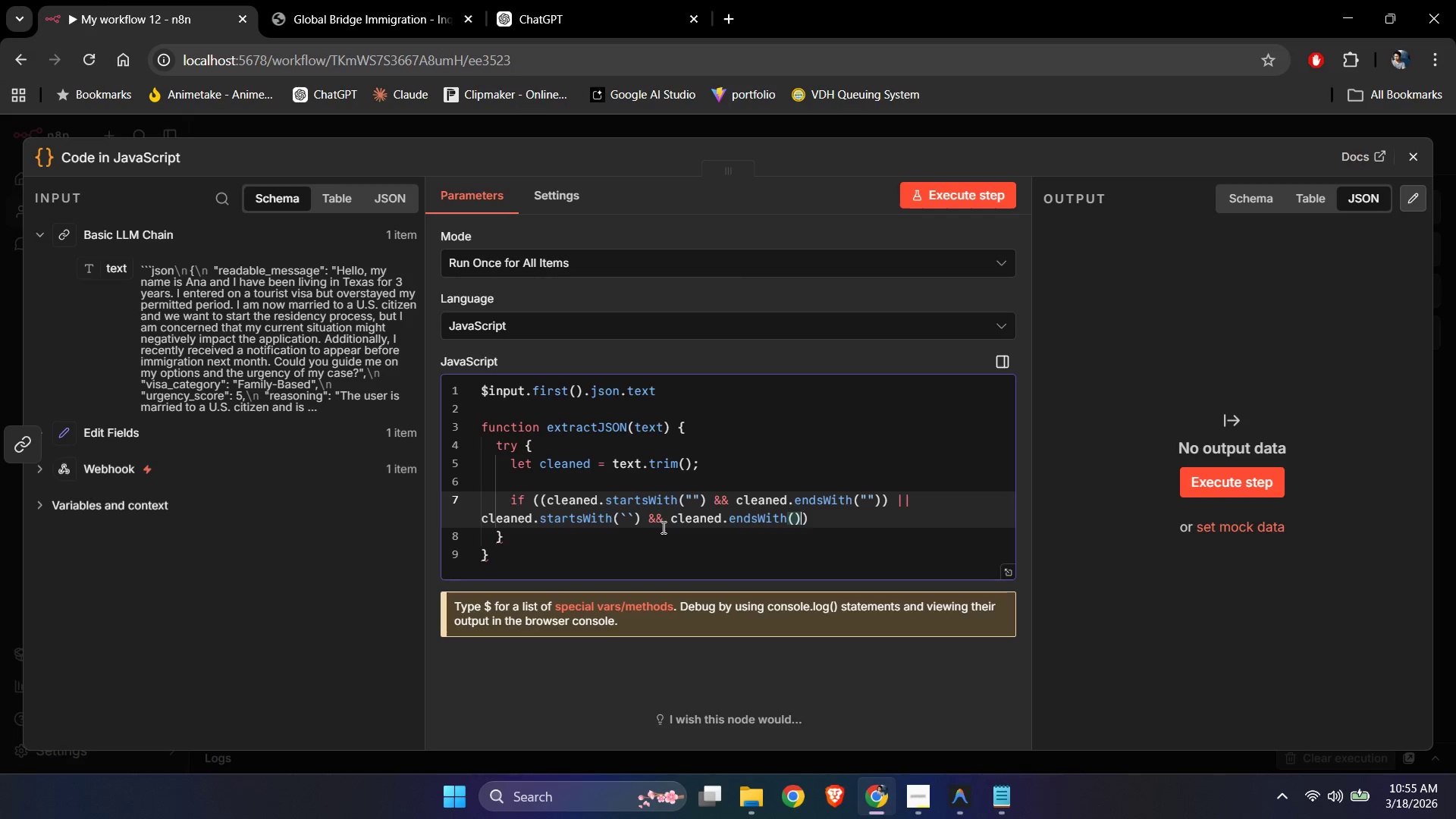 
key(ArrowLeft)
 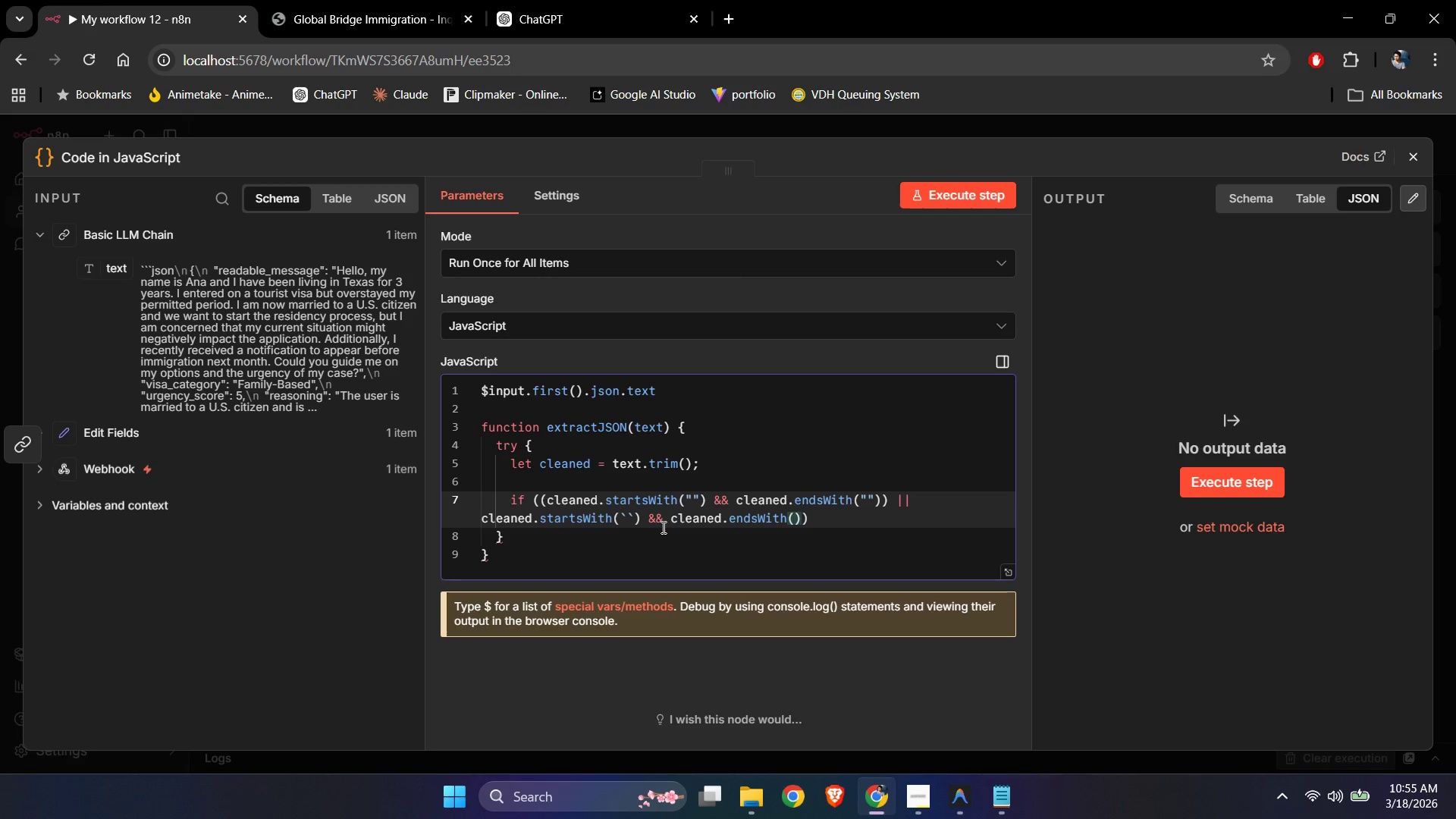 
key(Quote)
 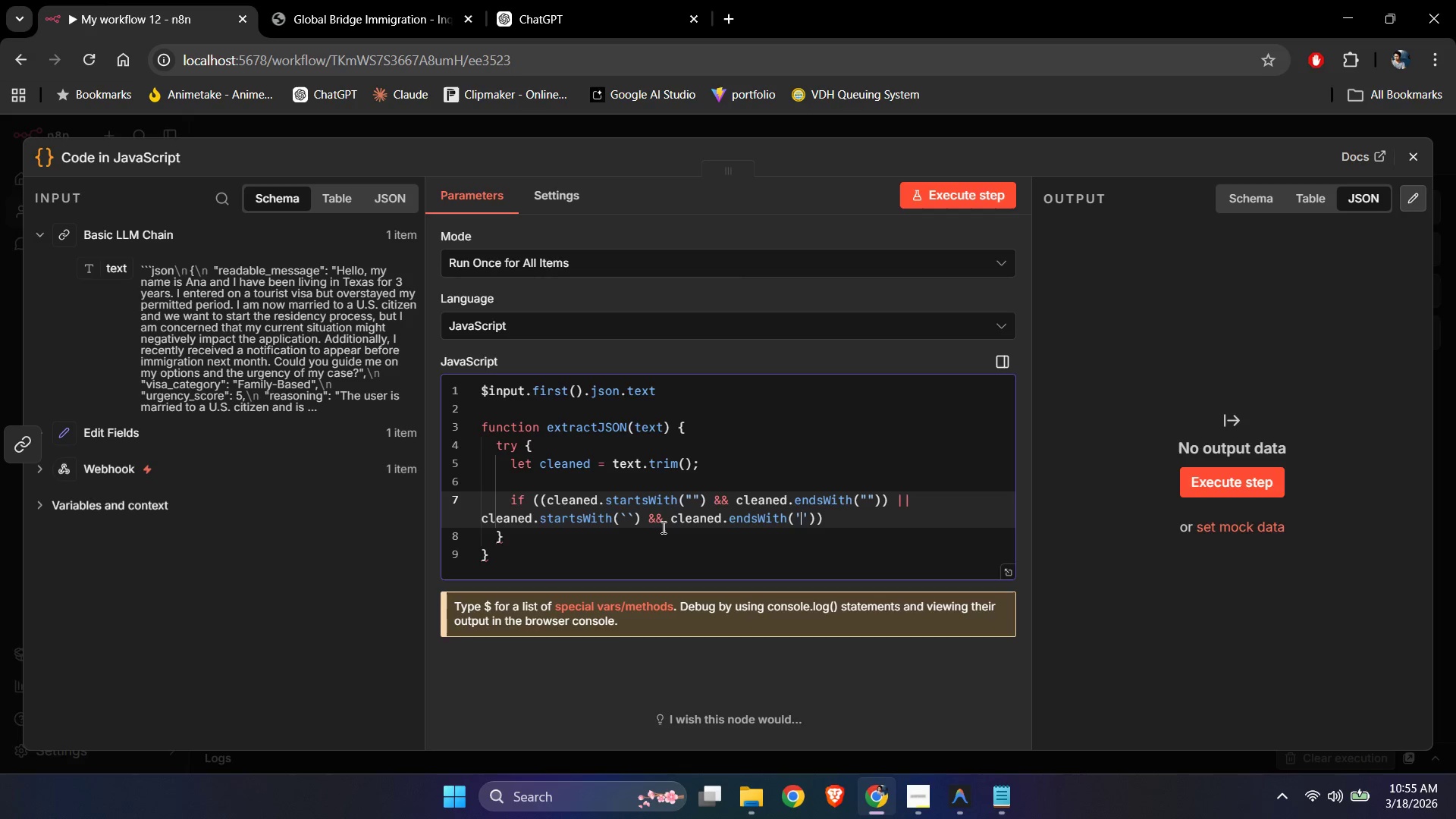 
key(Backspace)
 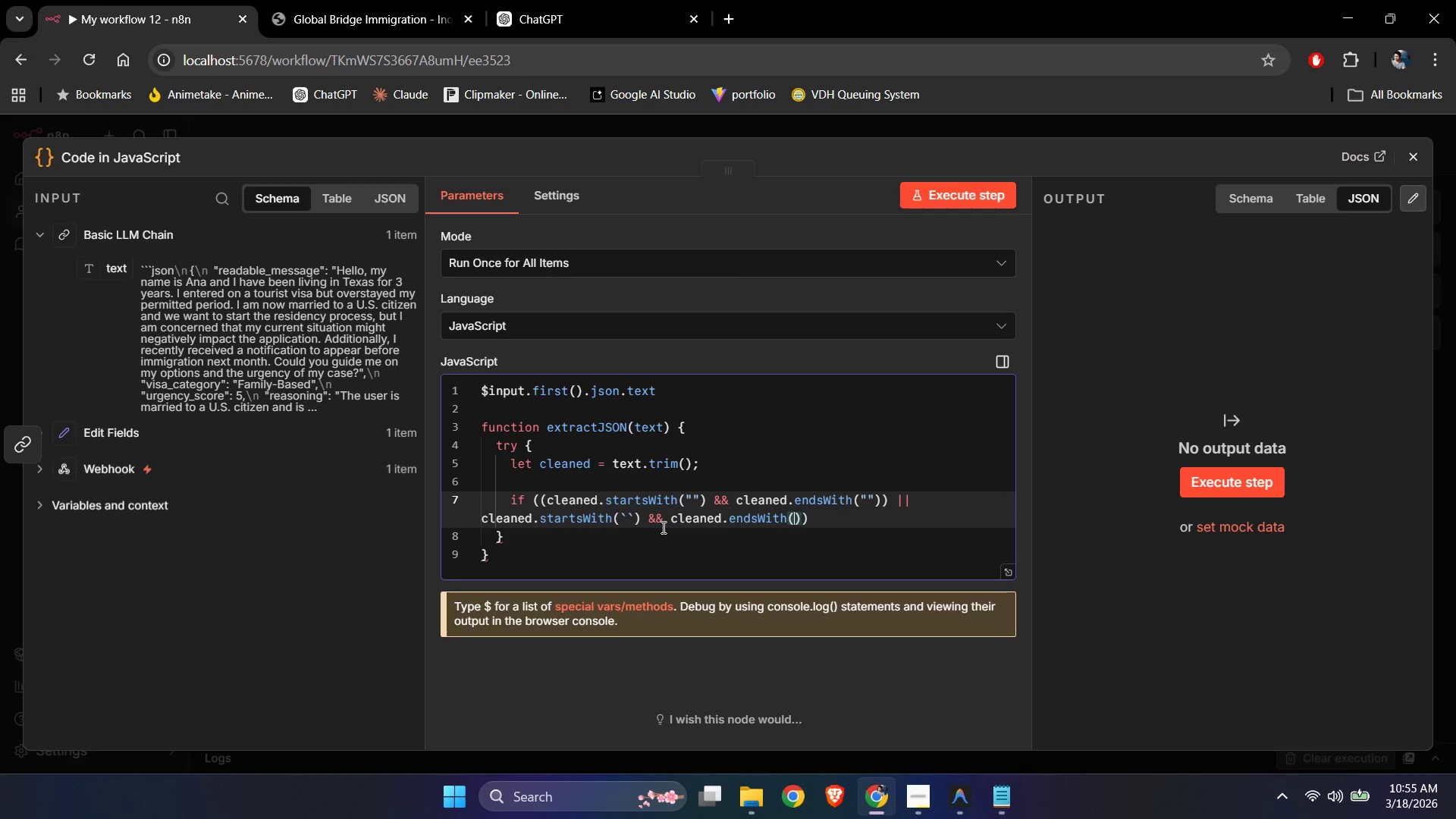 
key(Backquote)
 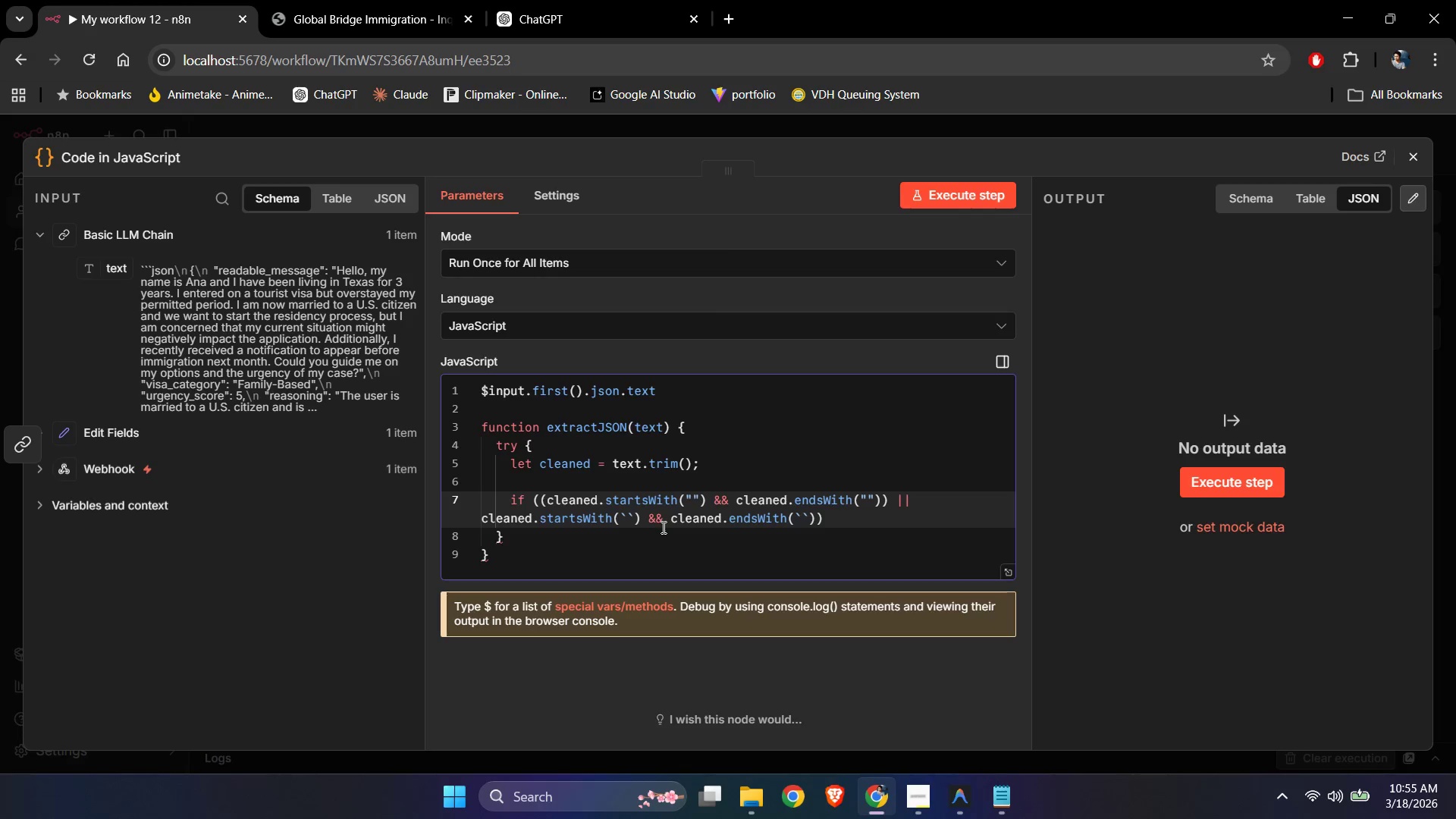 
wait(5.89)
 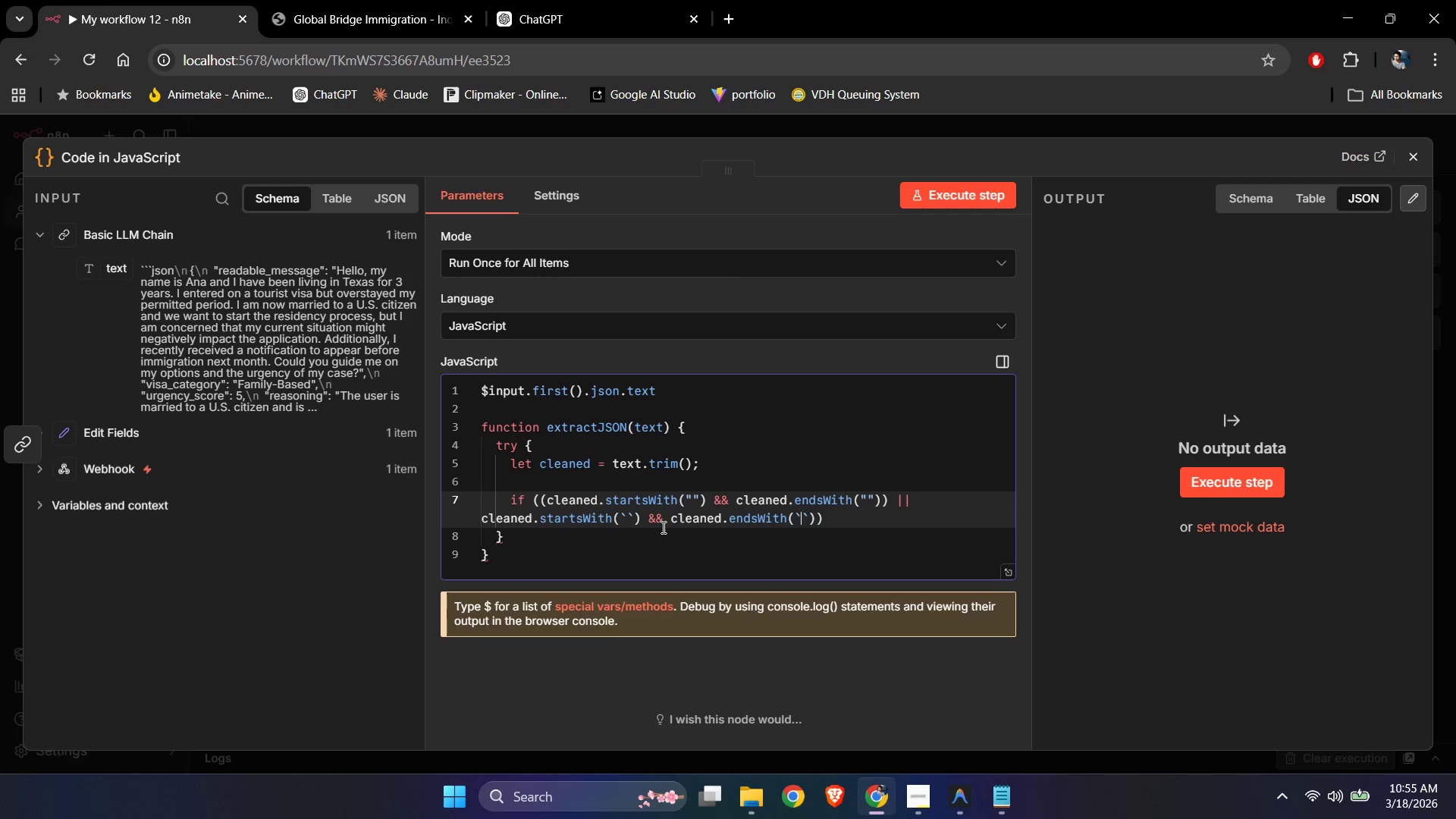 
key(ArrowRight)
 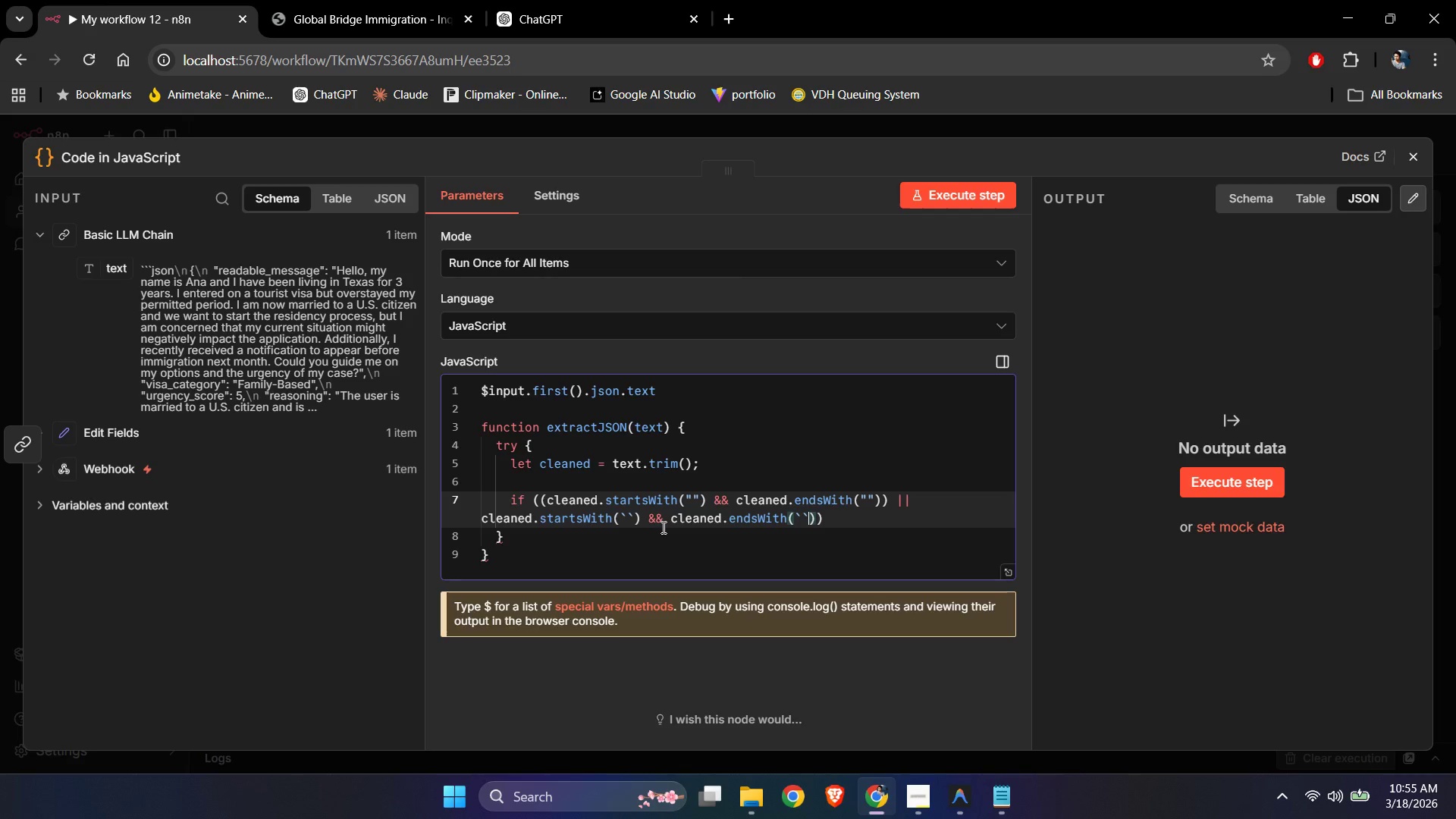 
key(ArrowRight)
 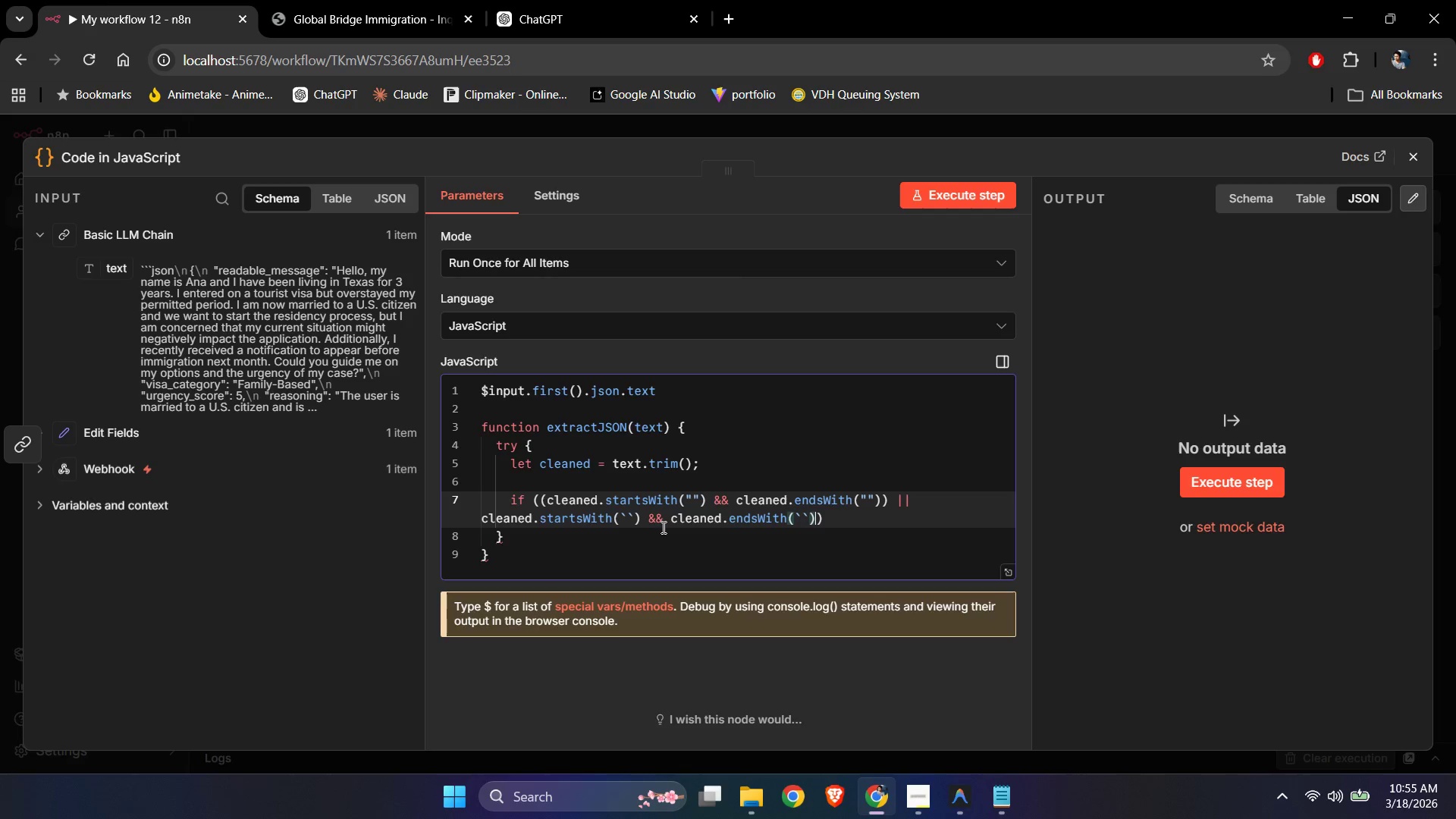 
wait(9.8)
 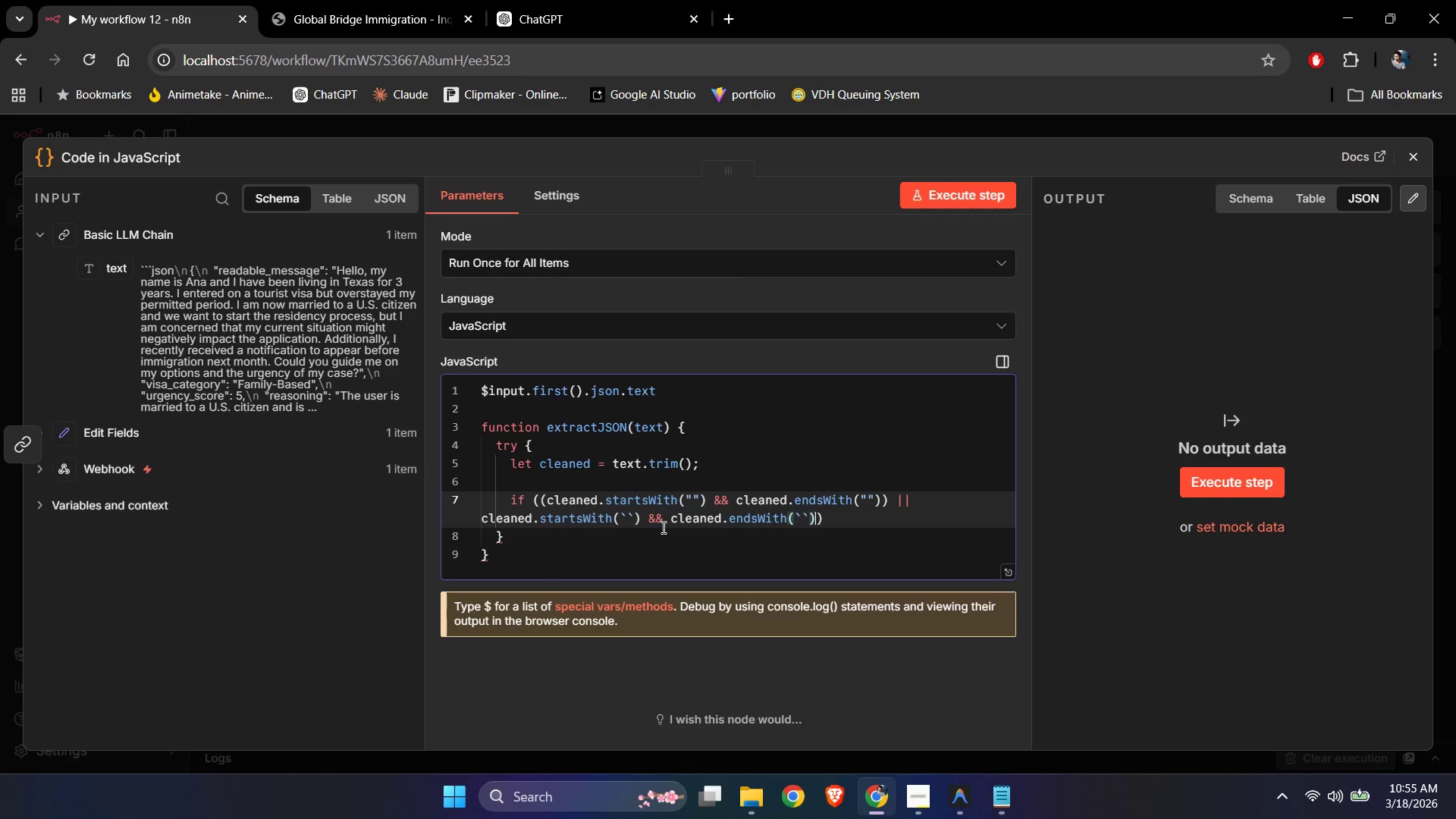 
key(ArrowRight)
 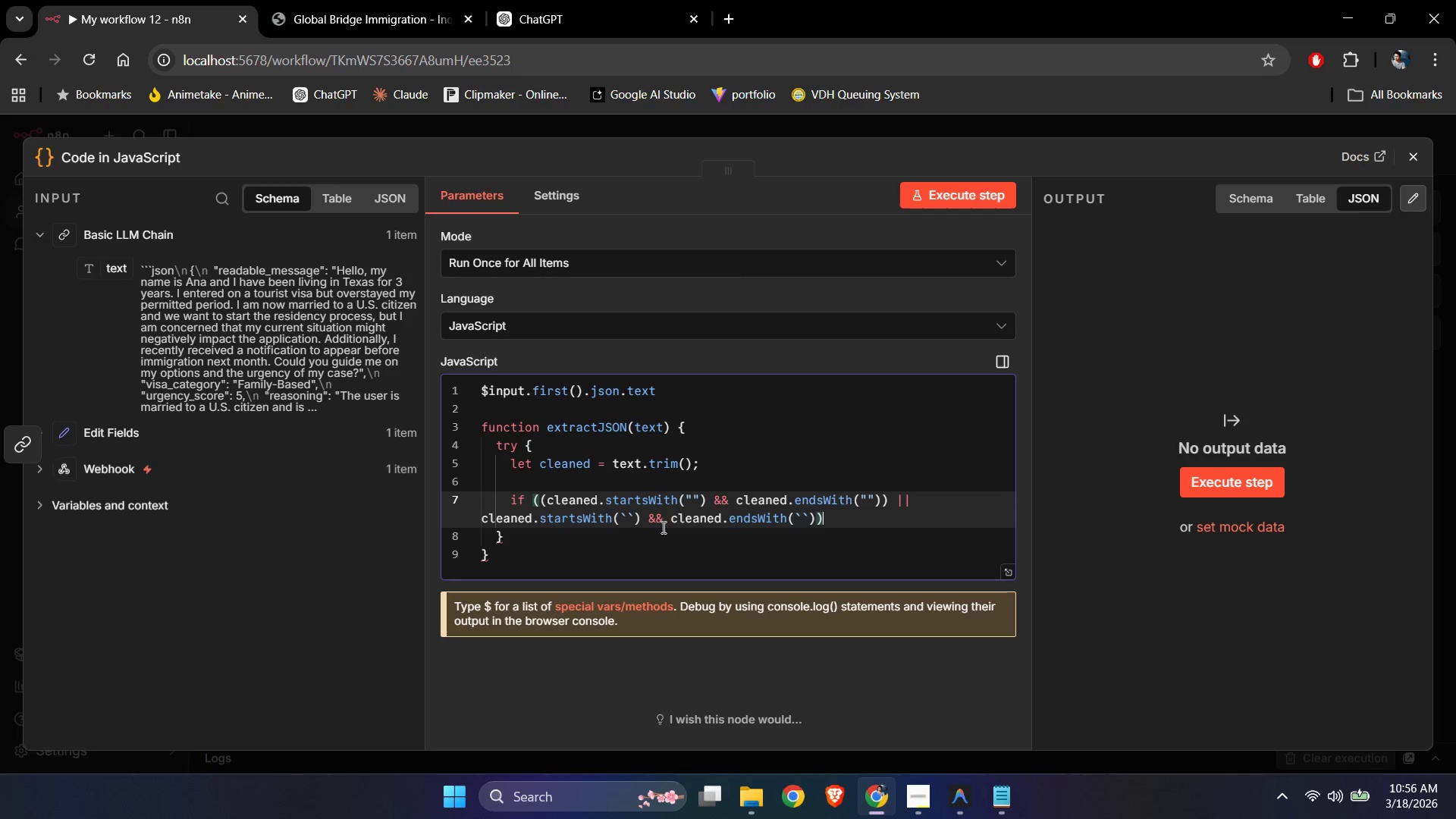 
key(Space)
 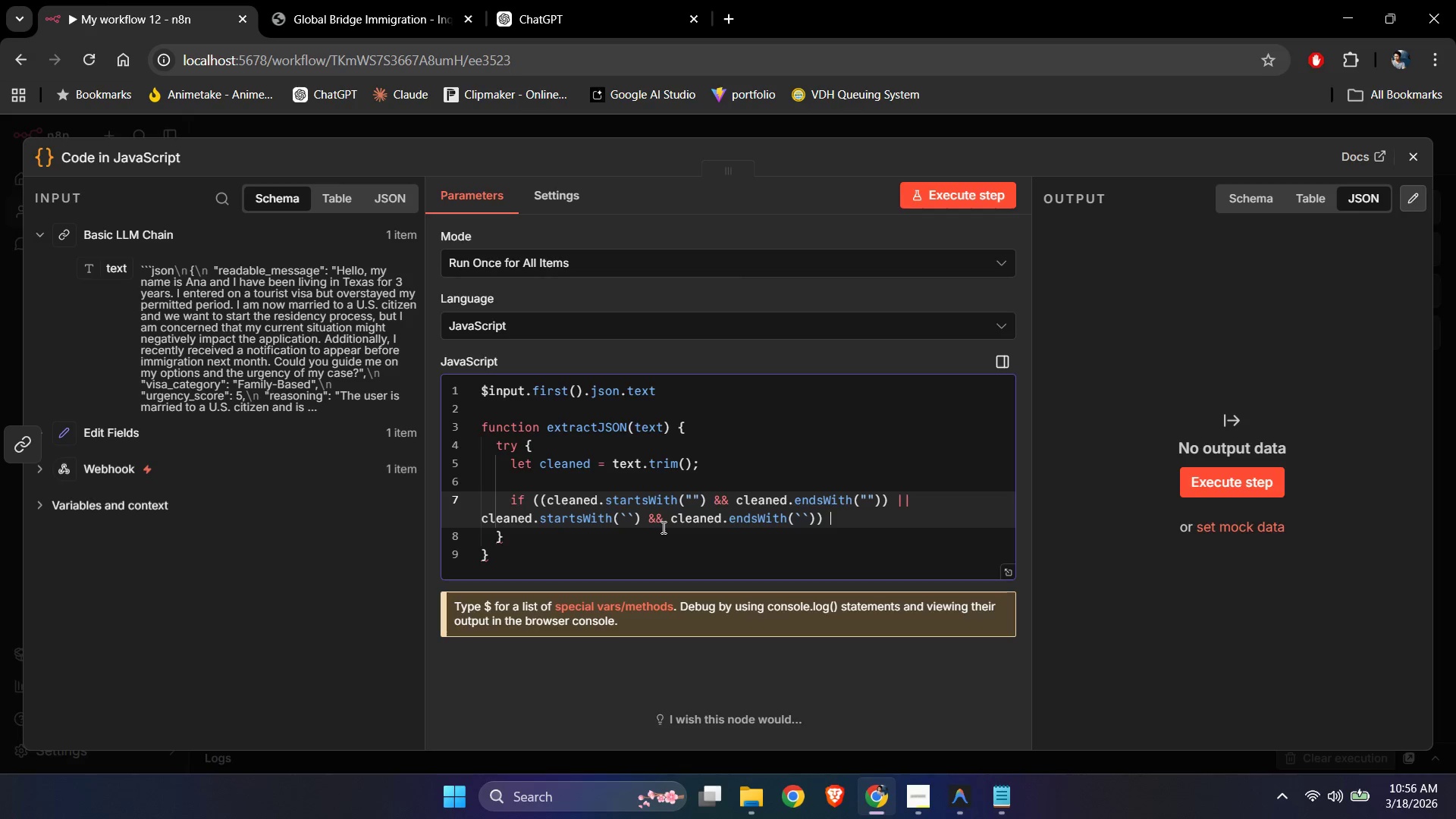 
key(Shift+BracketLeft)
 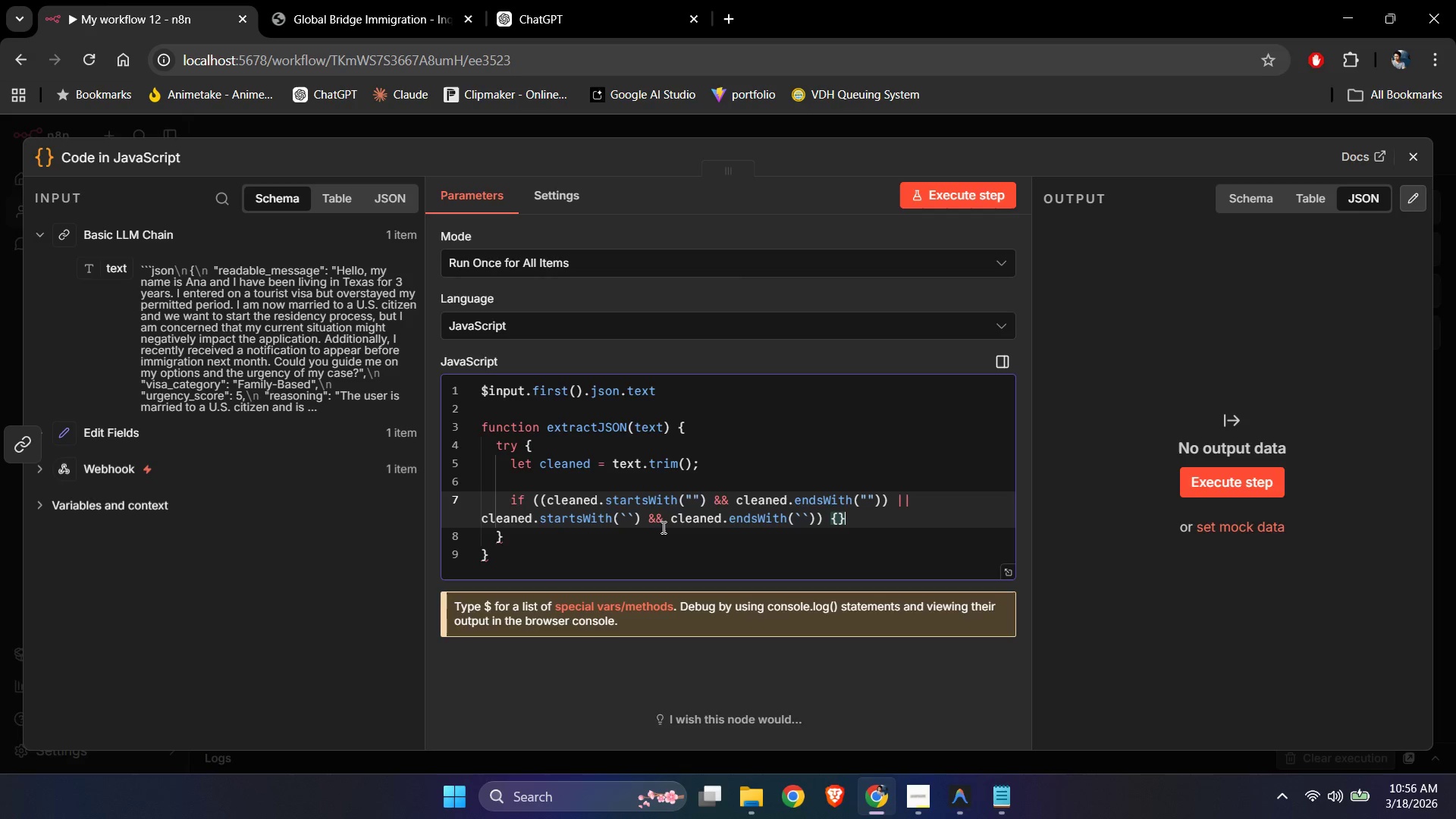 
key(Shift+BracketRight)
 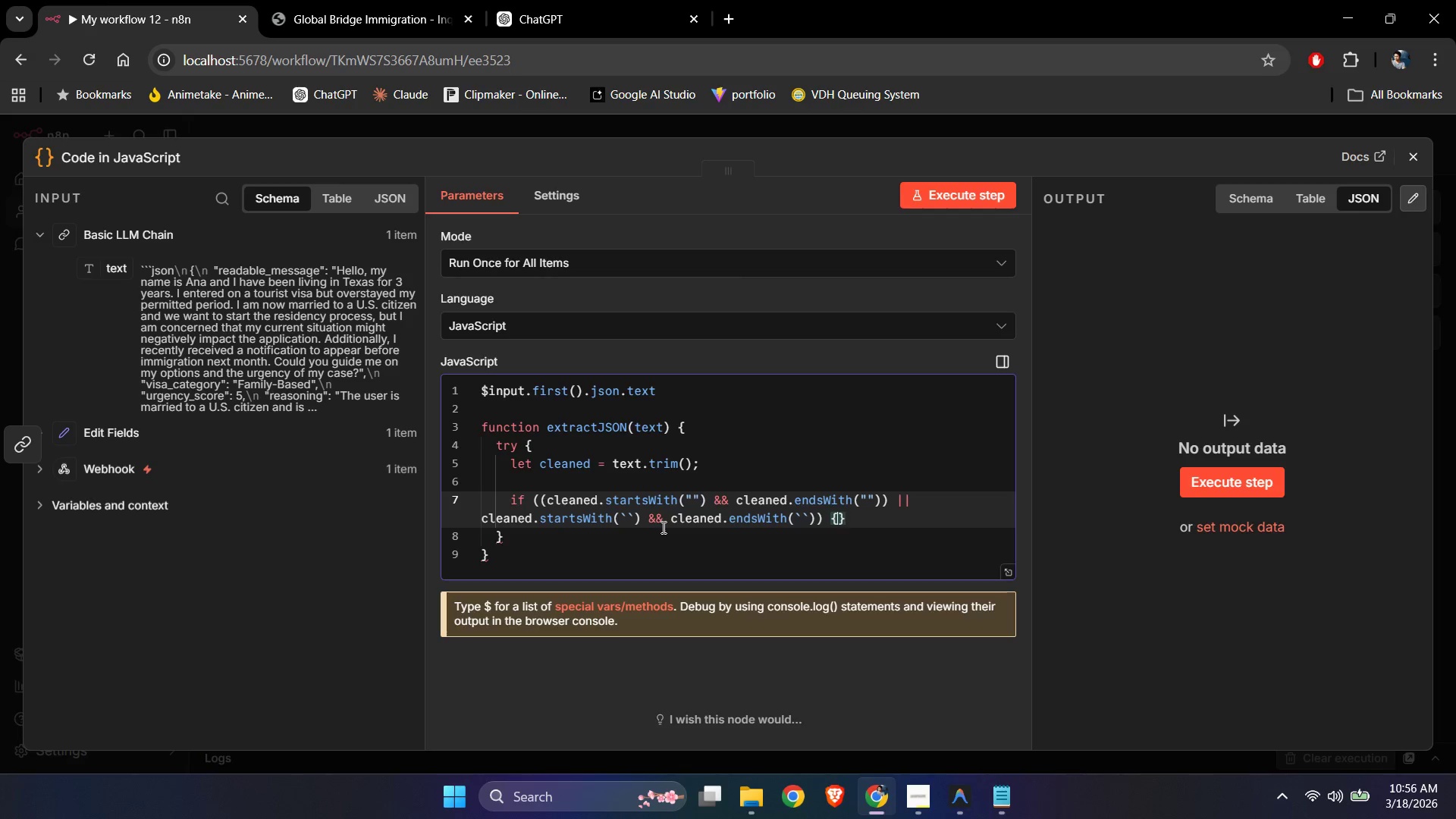 
key(ArrowLeft)
 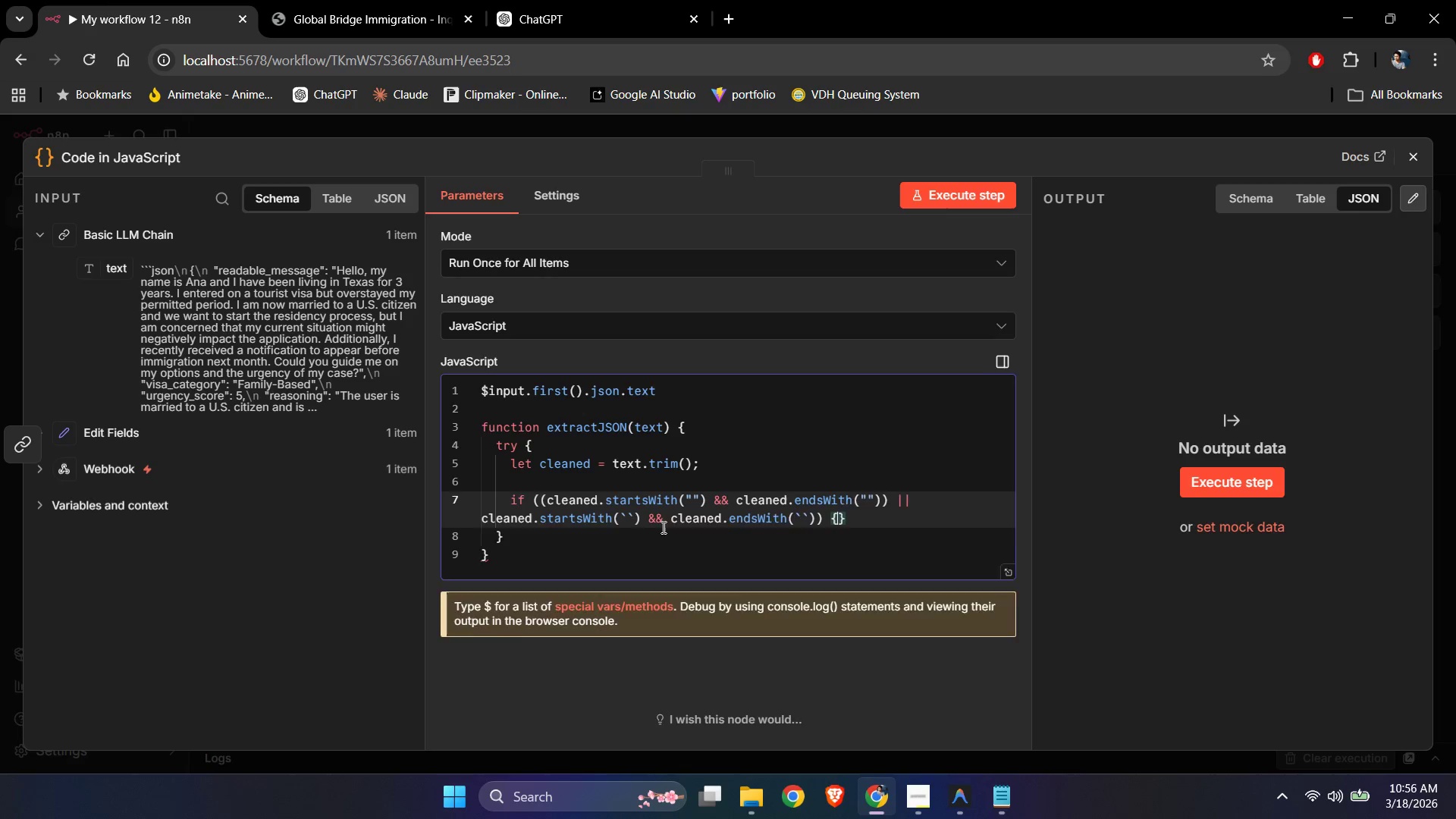 
key(Enter)
 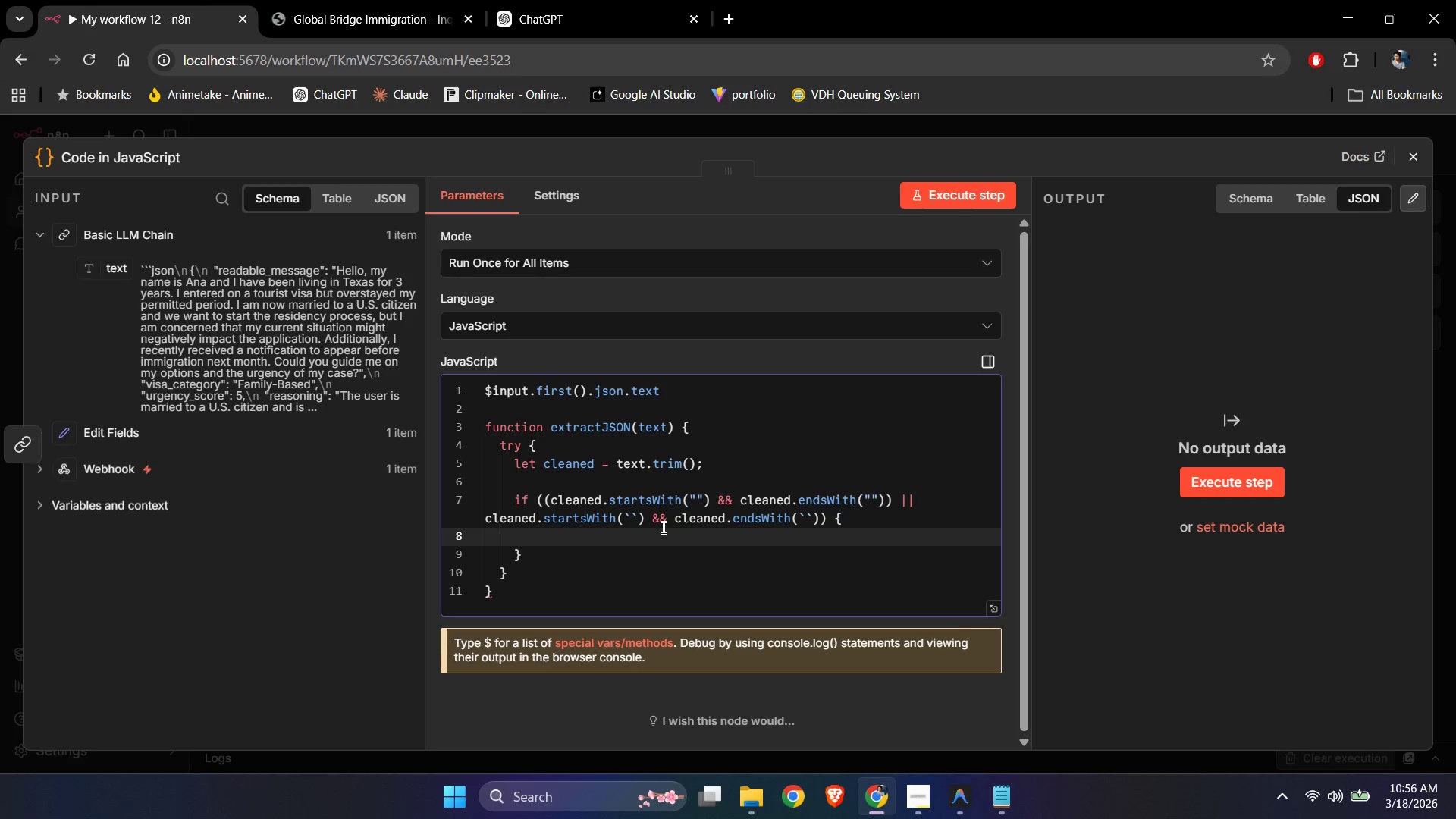 
wait(9.69)
 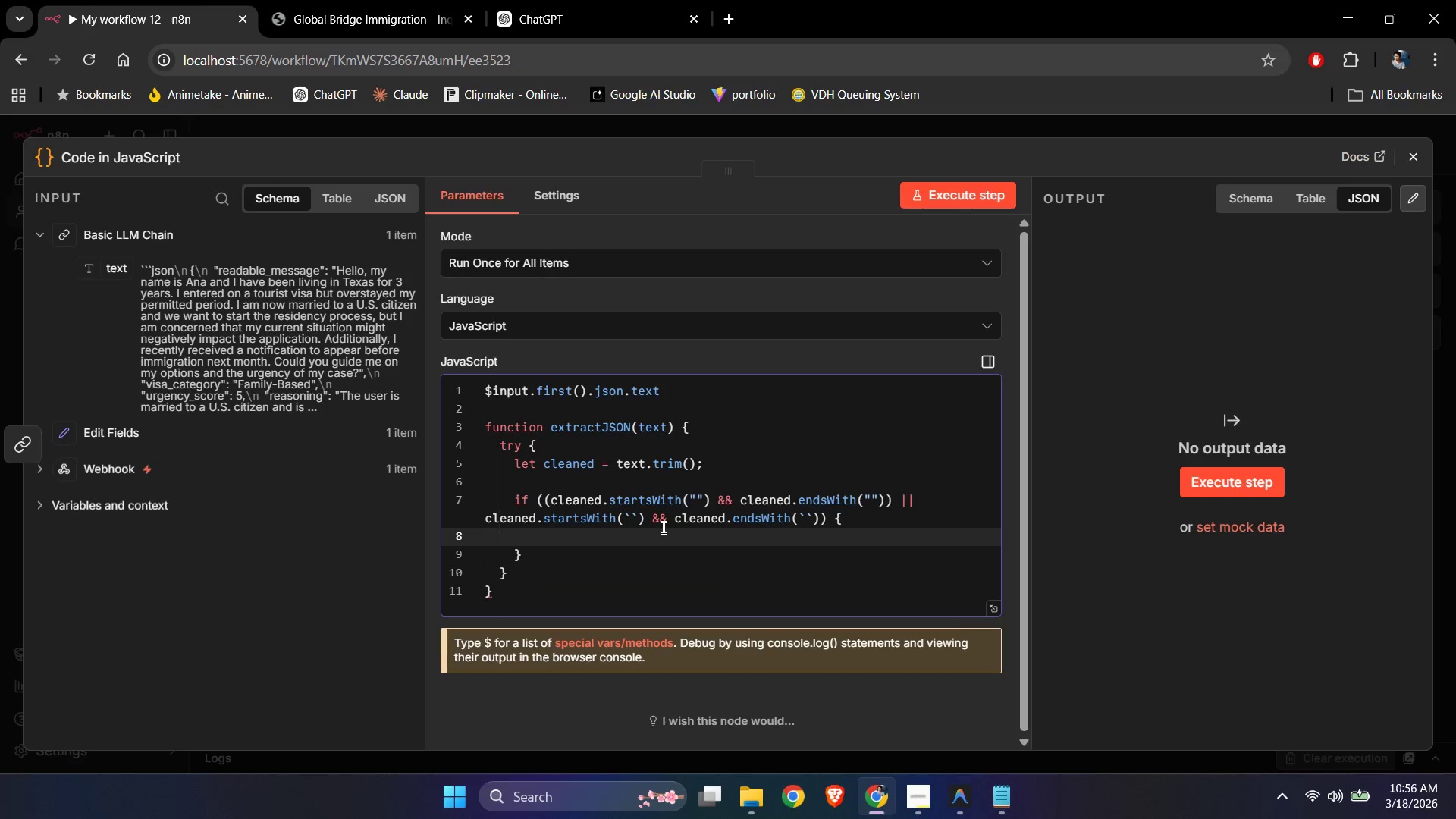 
type(cleaned = cleaned.slice)
 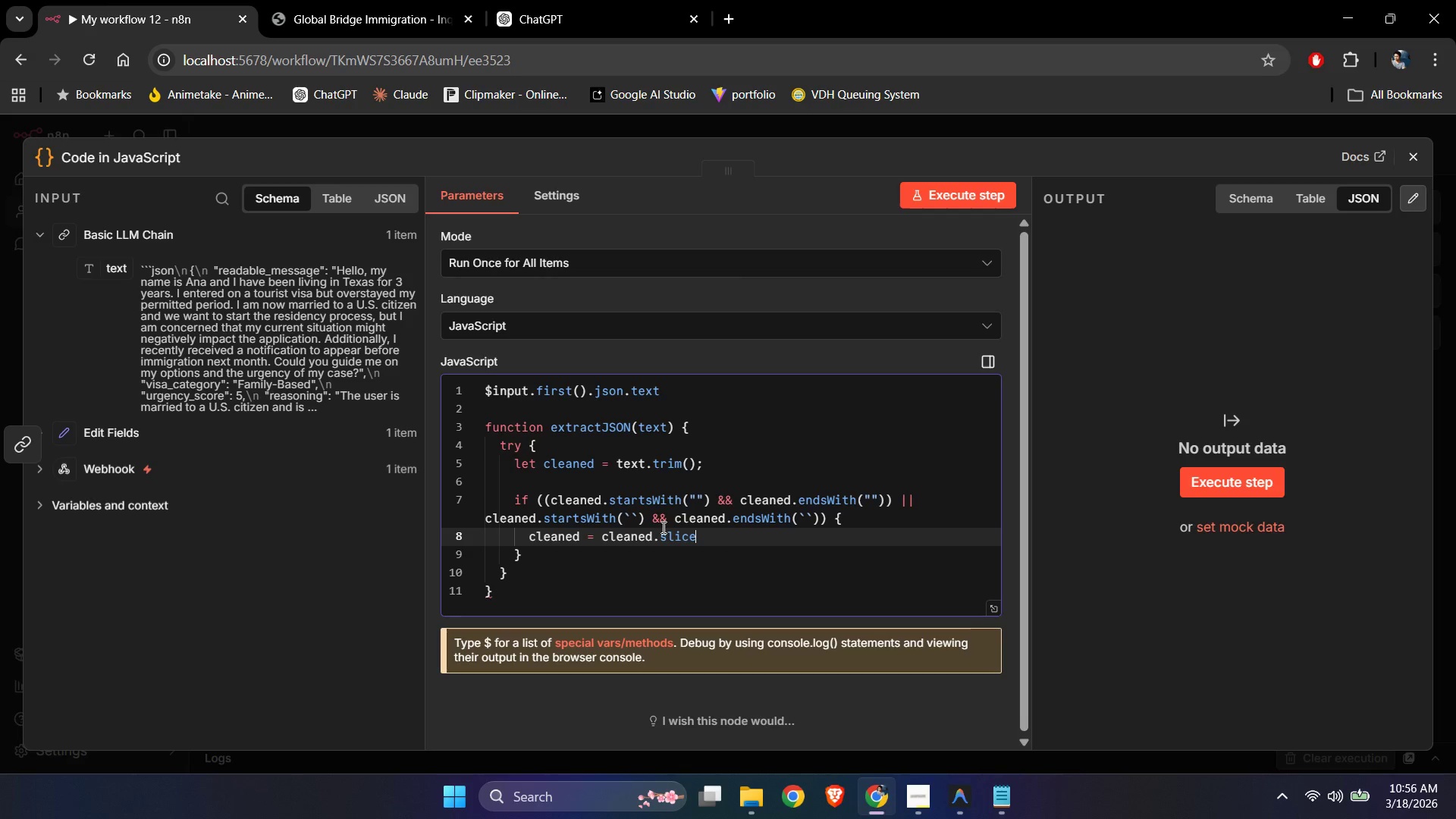 
type(())
 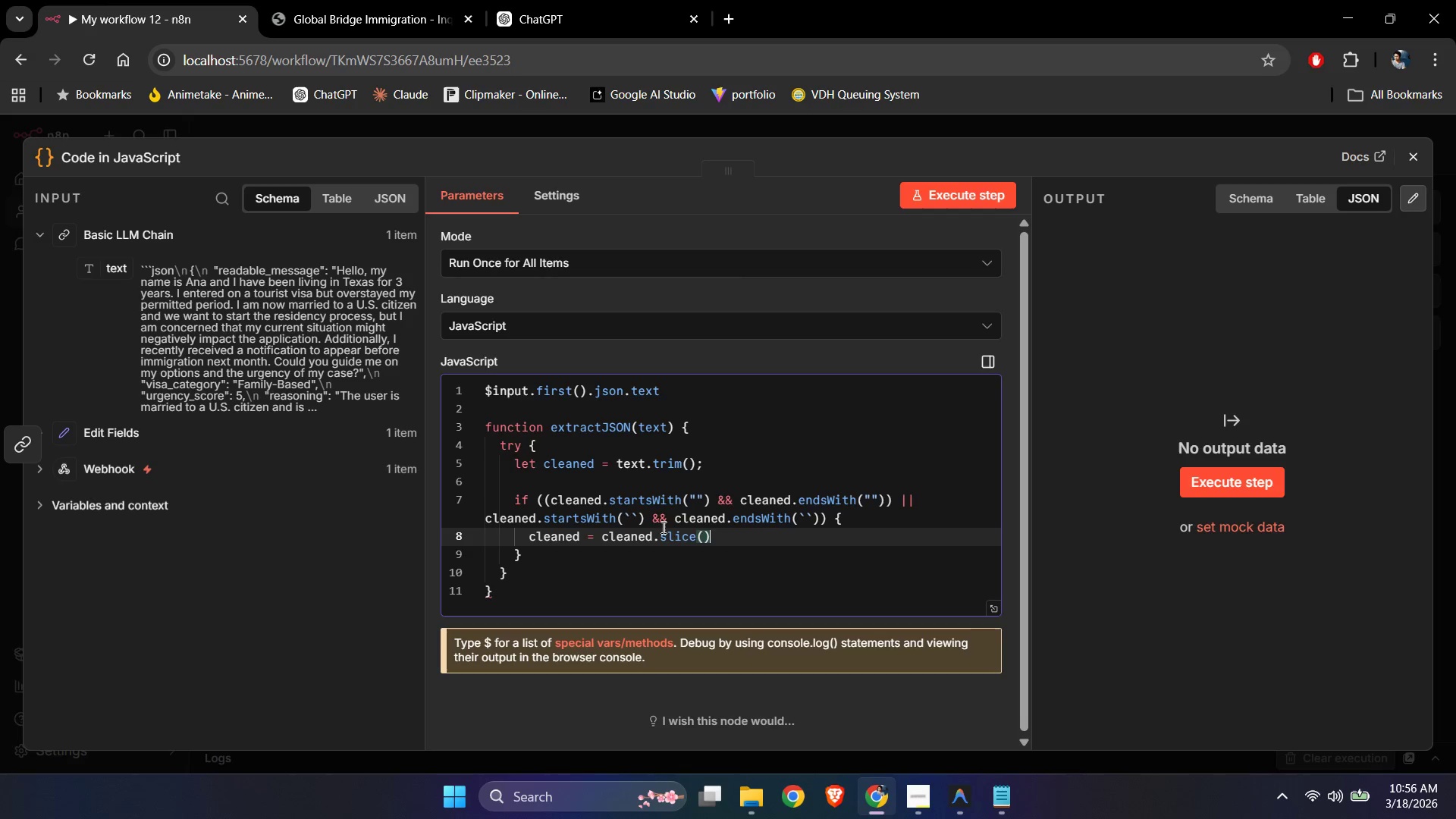 
key(ArrowLeft)
 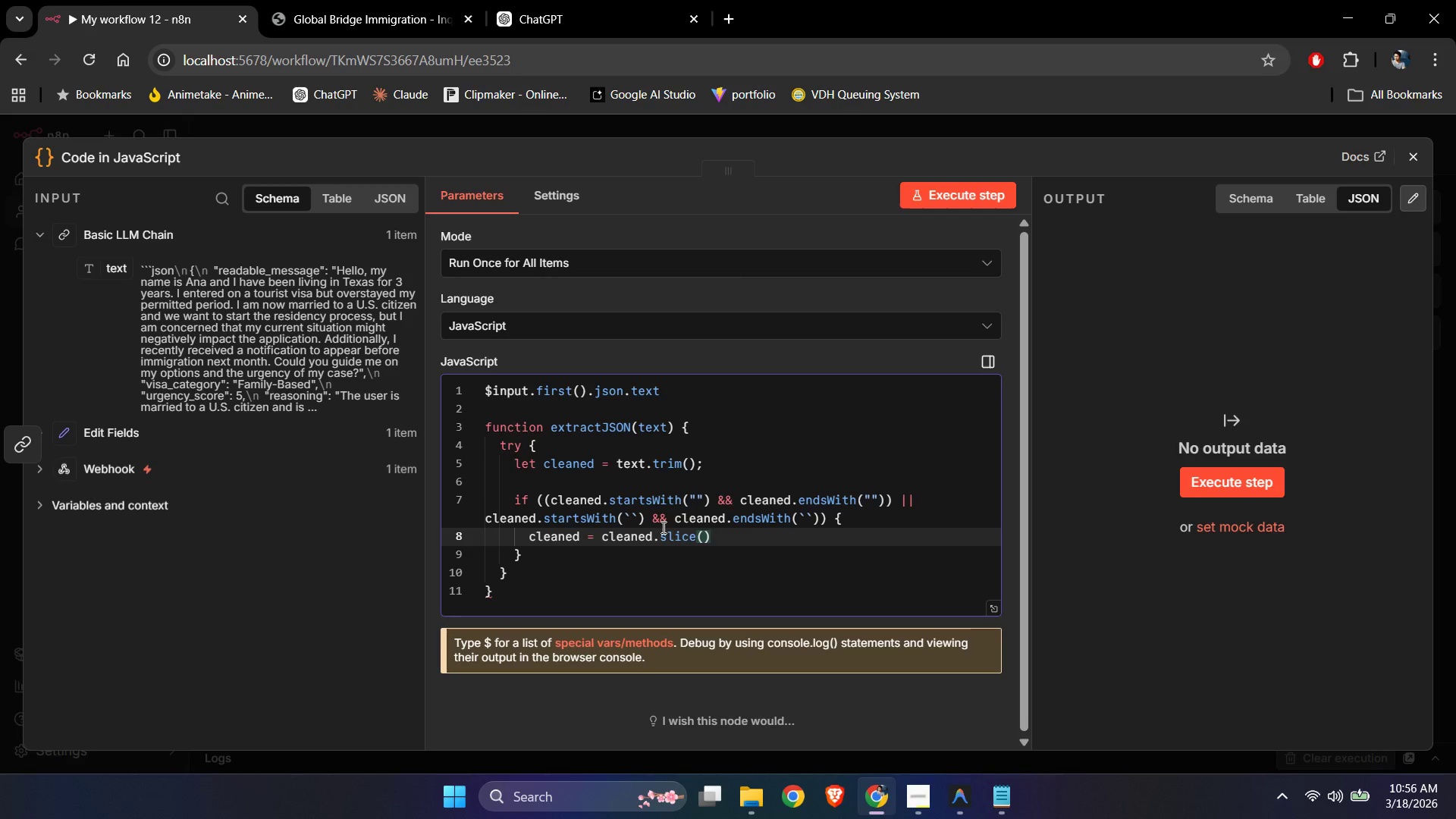 
key(Numpad1)
 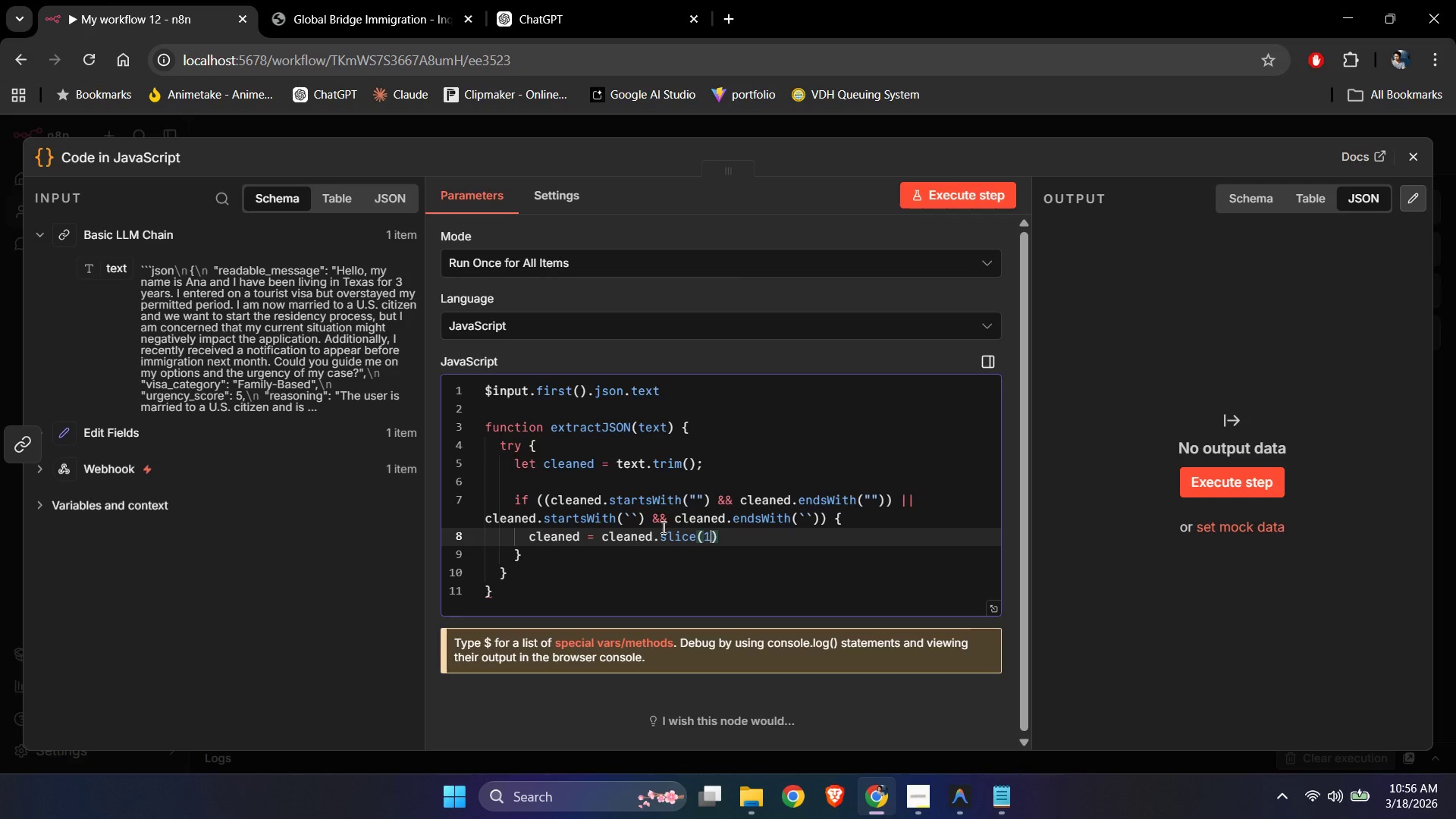 
key(Comma)
 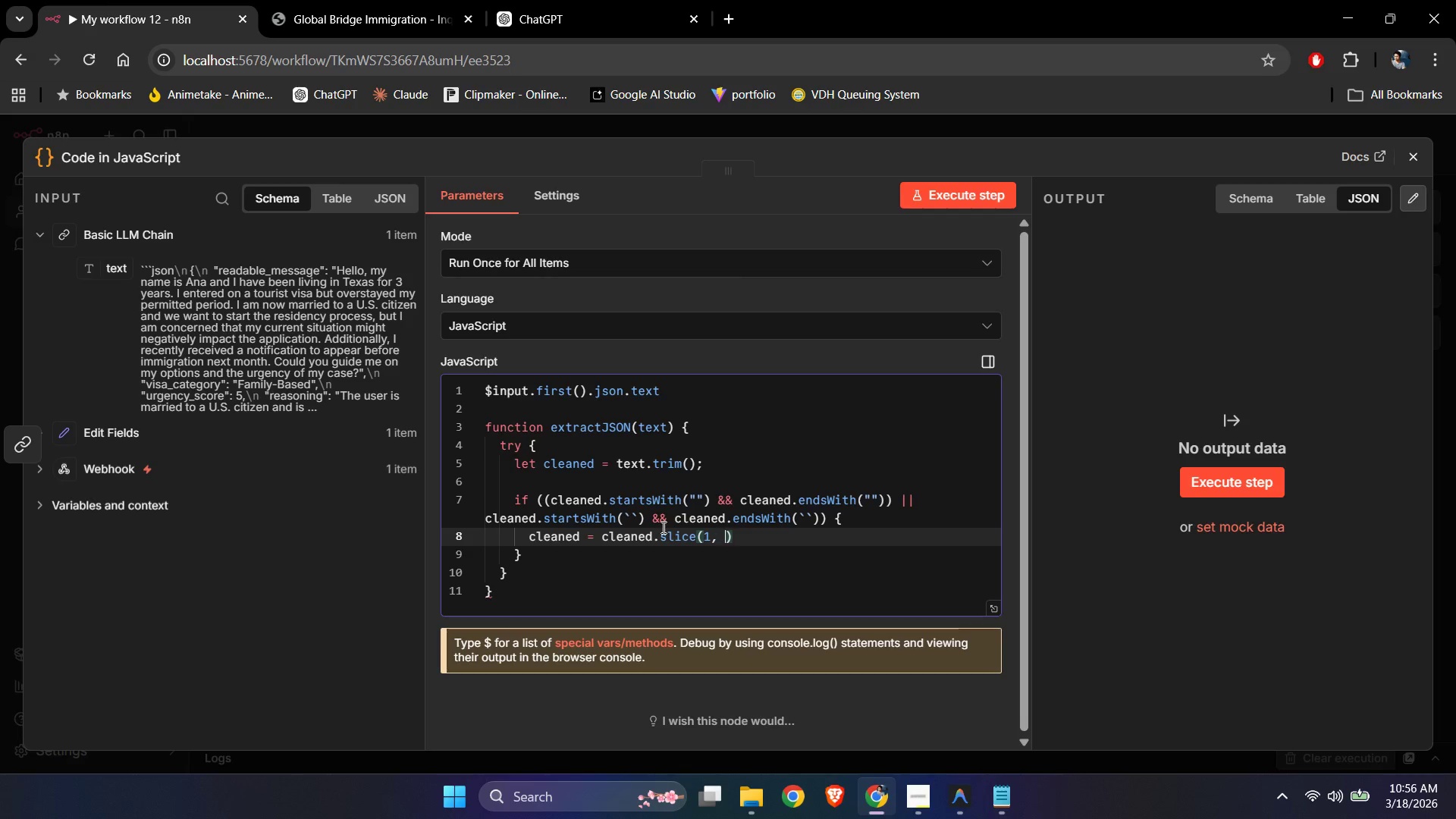 
key(Space)
 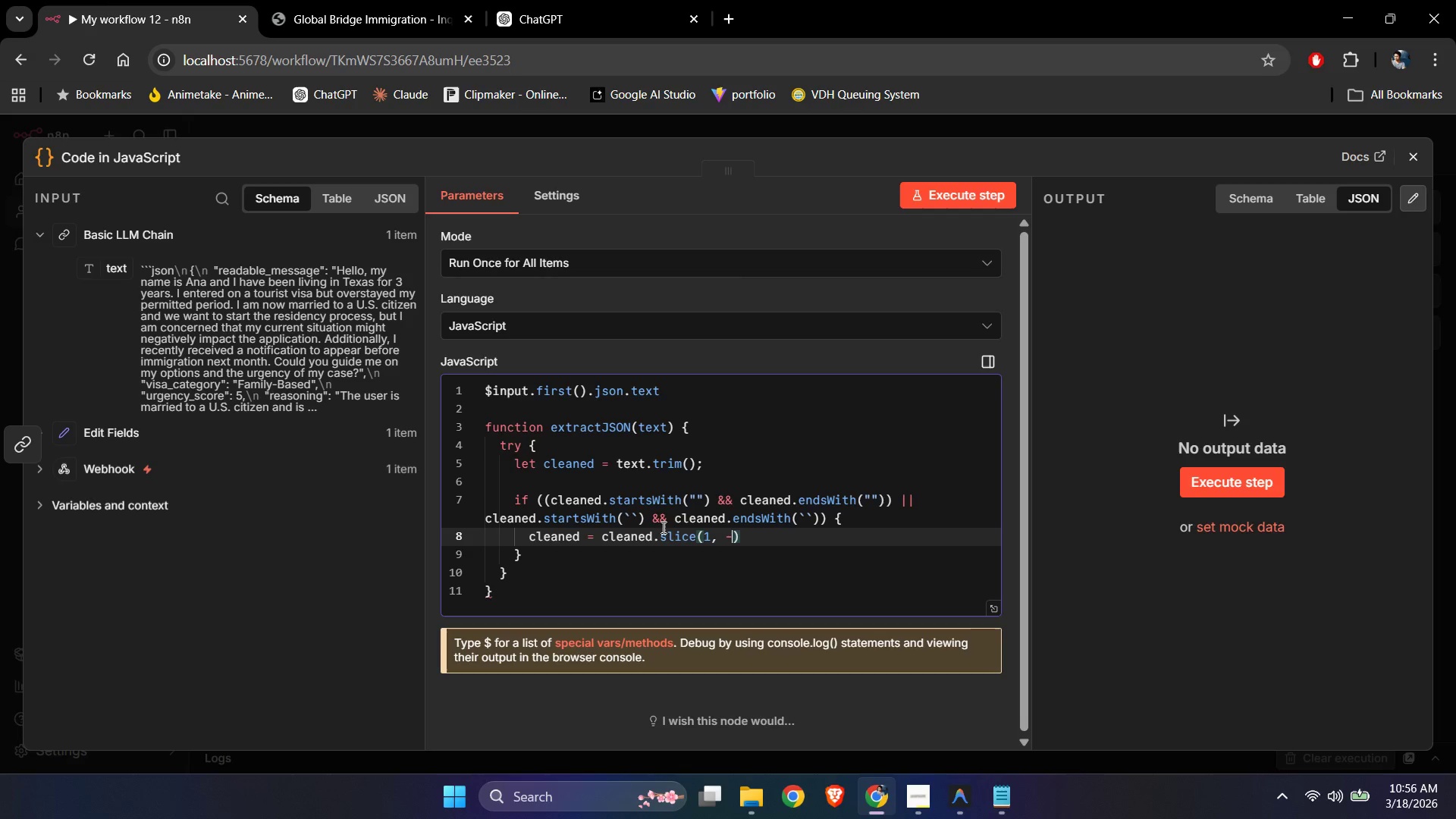 
key(NumpadSubtract)
 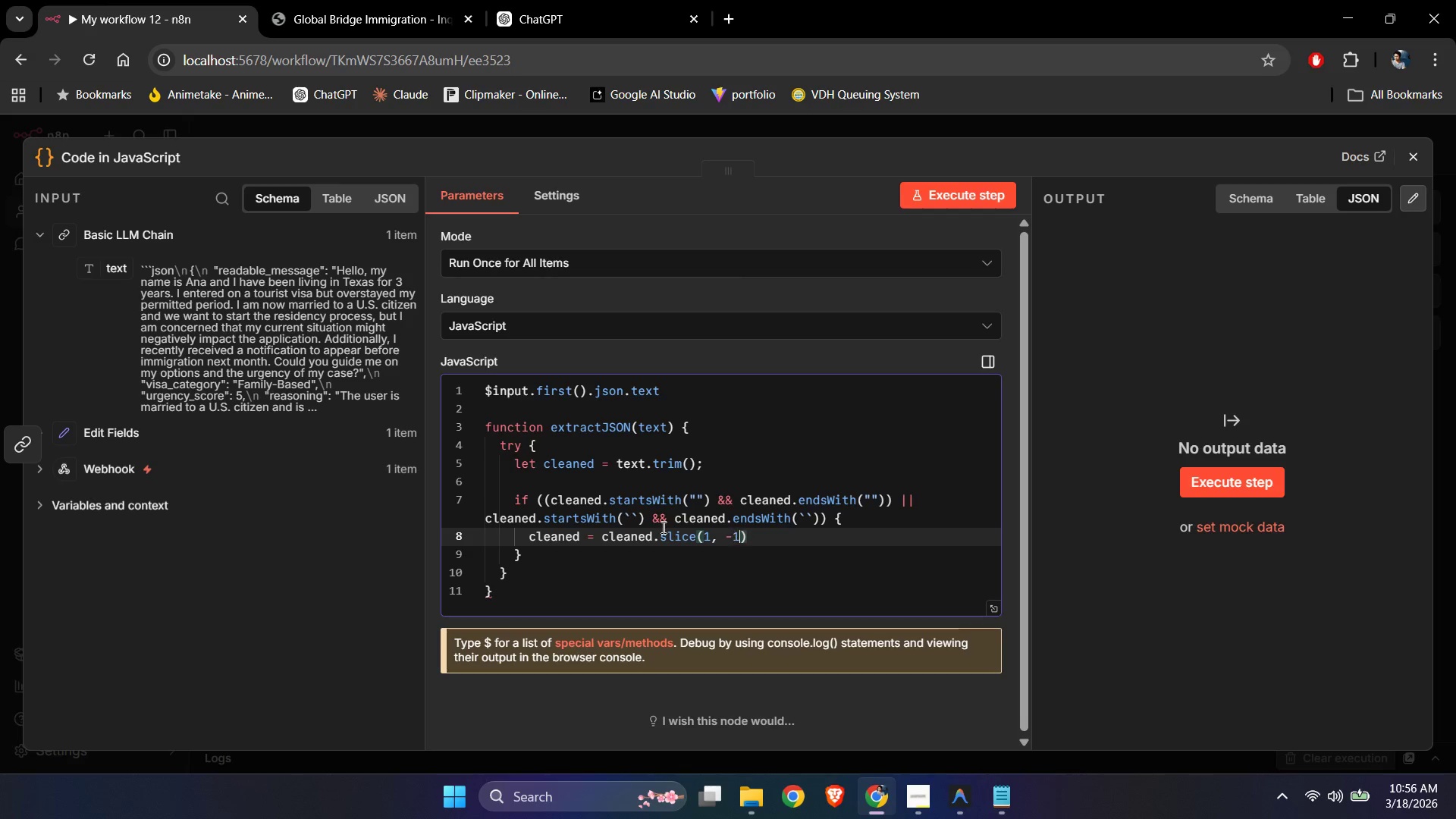 
key(Numpad1)
 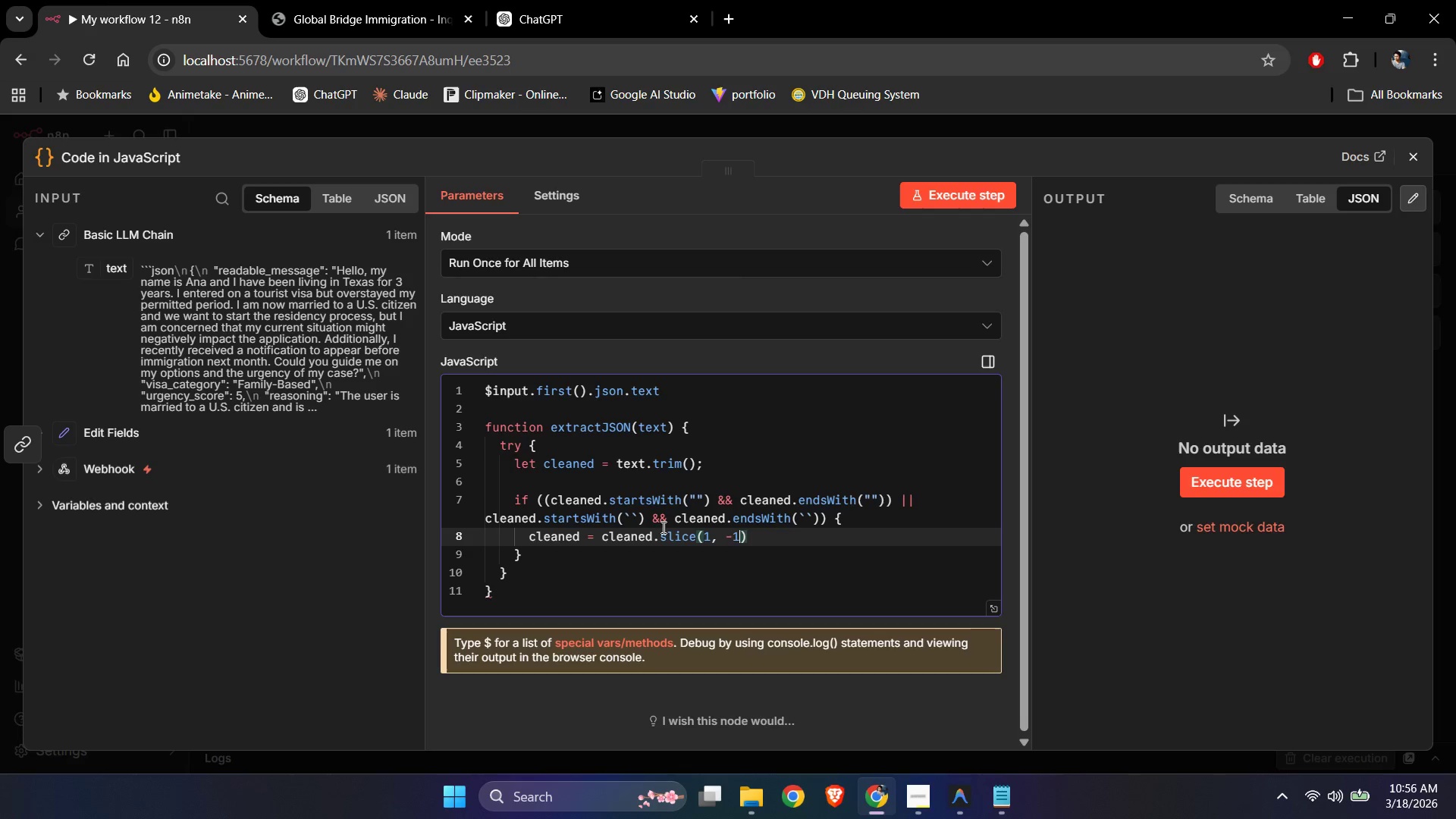 
key(ArrowRight)
 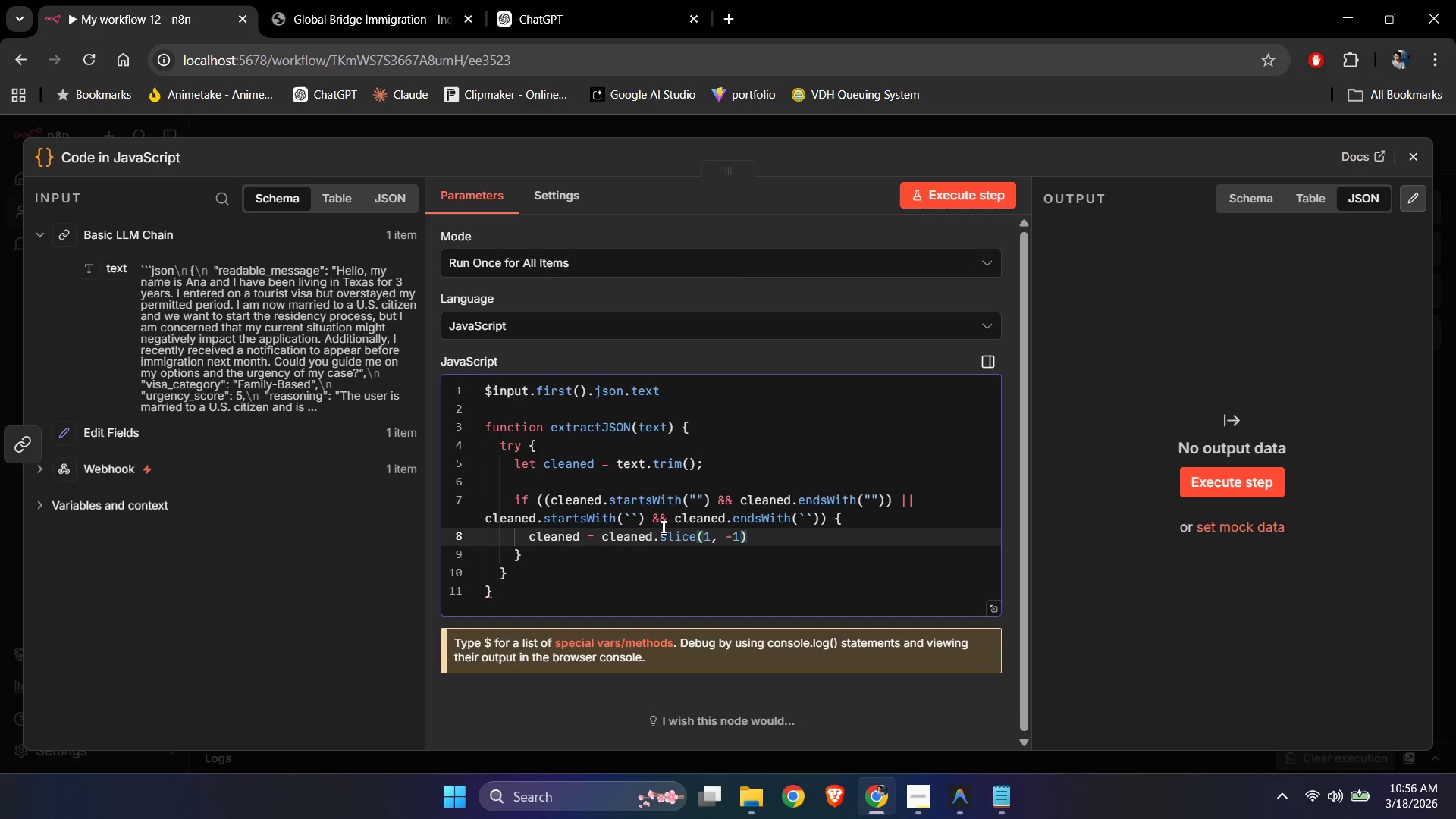 
key(Semicolon)
 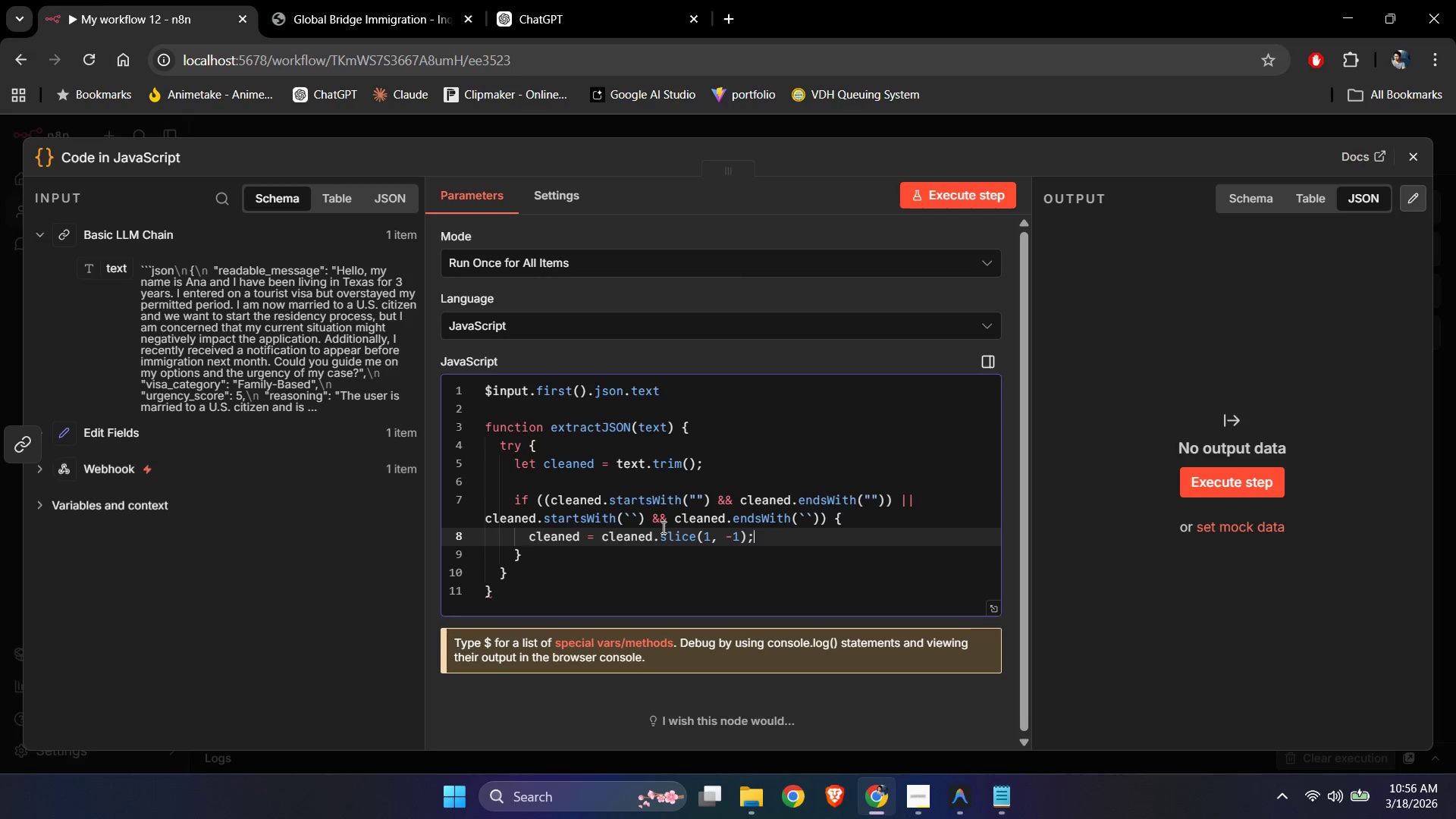 
key(ArrowDown)
 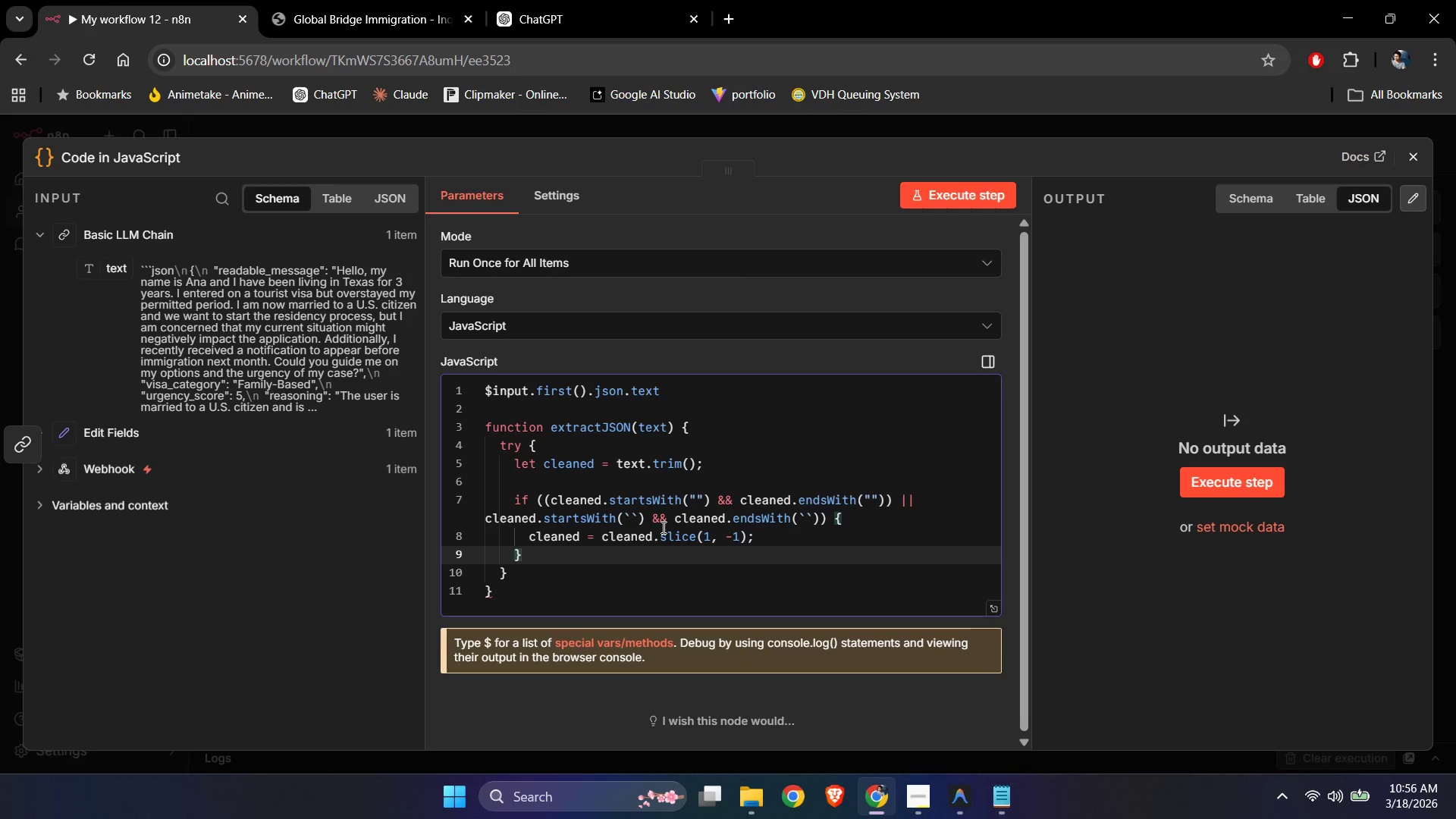 
wait(5.56)
 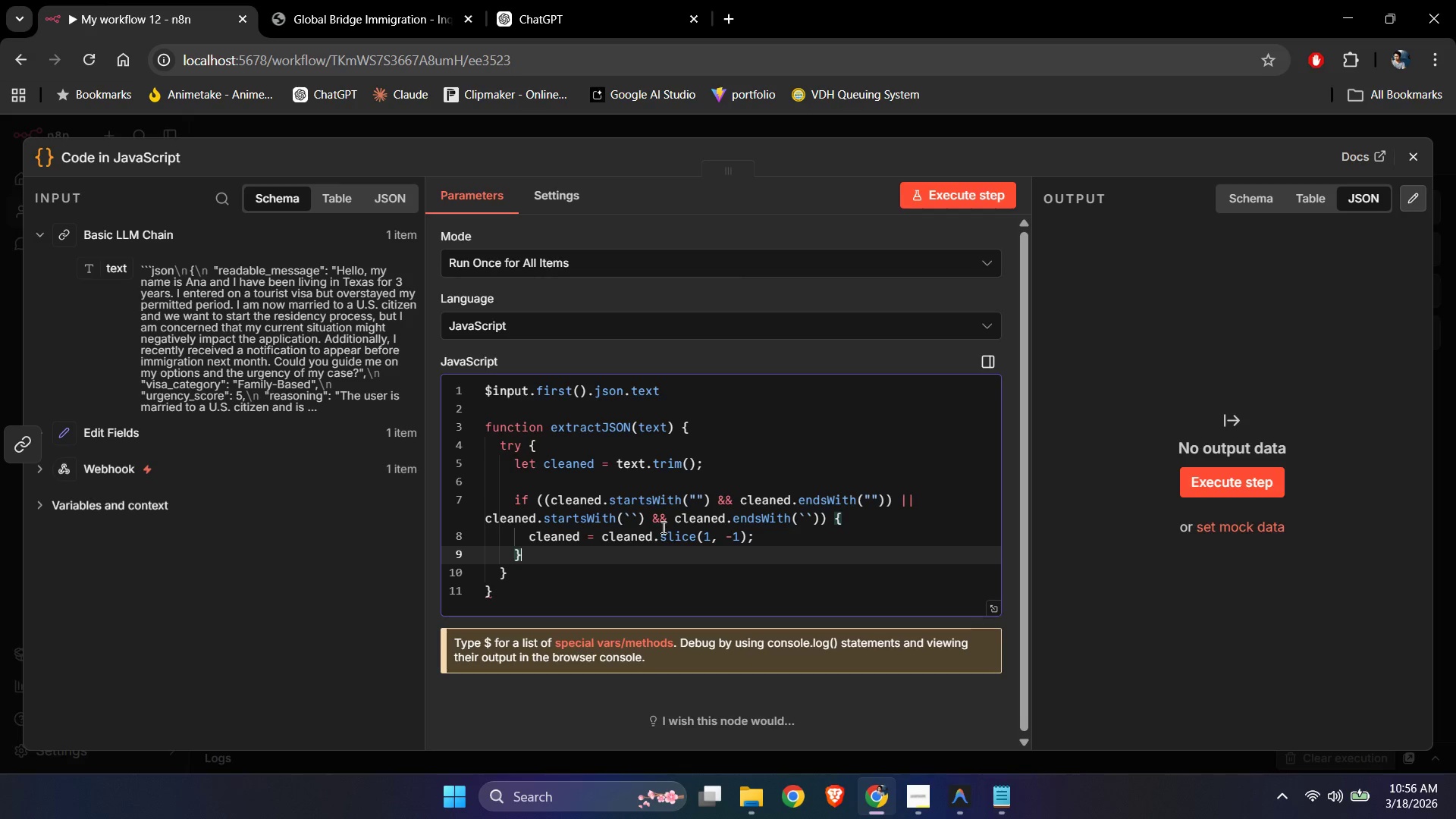 
key(Enter)
 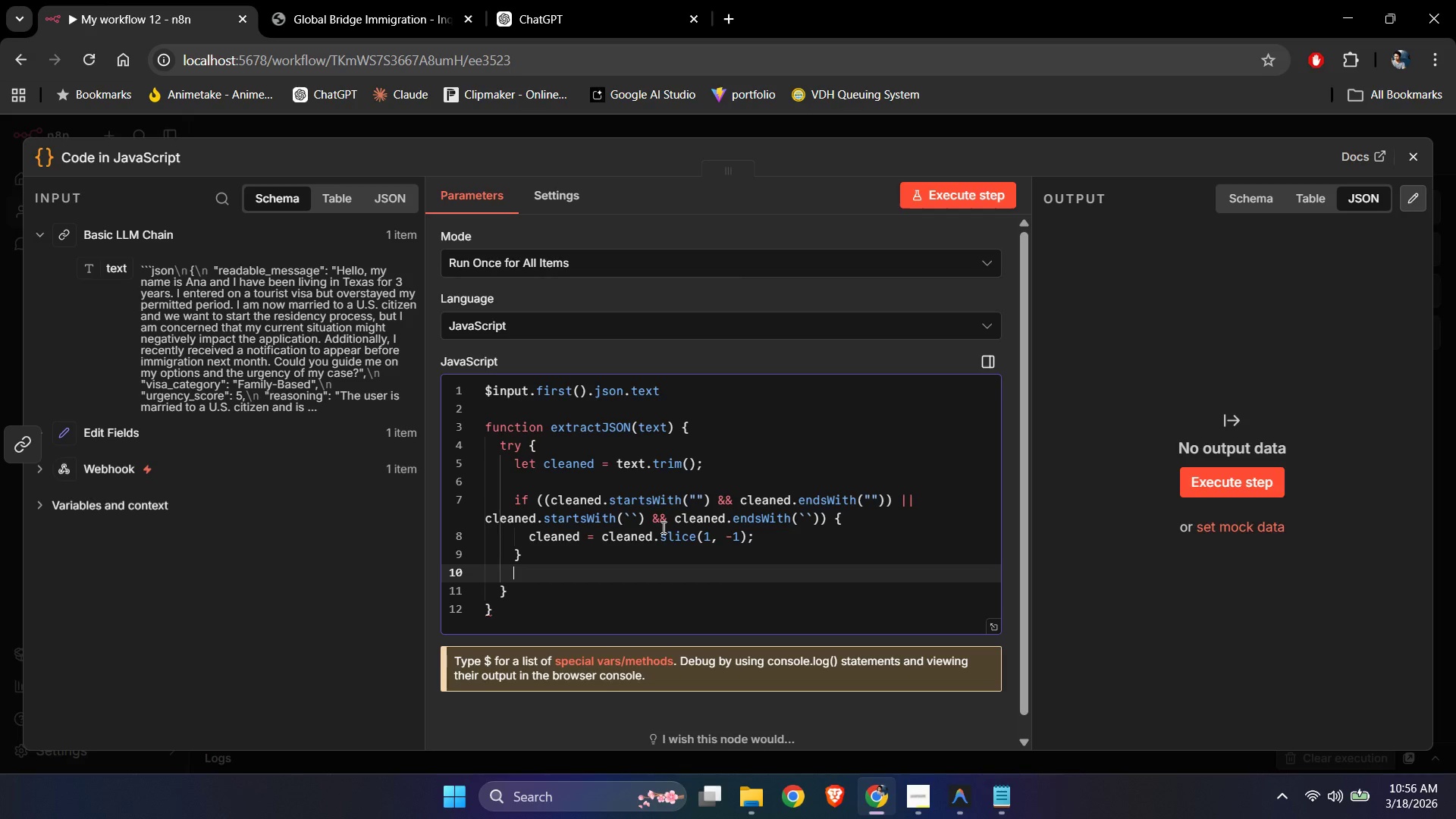 
wait(5.25)
 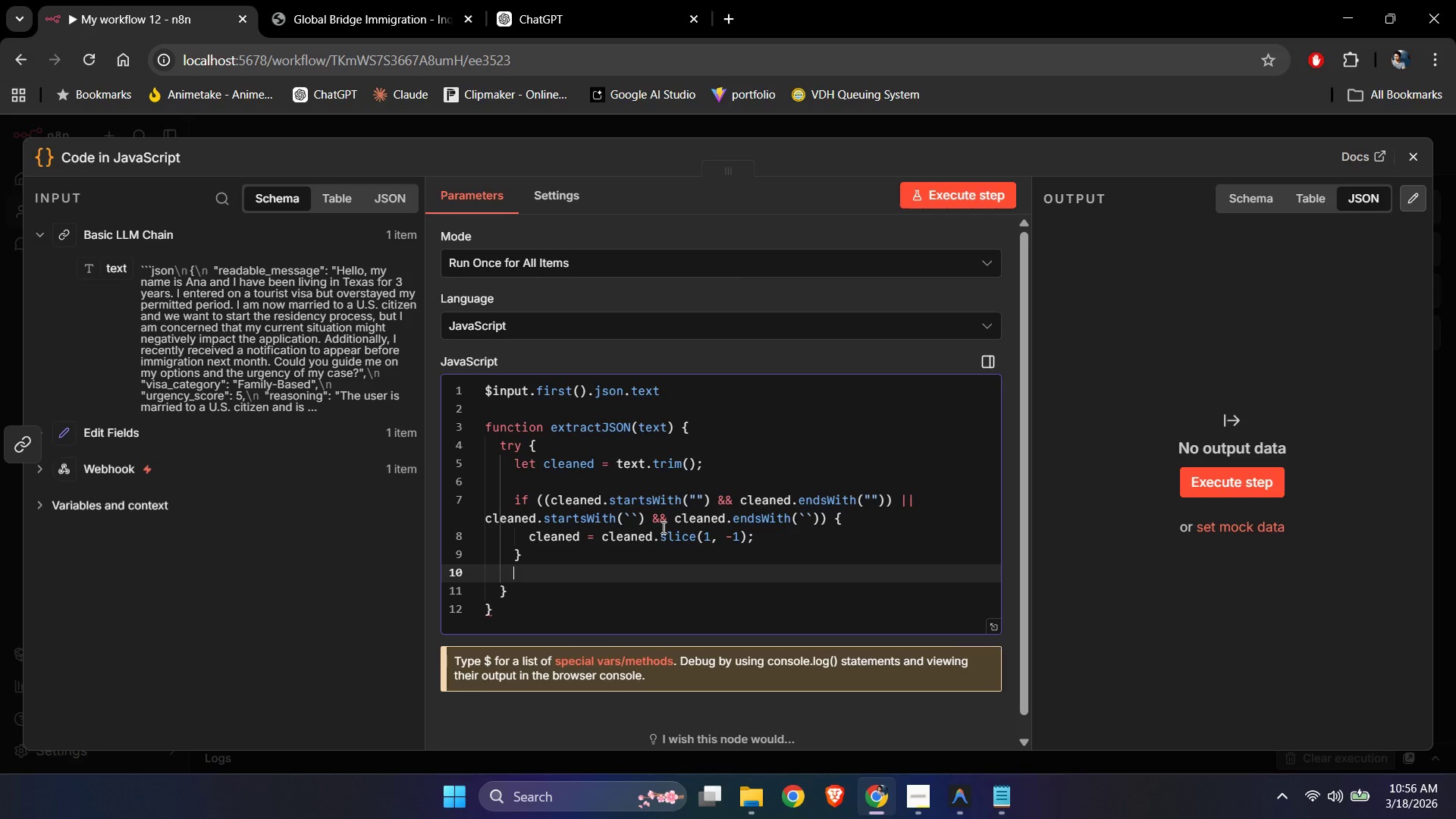 
key(Enter)
 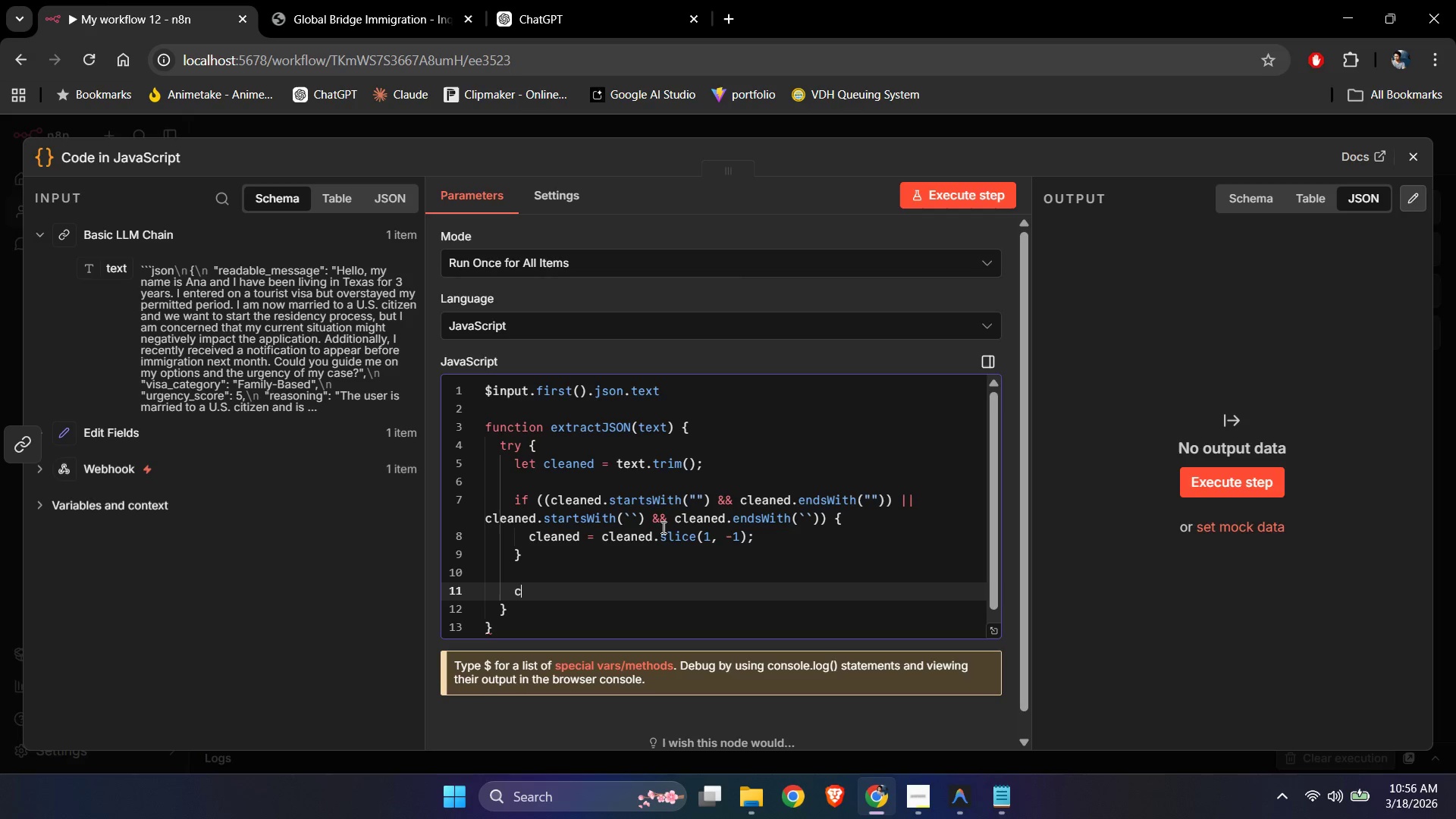 
type(cleaned = cleaned.replace())
 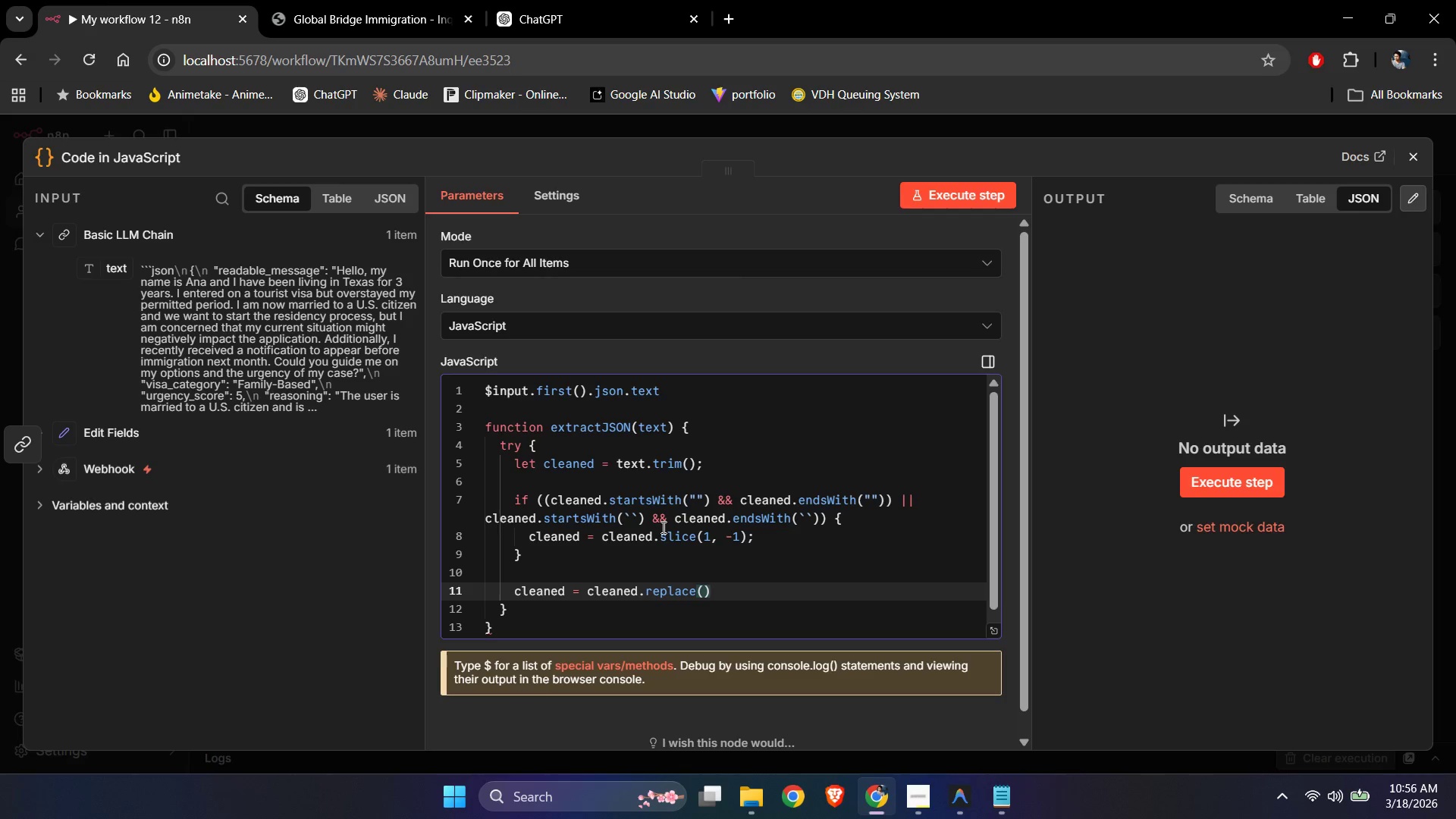 
key(ArrowLeft)
 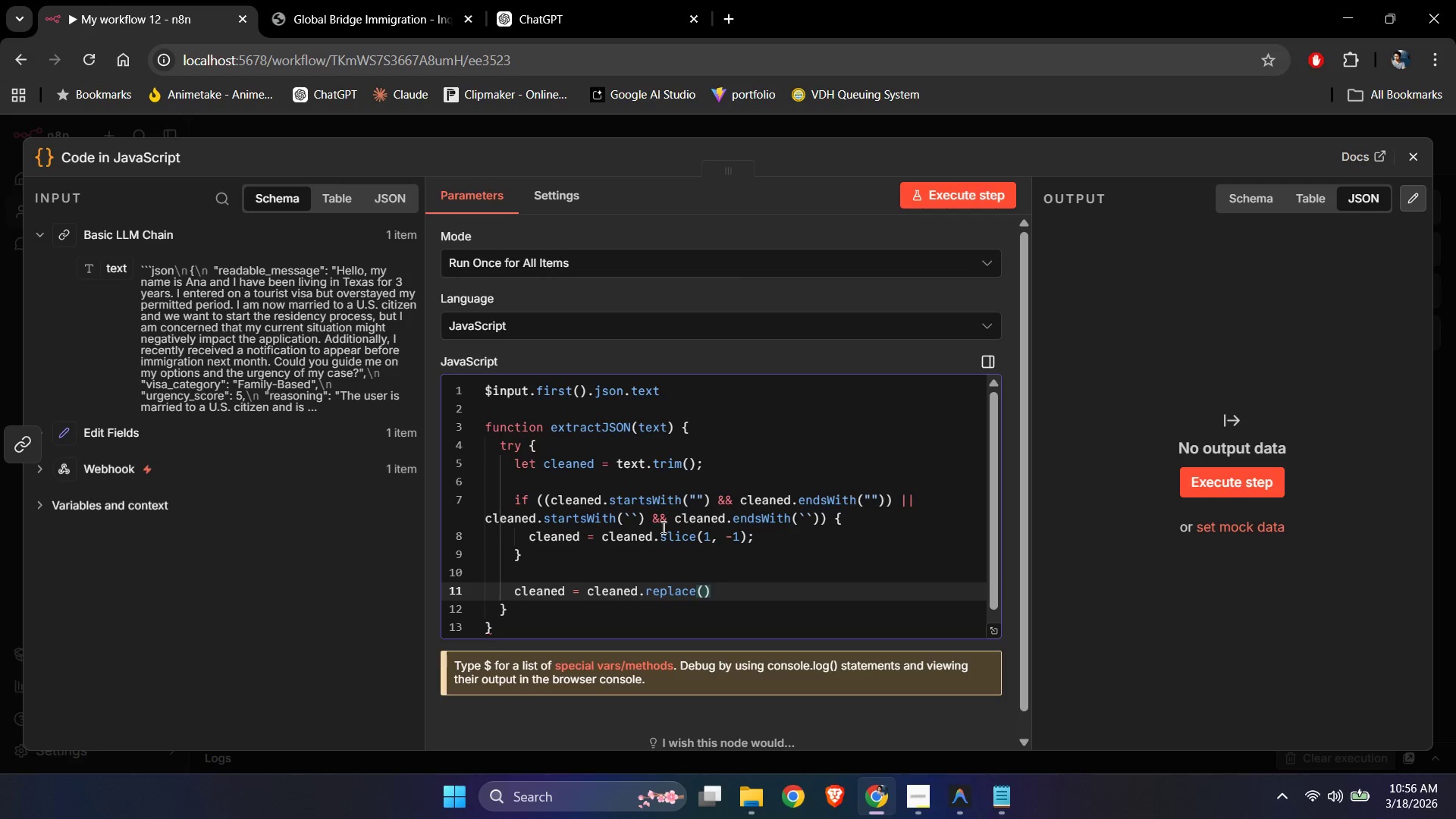 
key(Slash)
 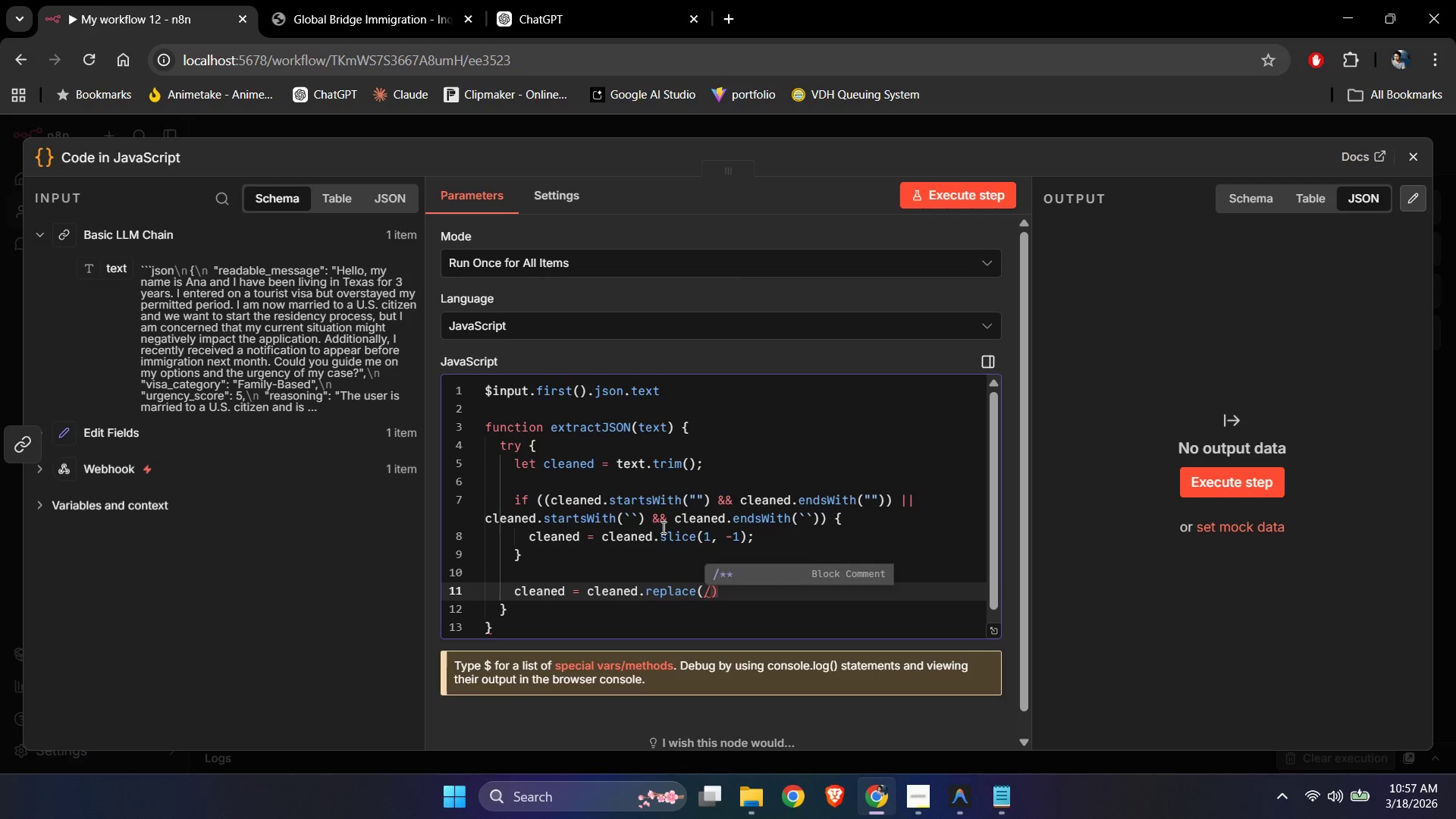 
key(Backslash)
 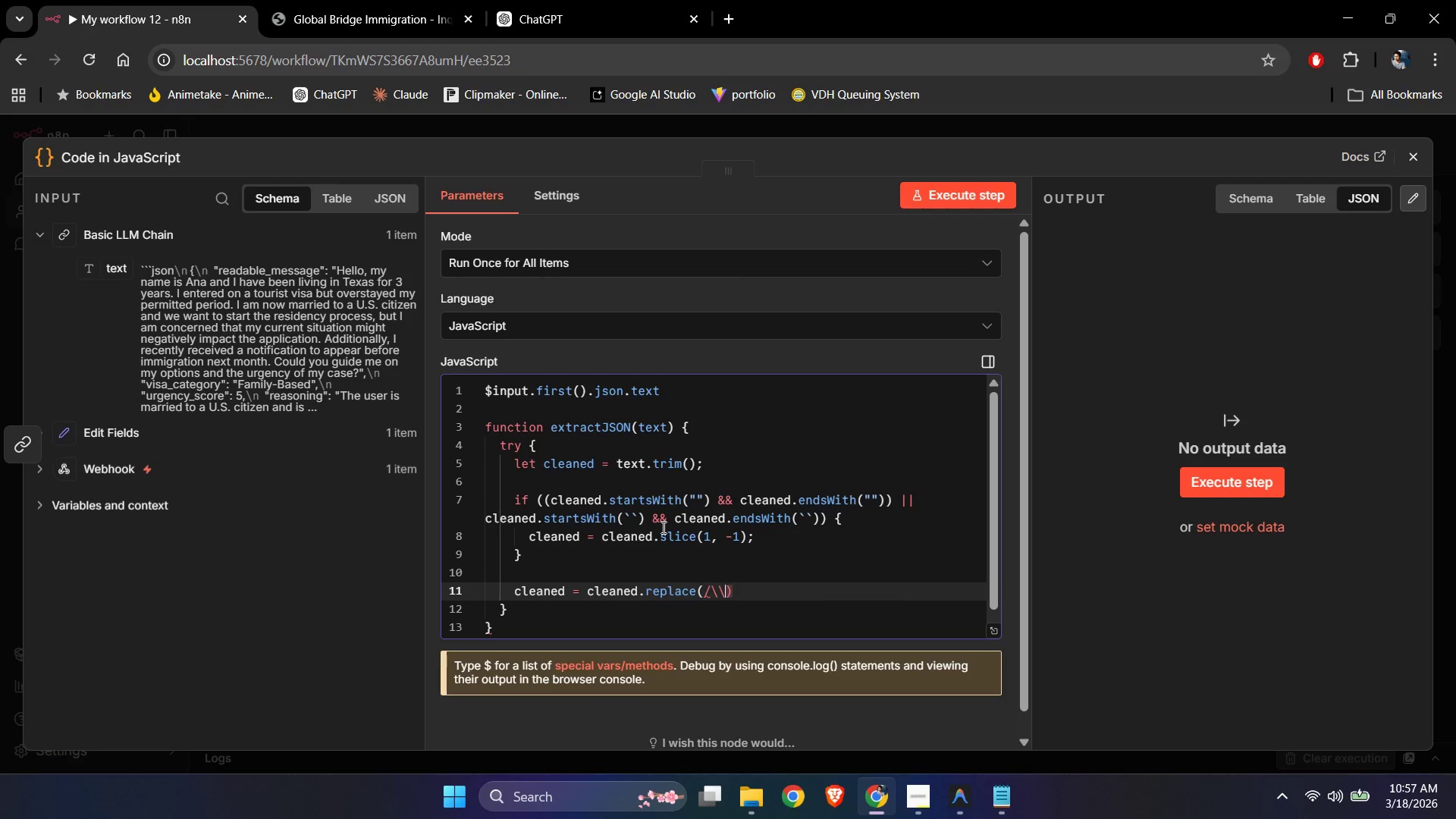 
key(Backslash)
 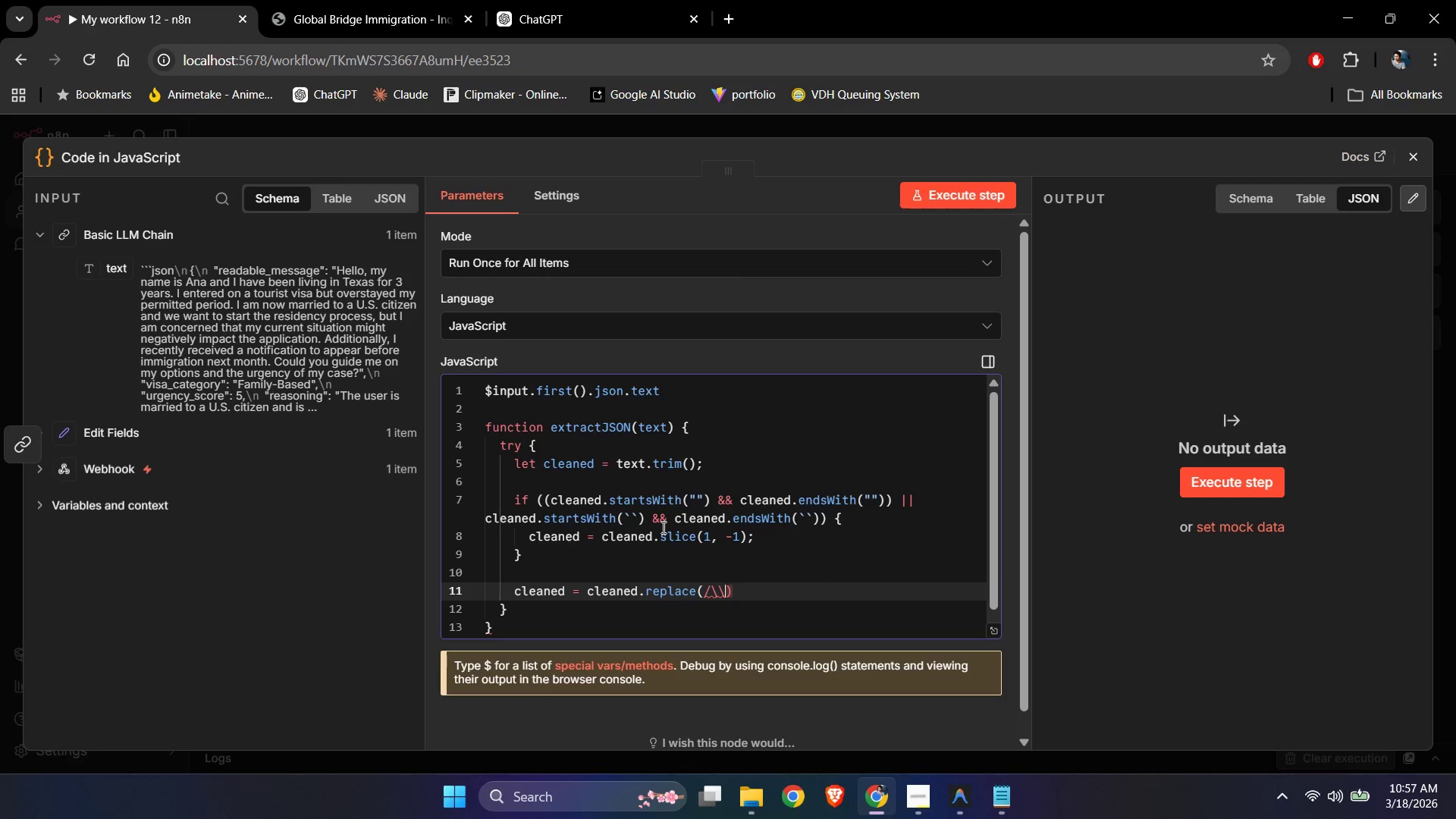 
key(Shift+Quote)
 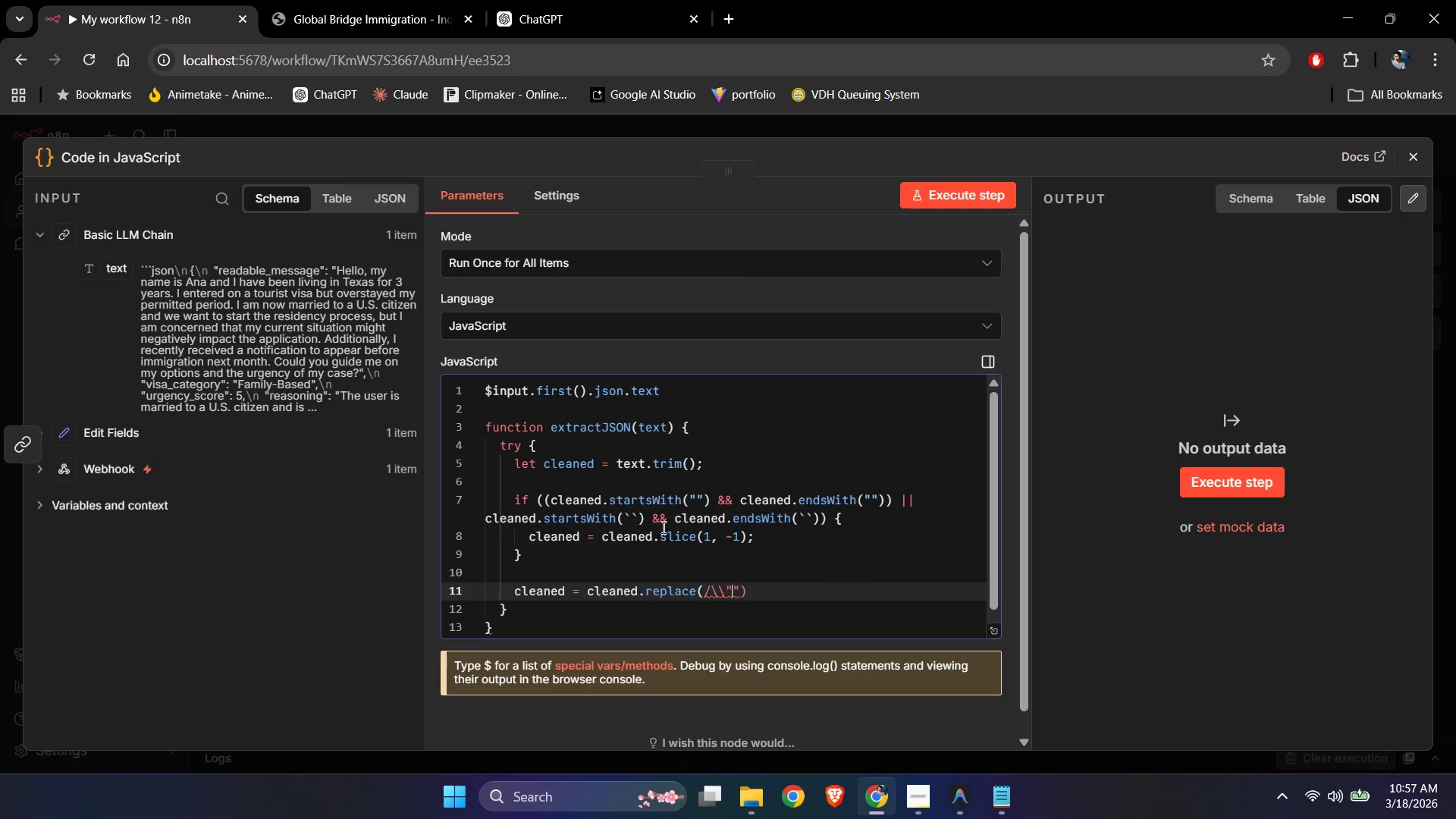 
key(Slash)
 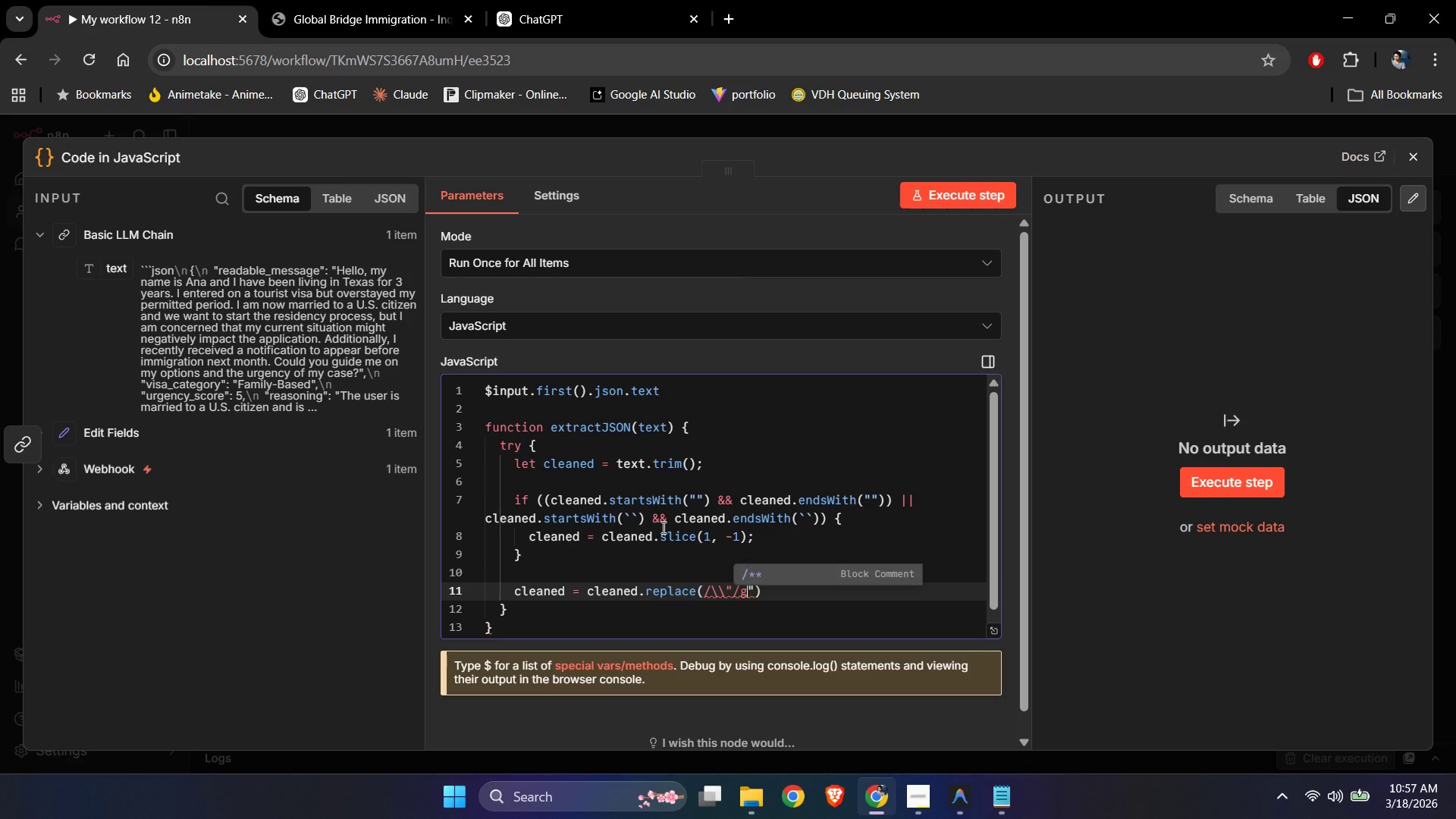 
key(G)
 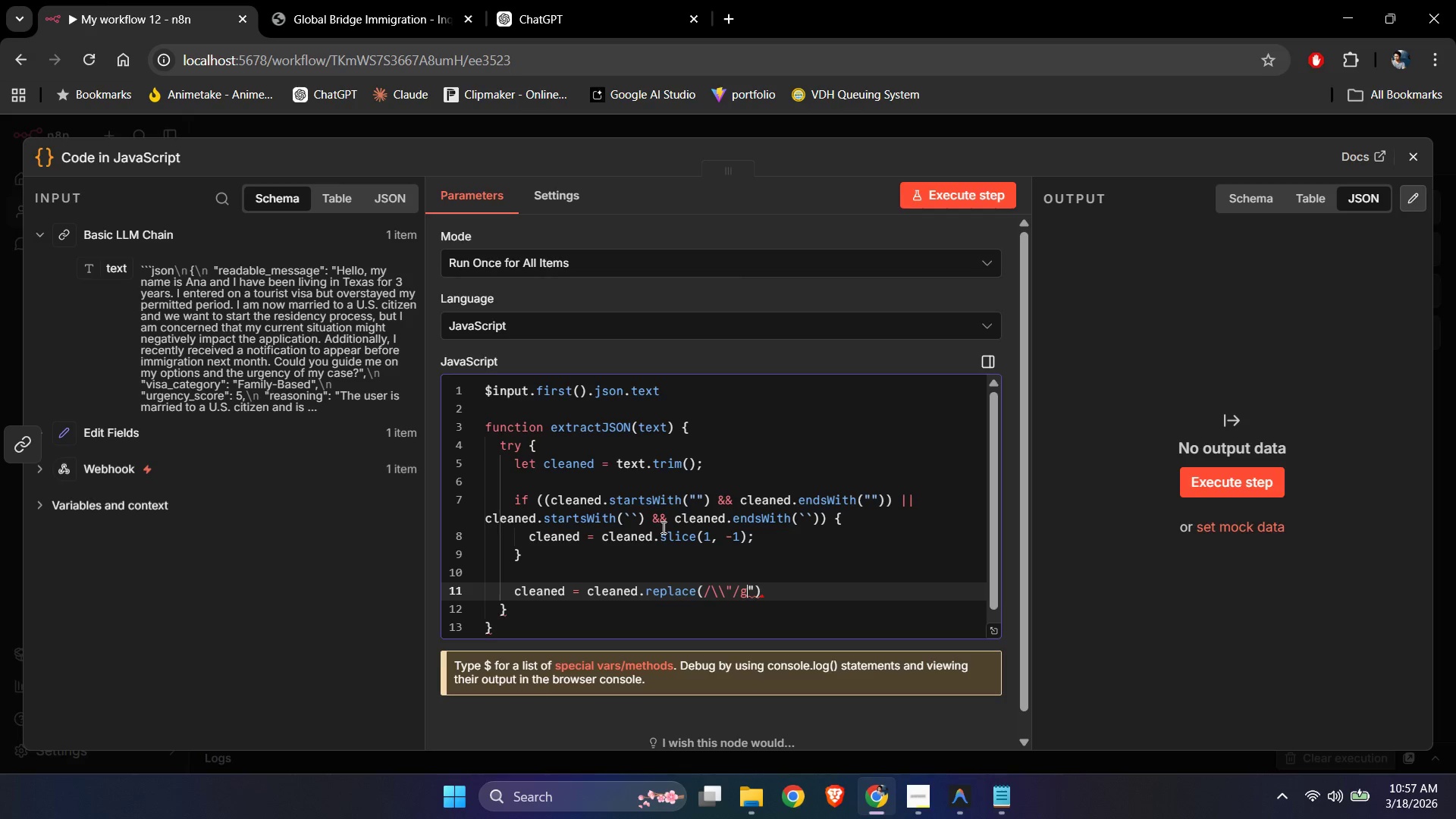 
wait(8.59)
 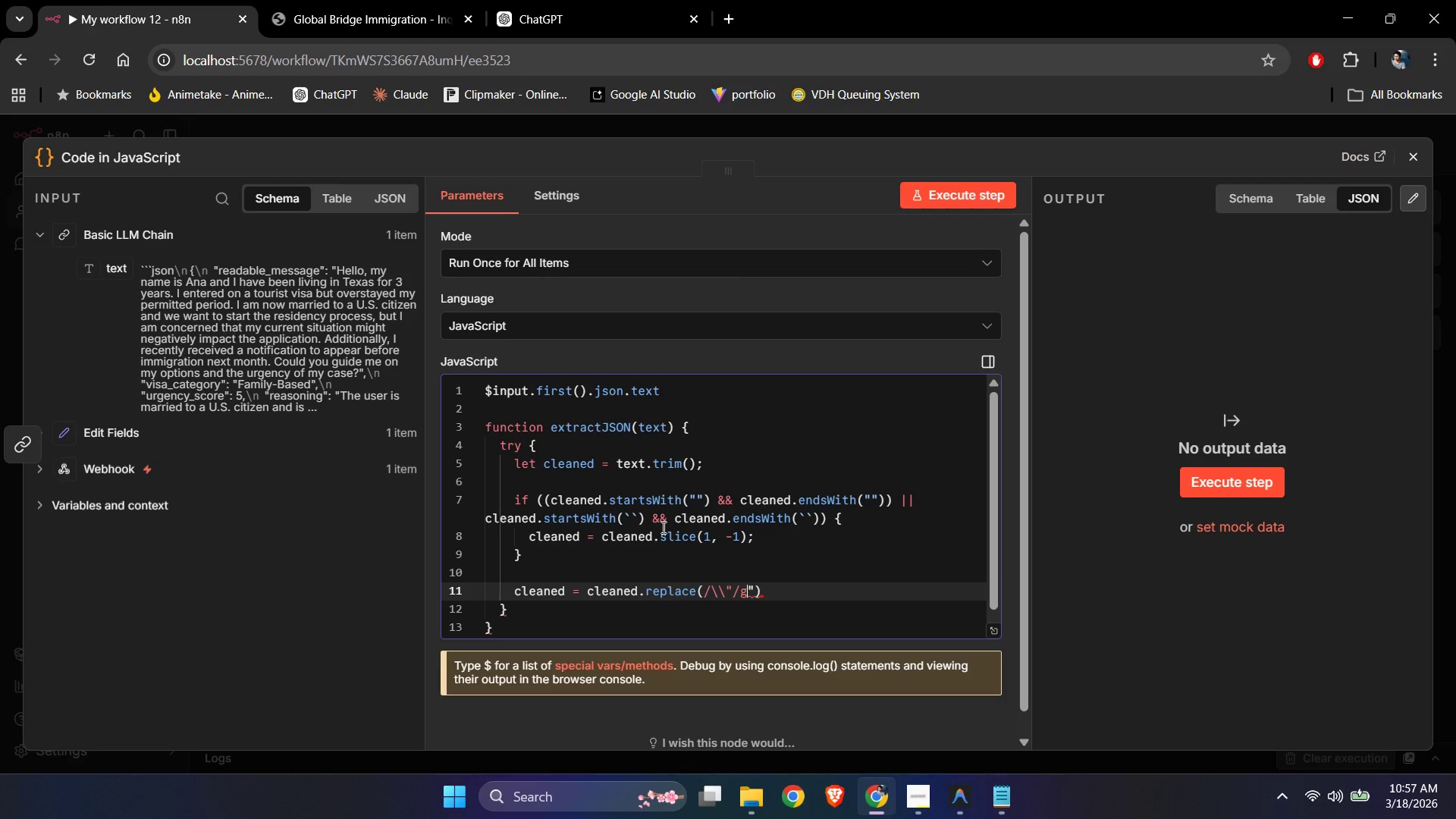 
key(Comma)
 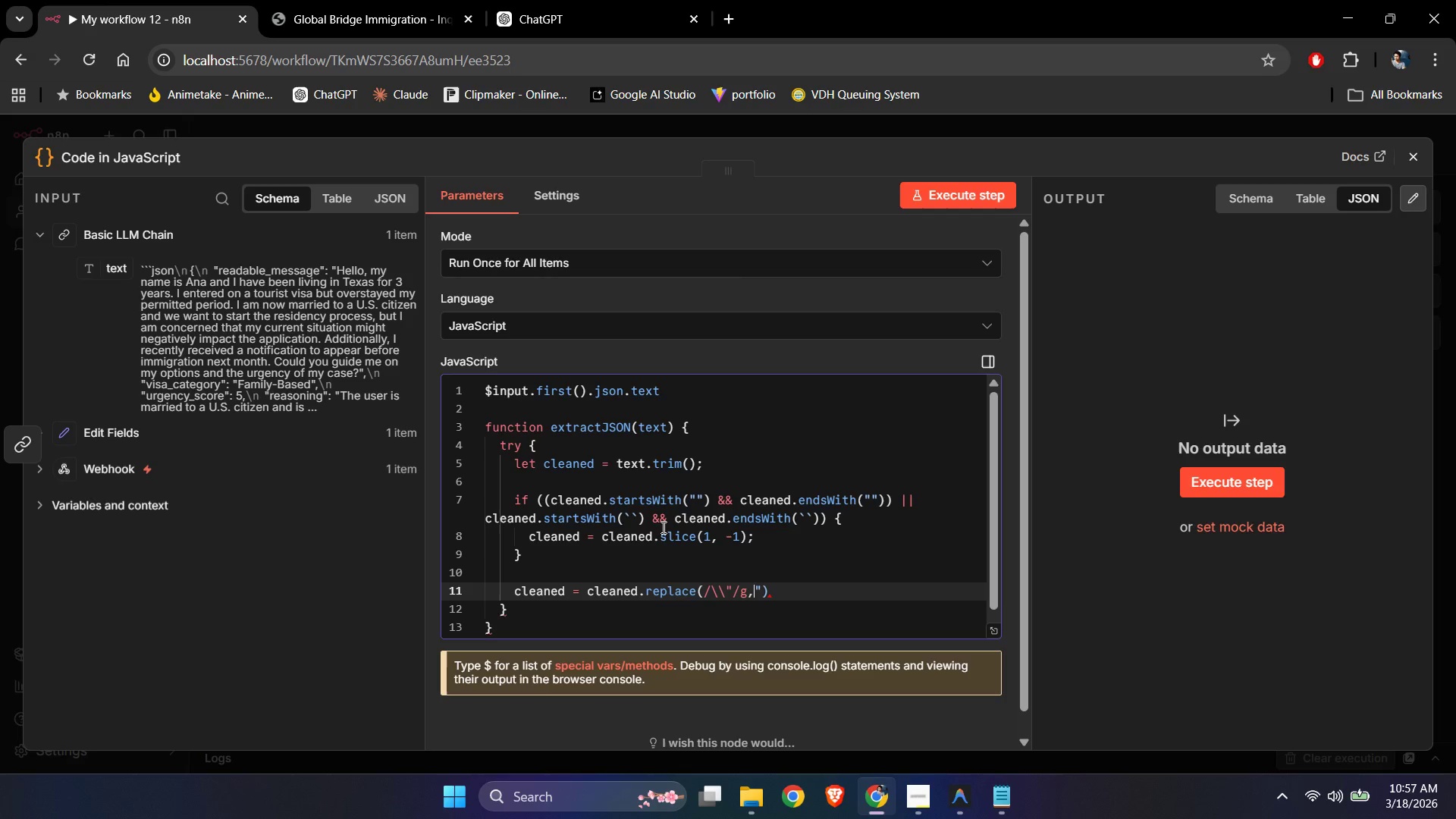 
key(Quote)
 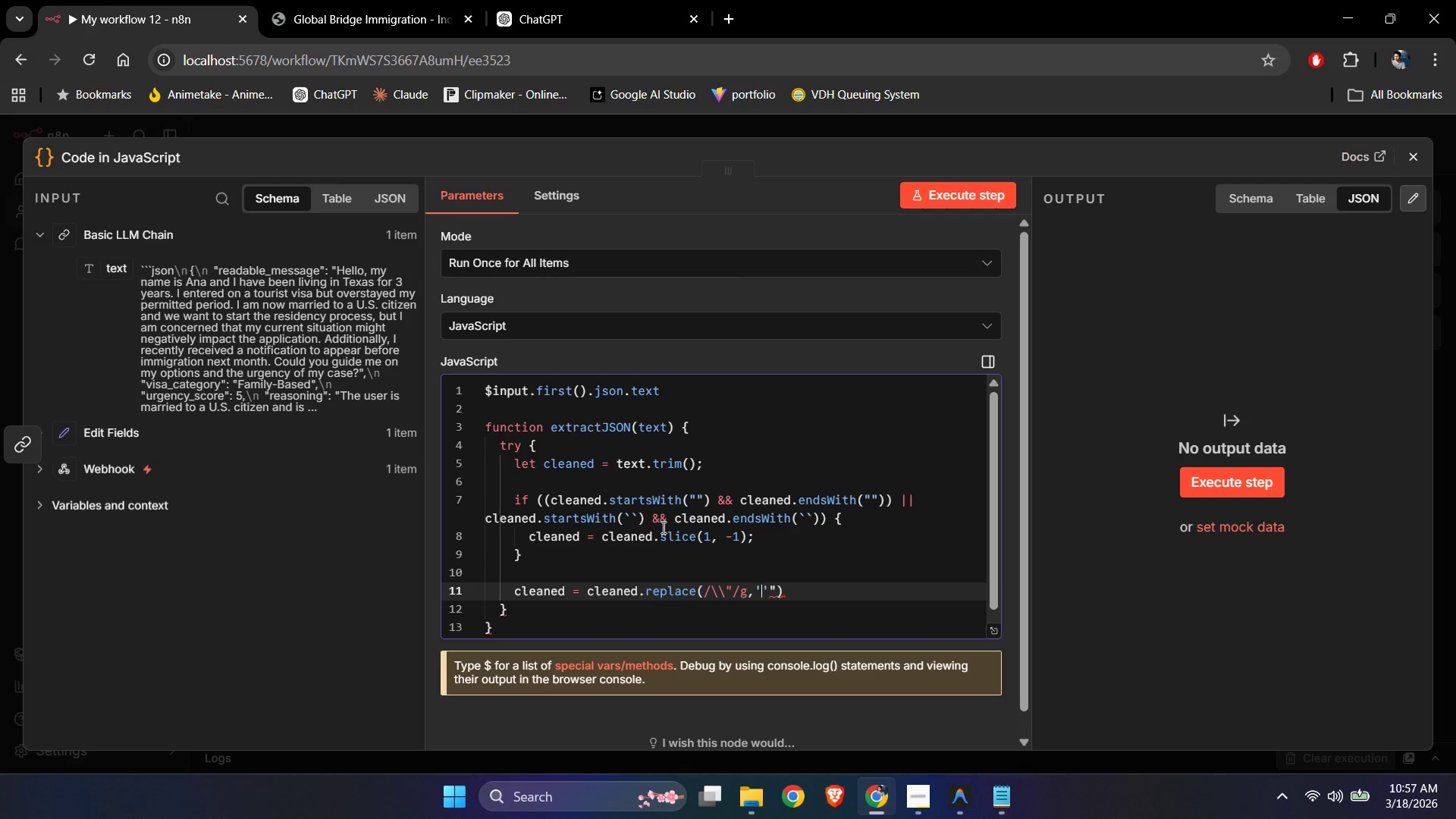 
key(Backspace)
 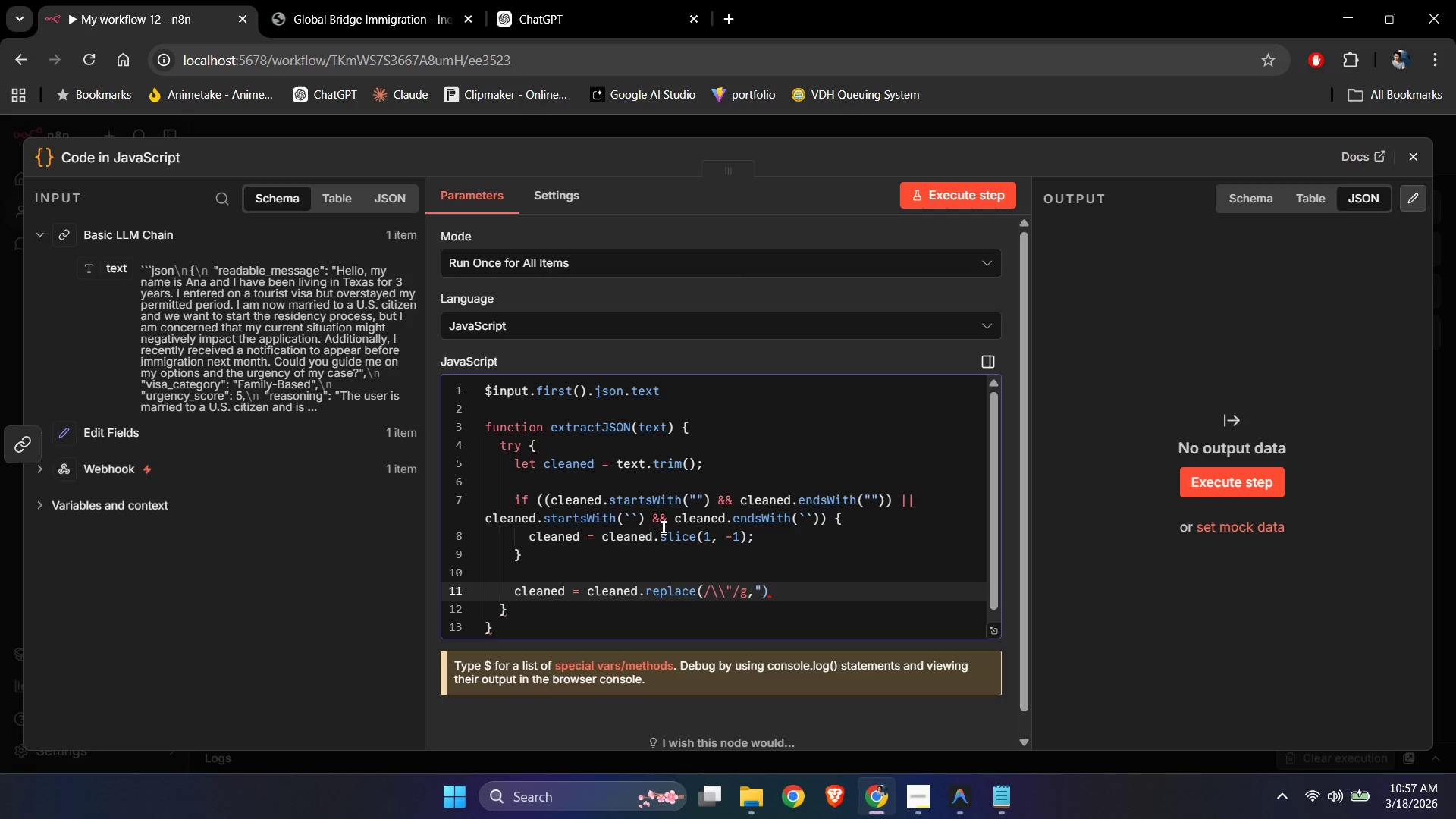 
key(Quote)
 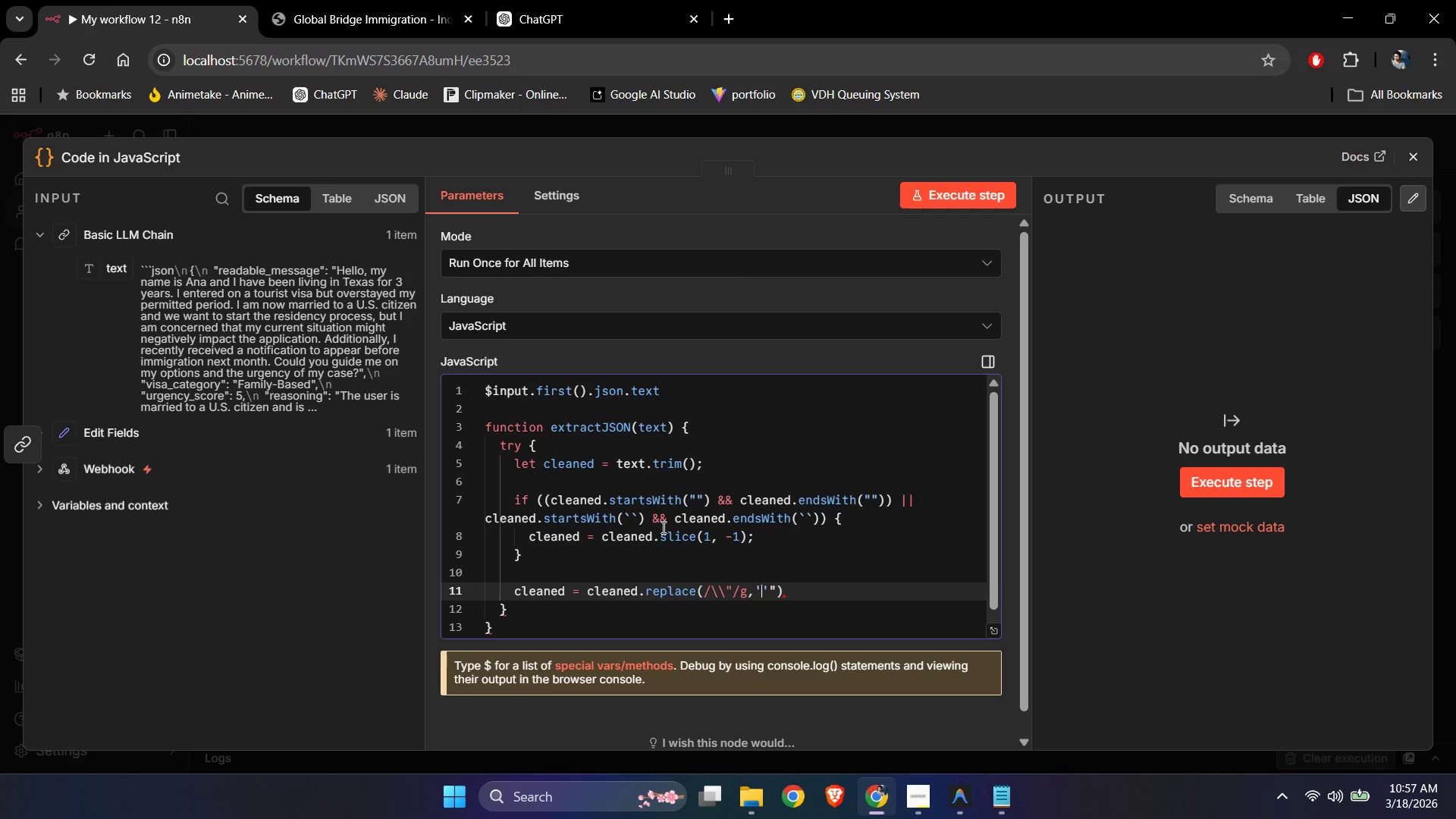 
key(ArrowRight)
 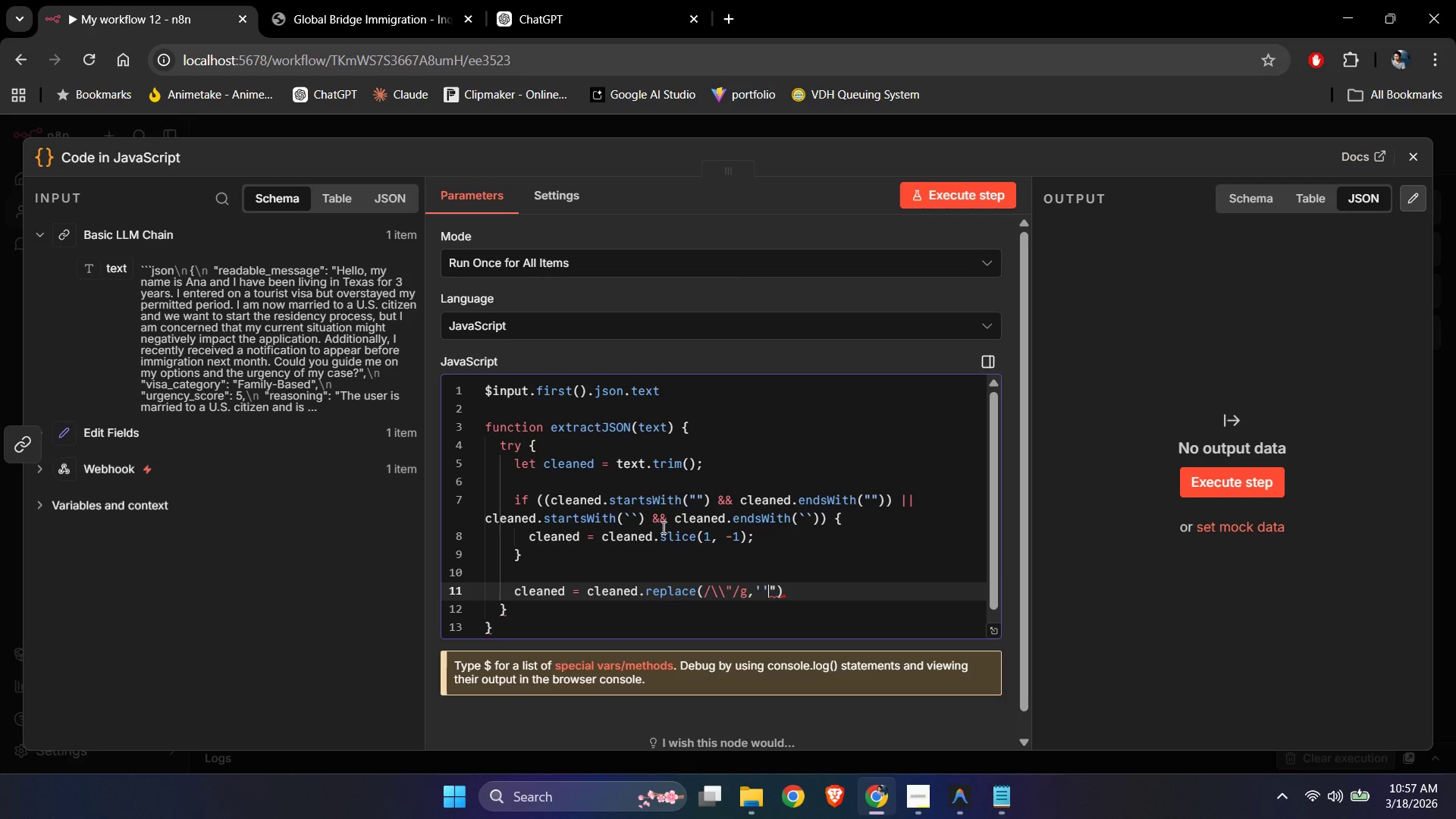 
key(Backspace)
 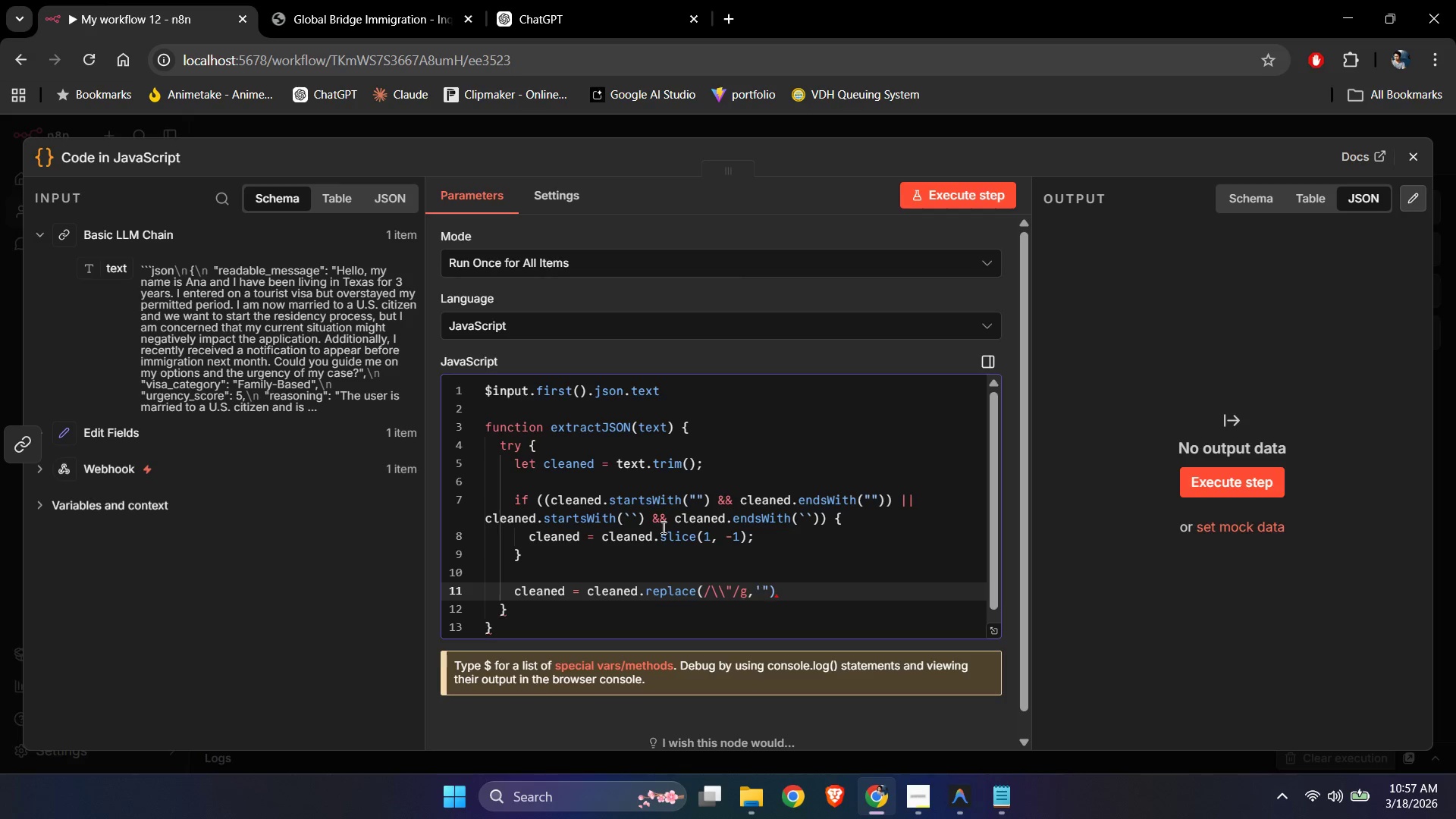 
key(ArrowRight)
 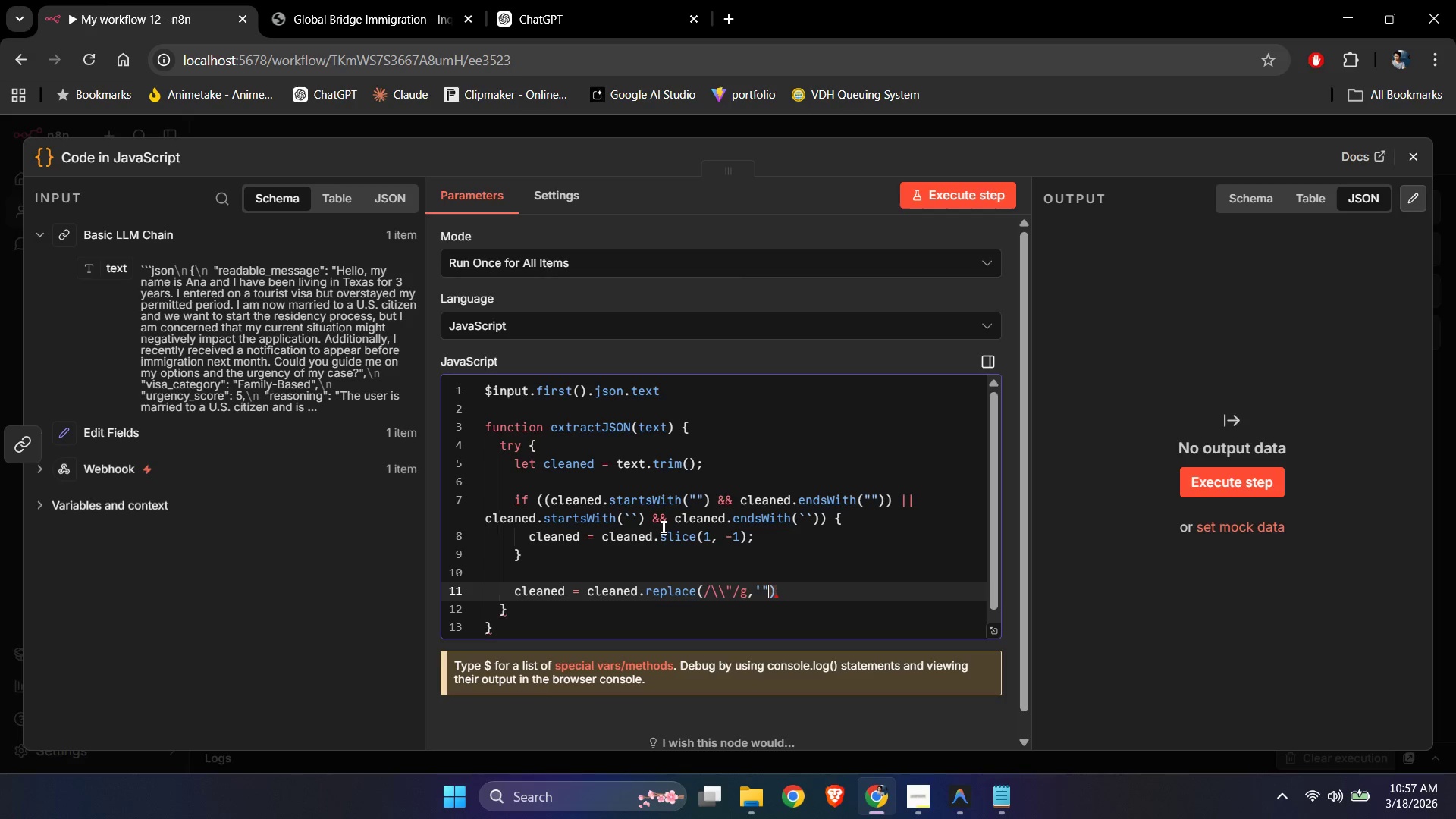 
key(ArrowRight)
 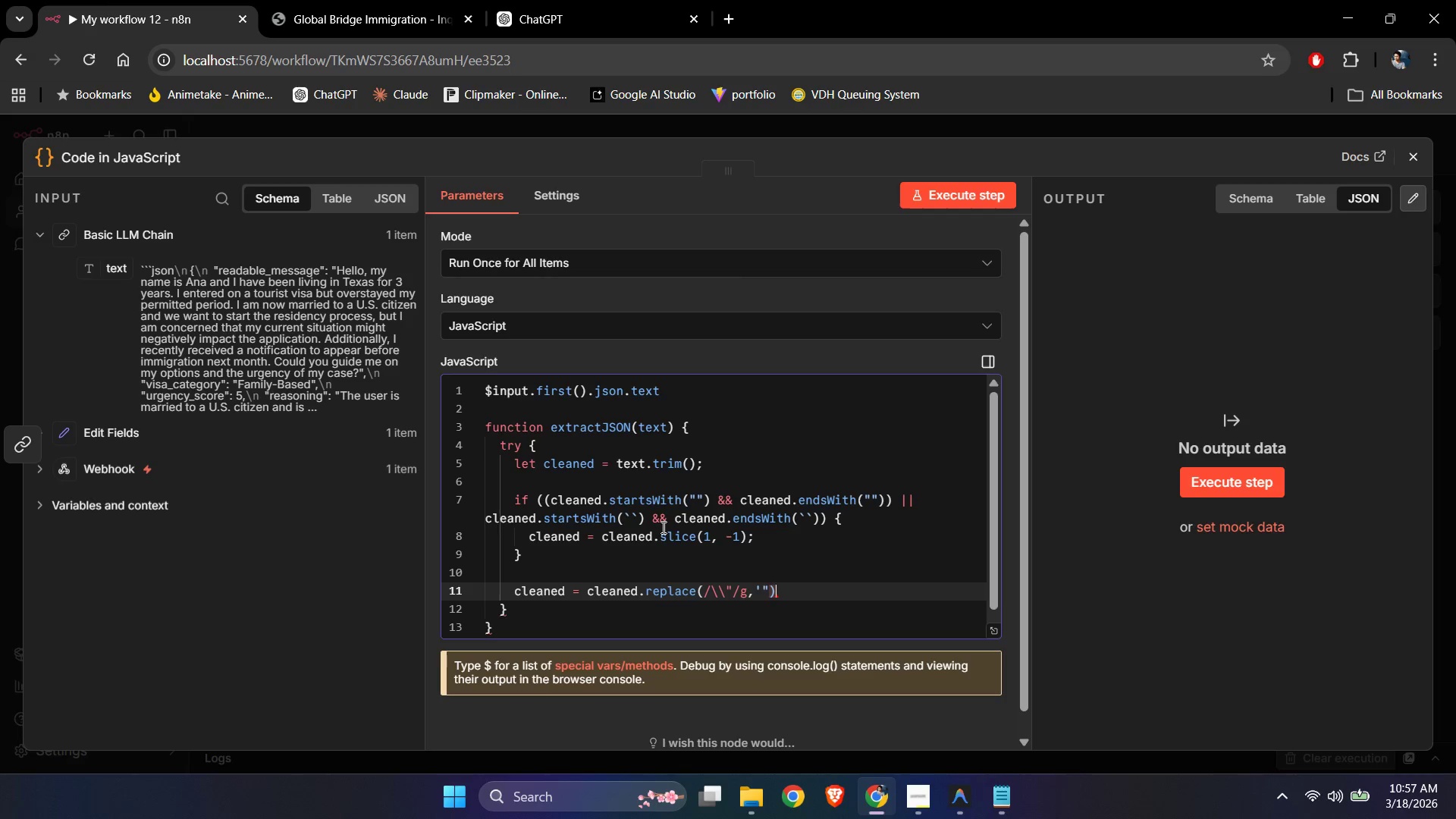 
key(ArrowUp)
 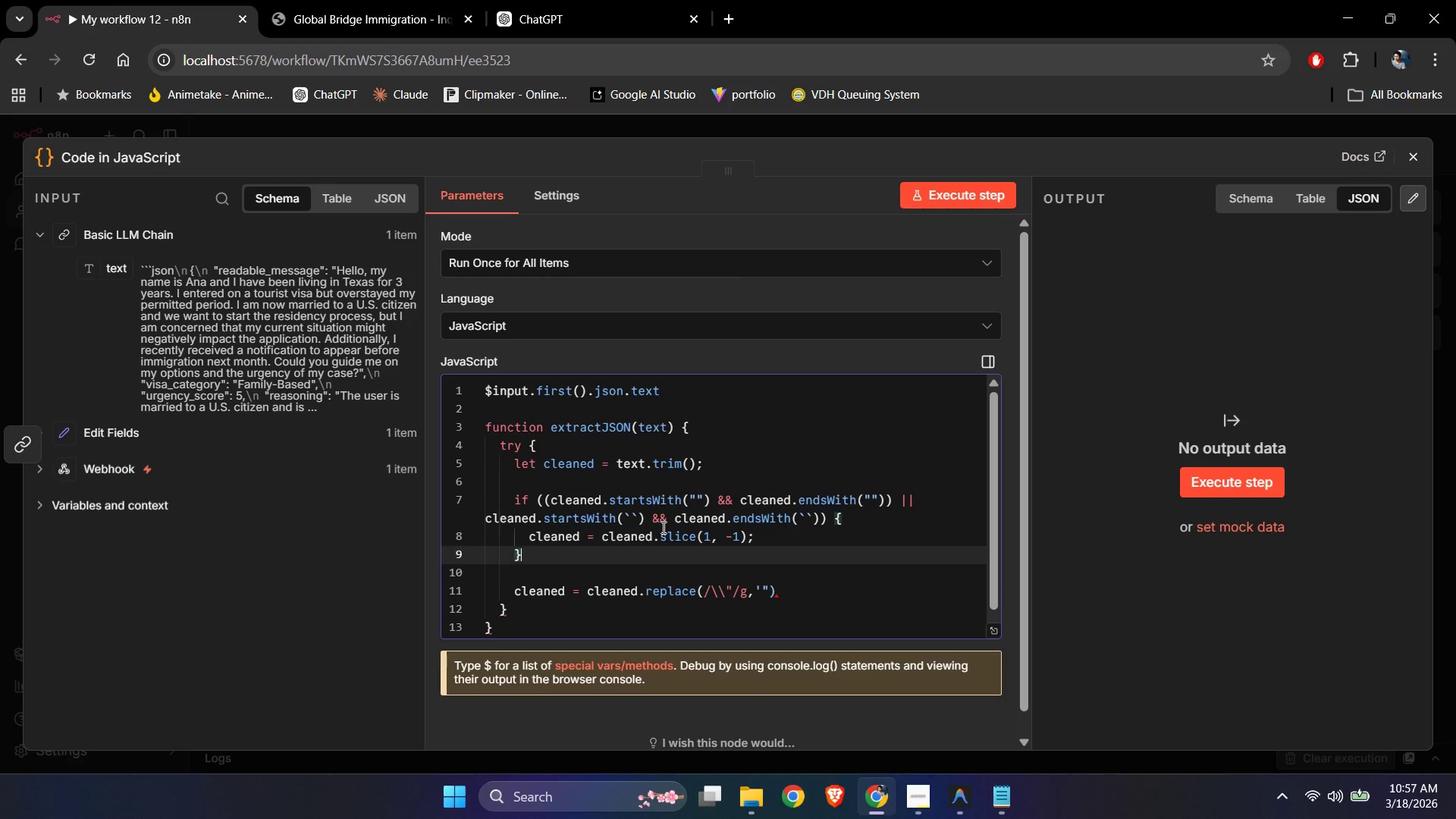 
key(ArrowUp)
 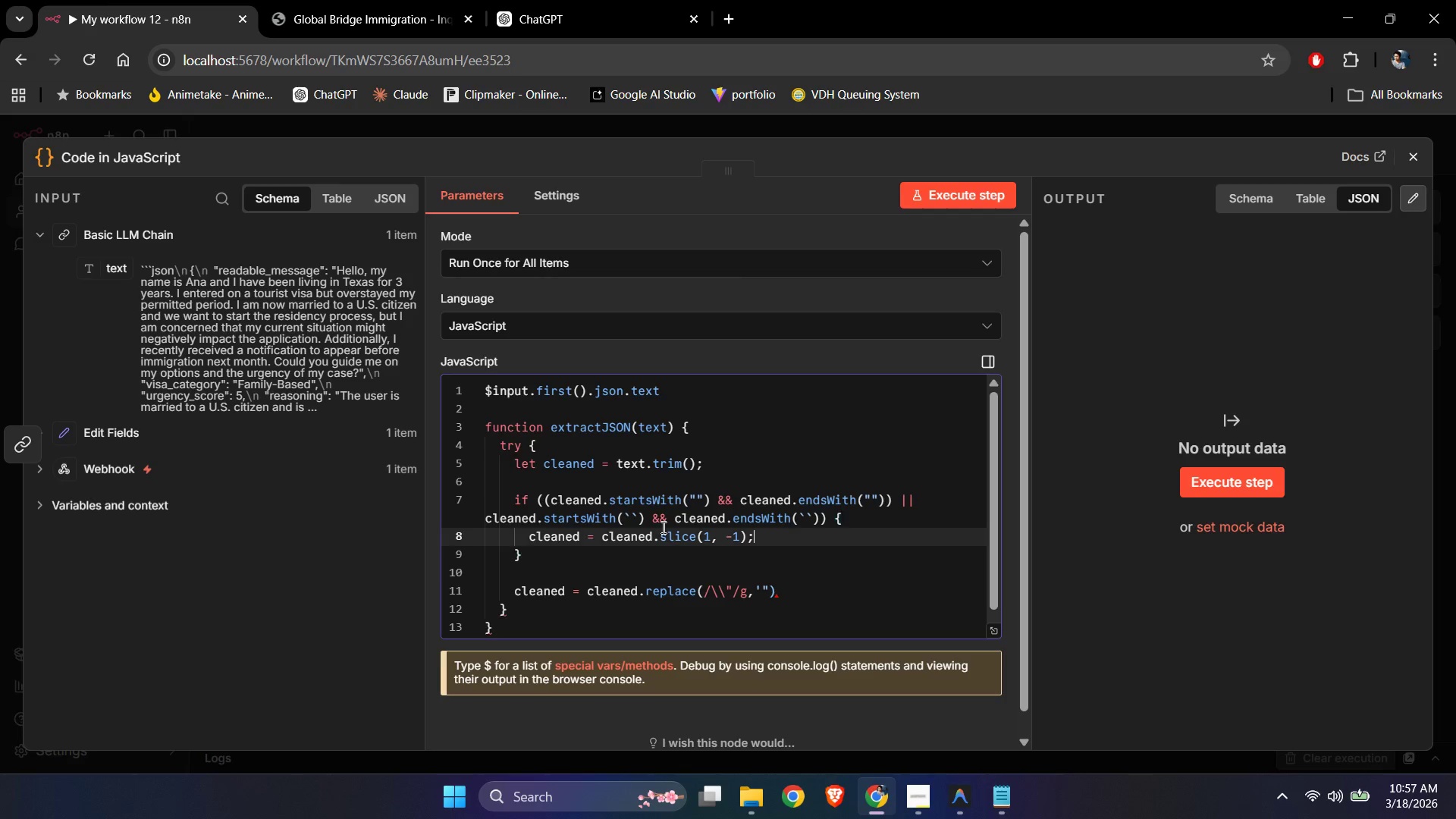 
key(ArrowUp)
 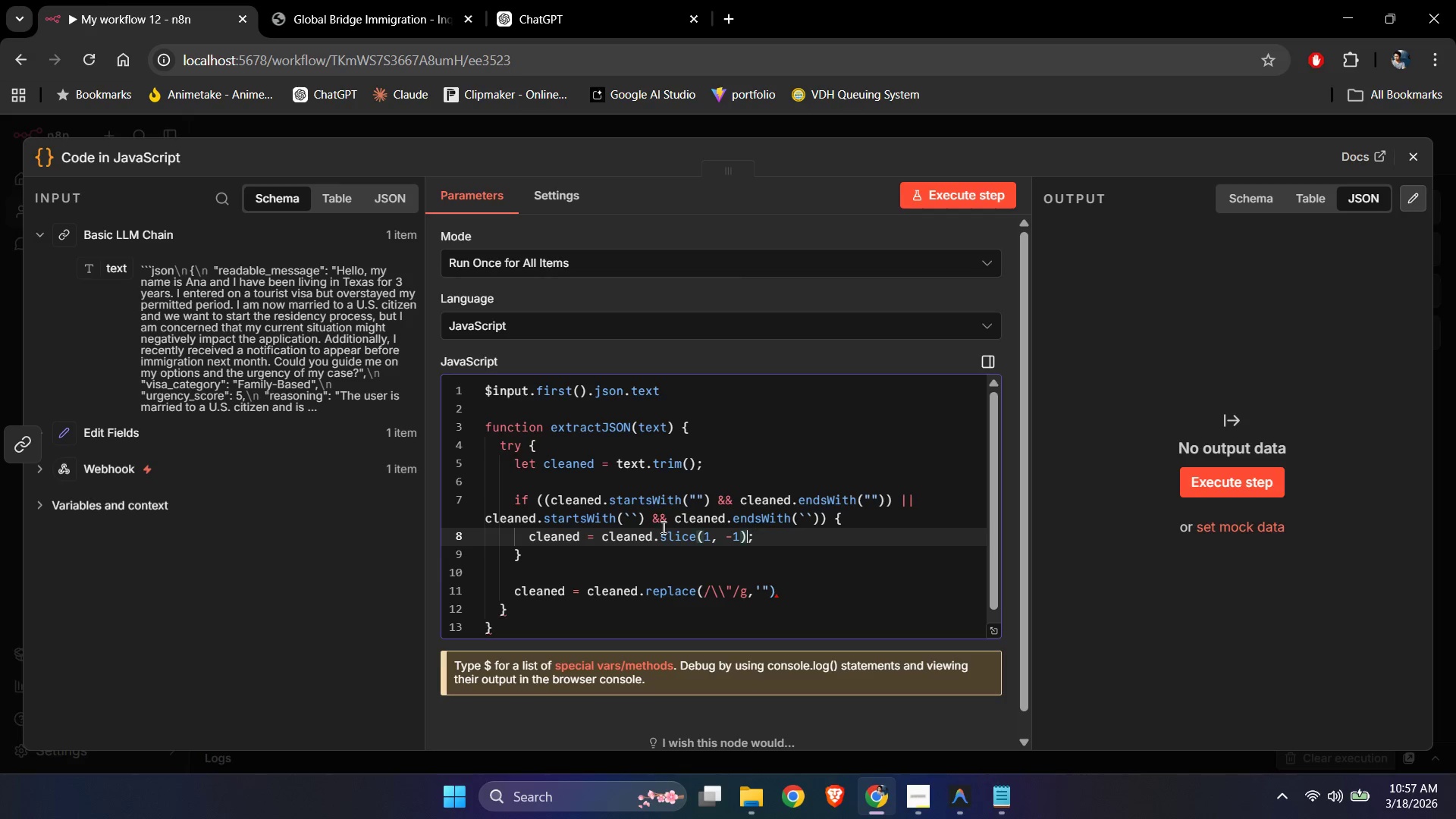 
hold_key(key=ArrowLeft, duration=0.94)
 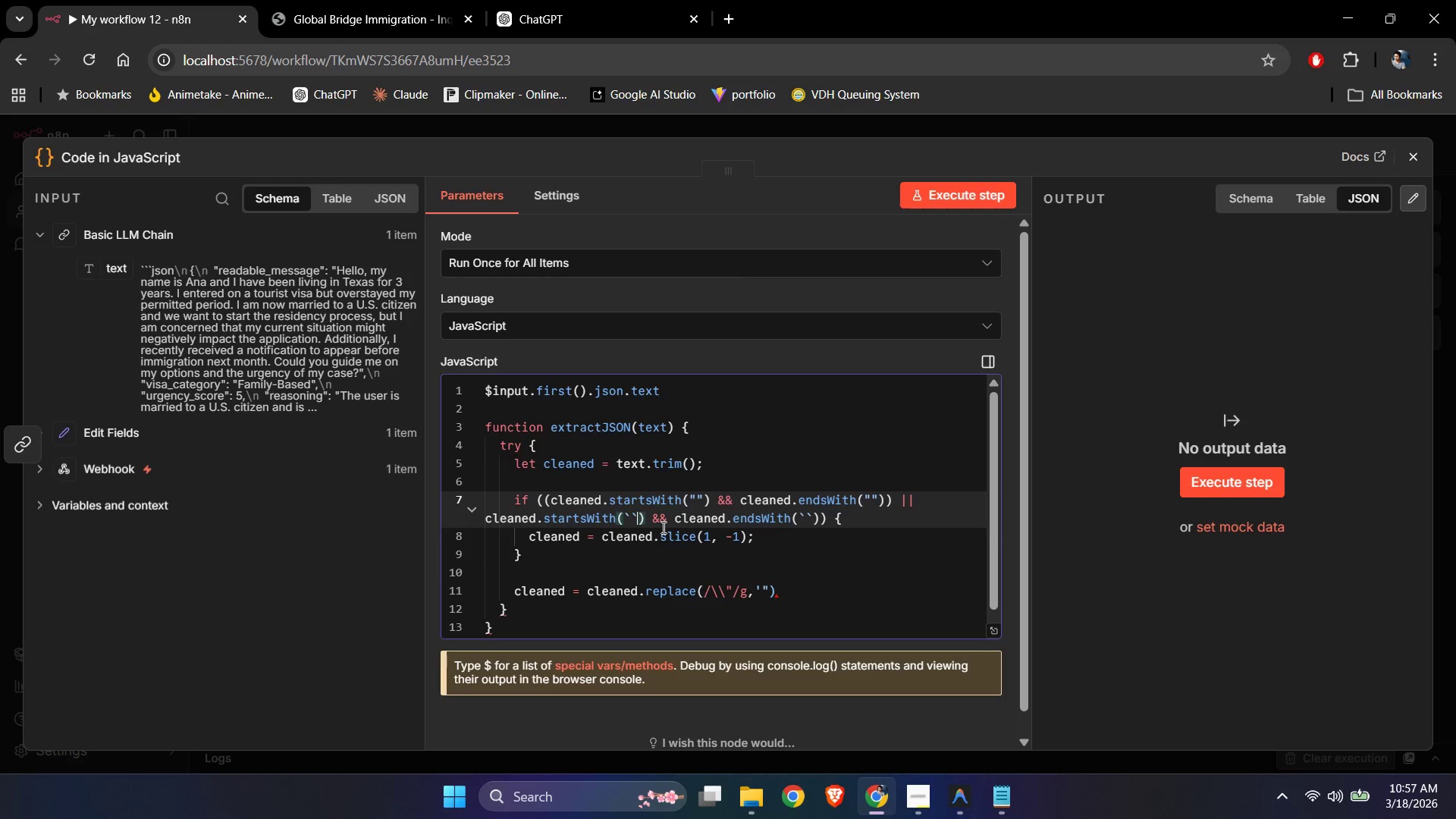 
hold_key(key=ArrowLeft, duration=0.31)
 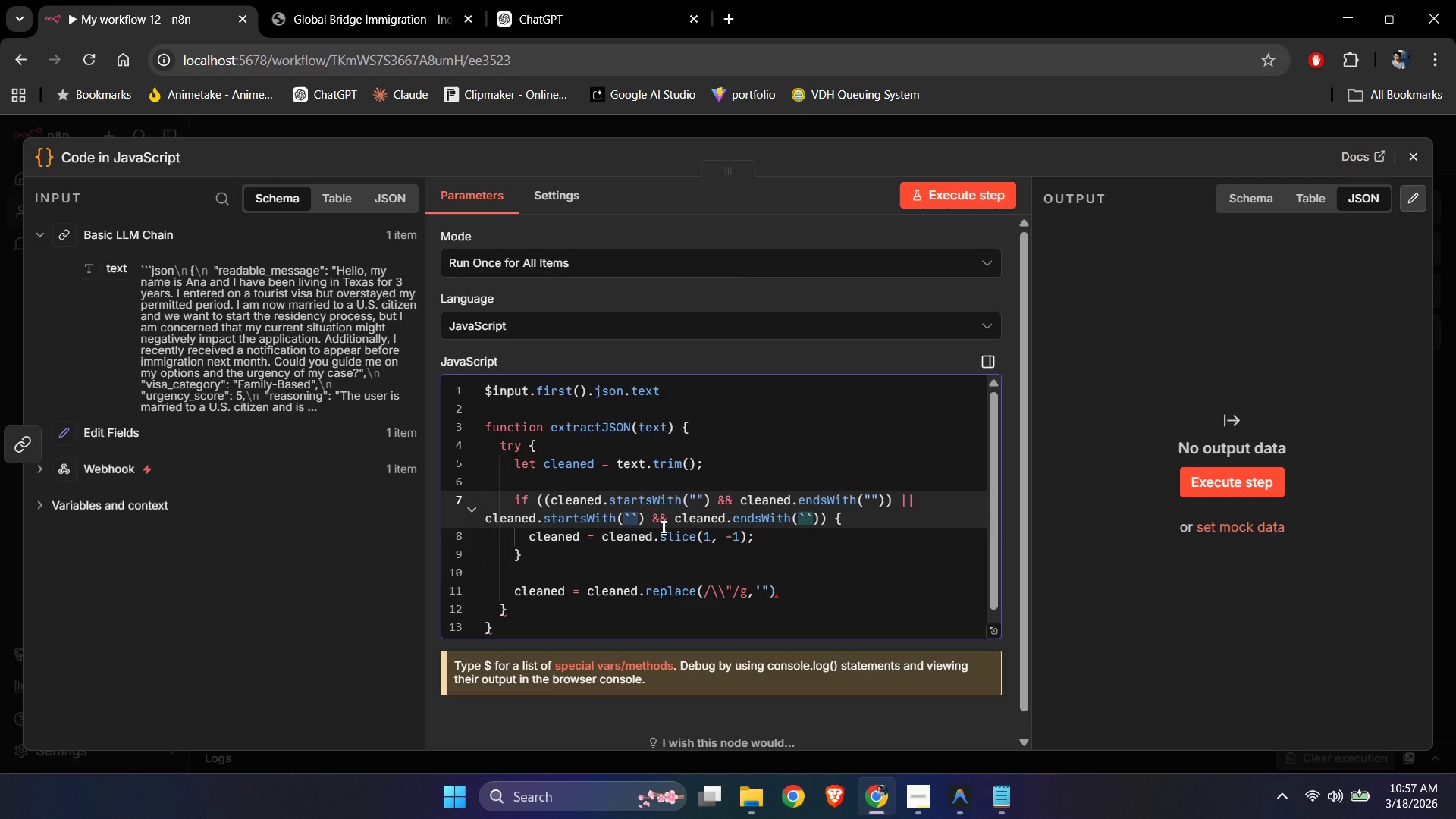 
key(ArrowUp)
 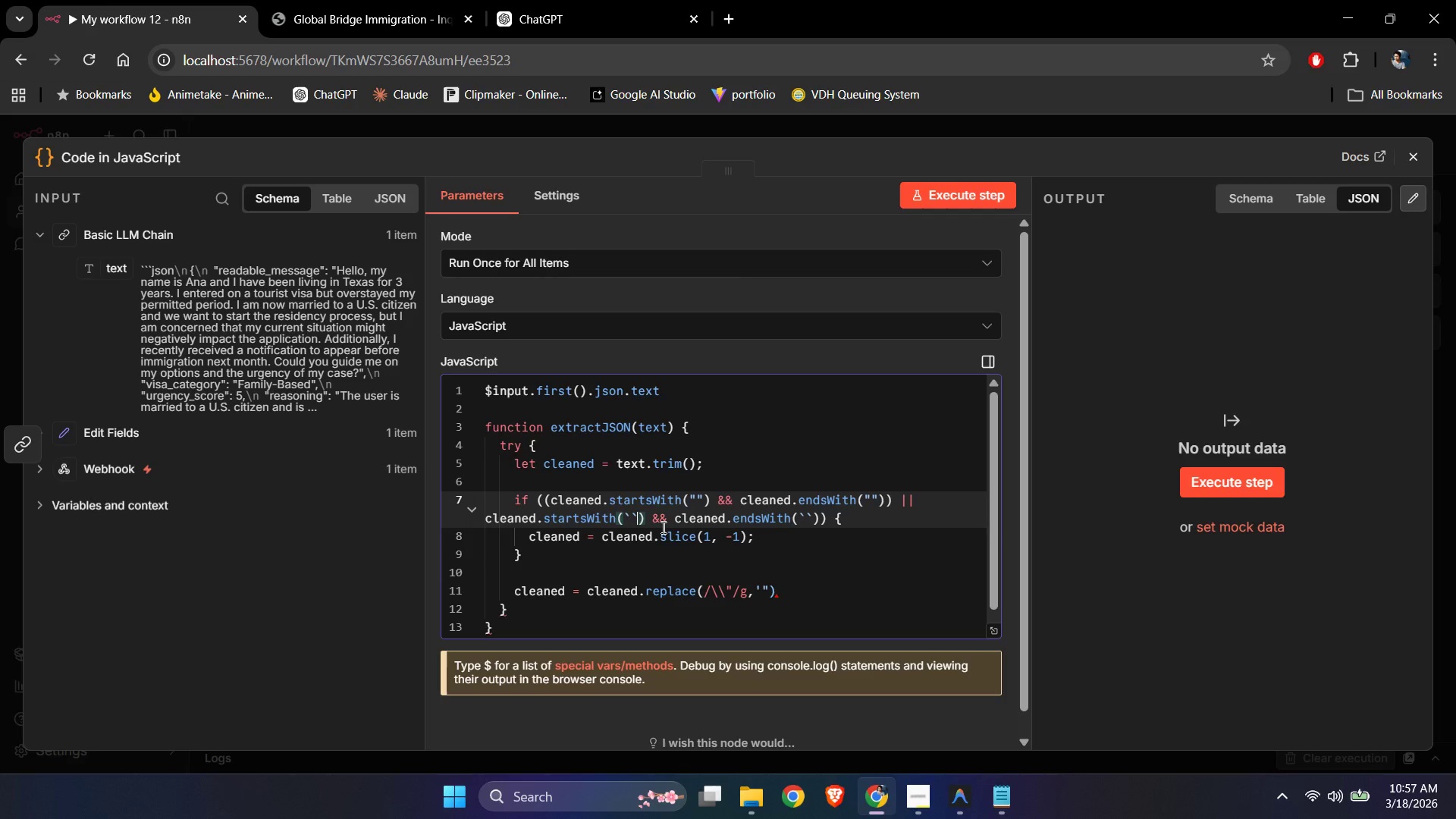 
key(Shift+ArrowLeft)
 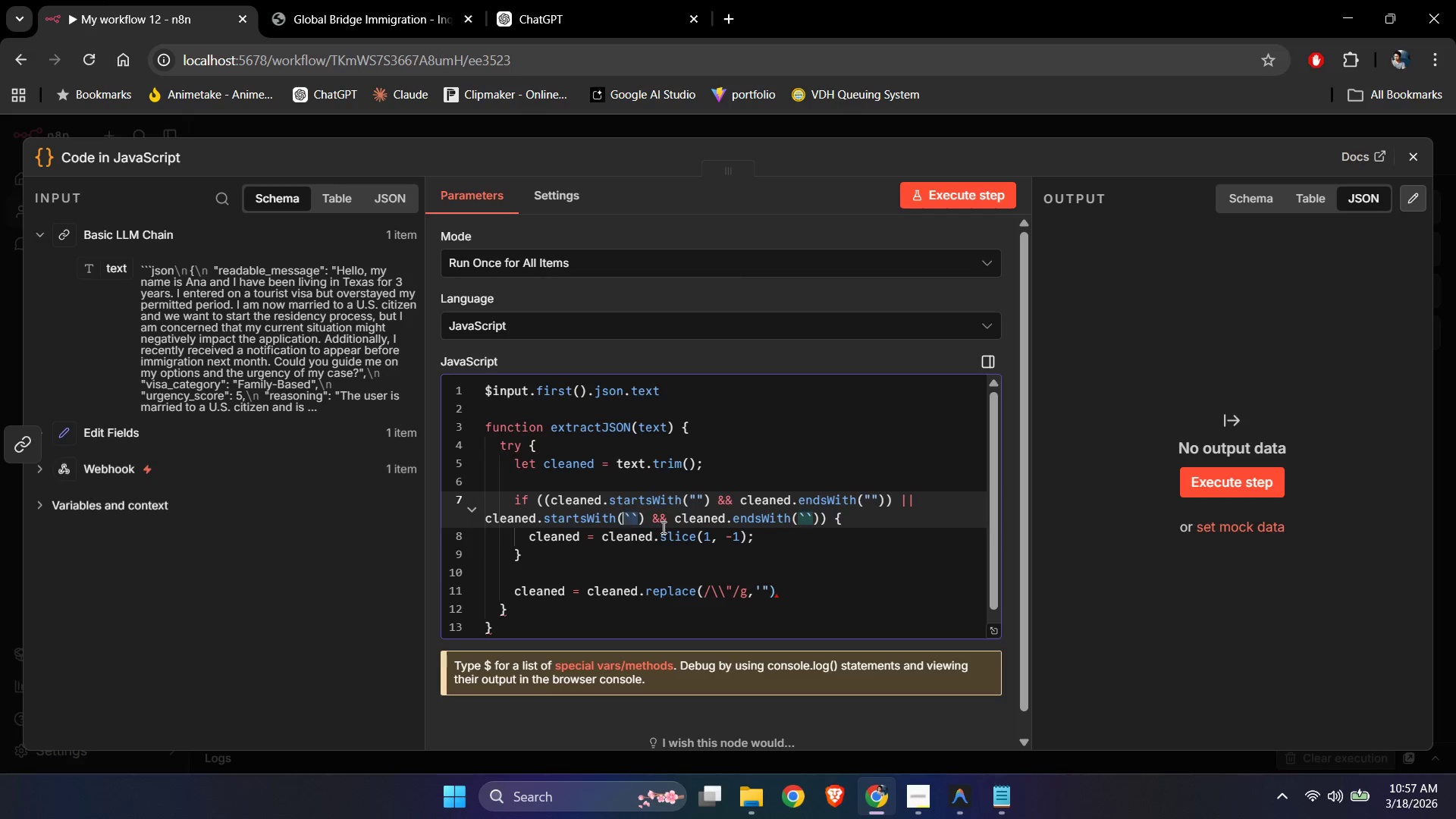 
key(Shift+ArrowLeft)
 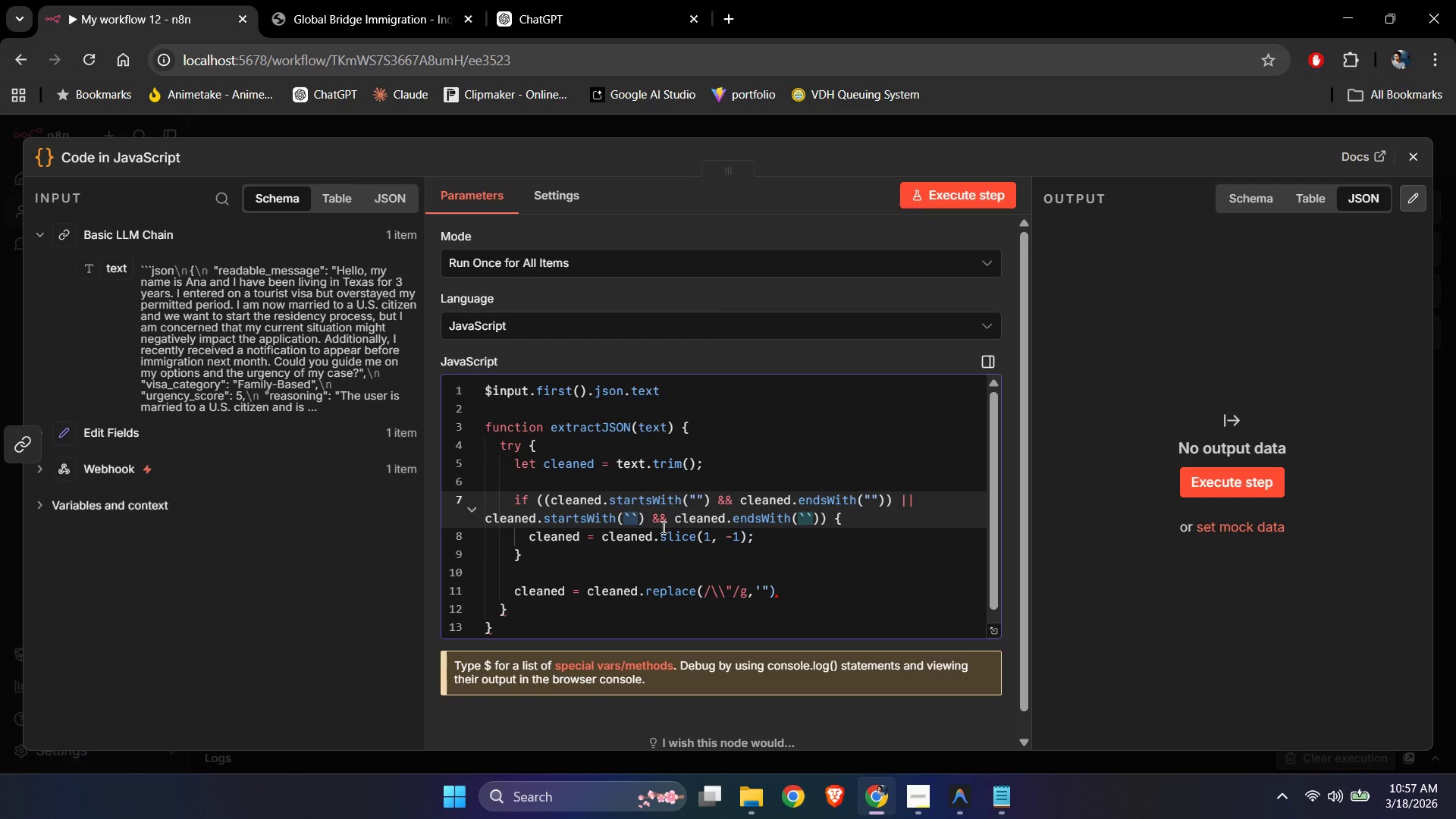 
key(Shift+Quote)
 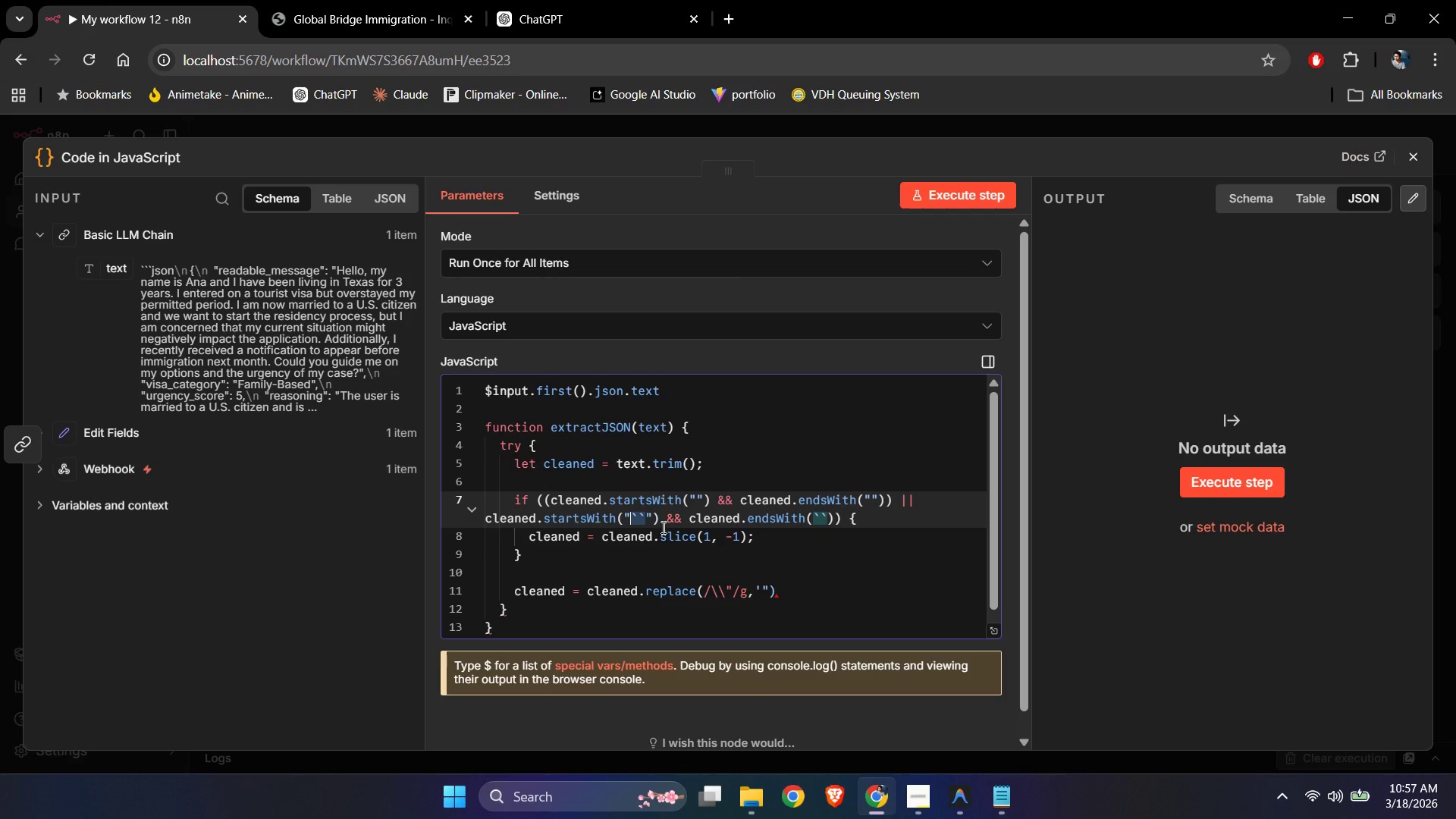 
key(Backspace)
 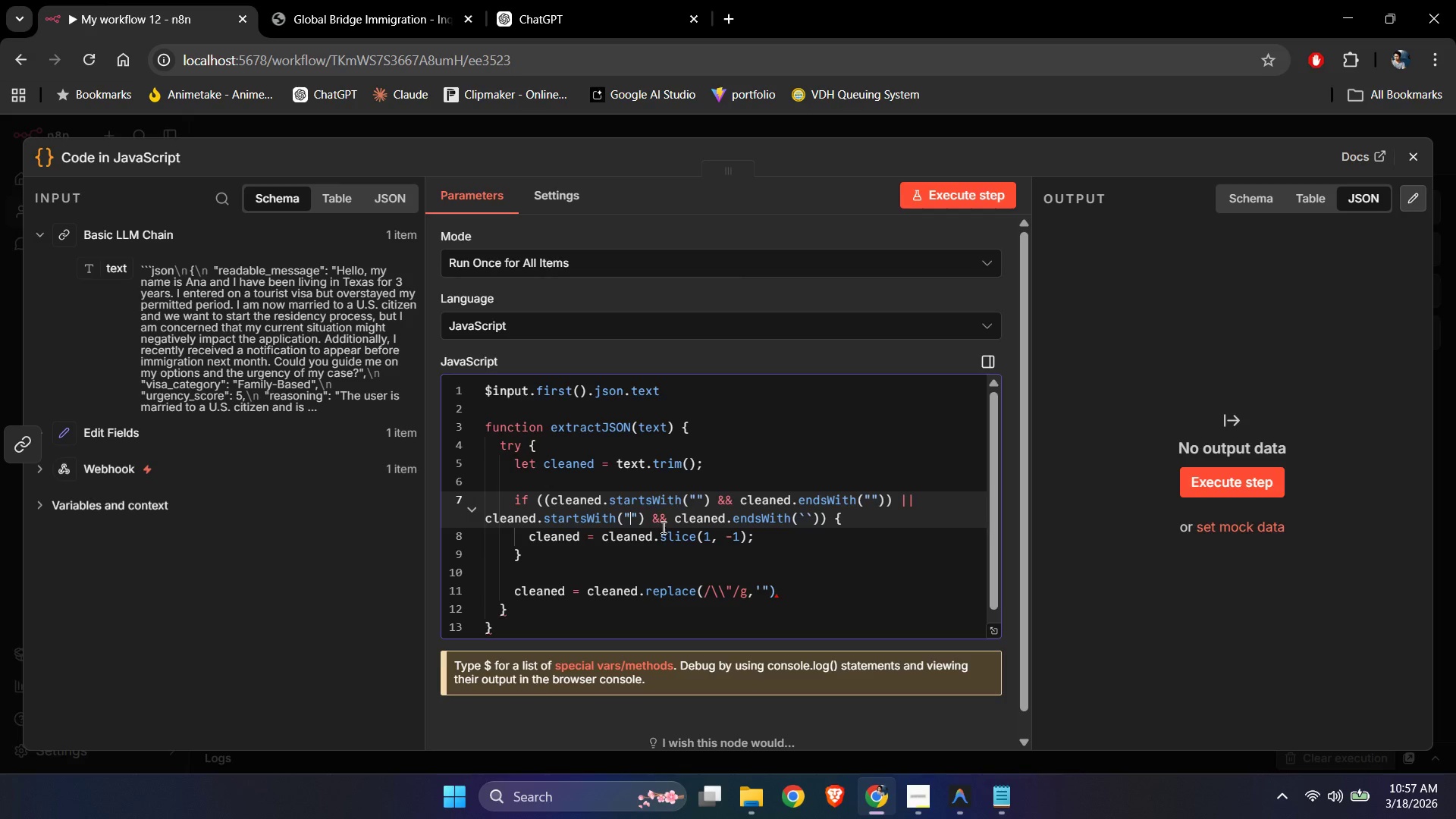 
key(ArrowRight)
 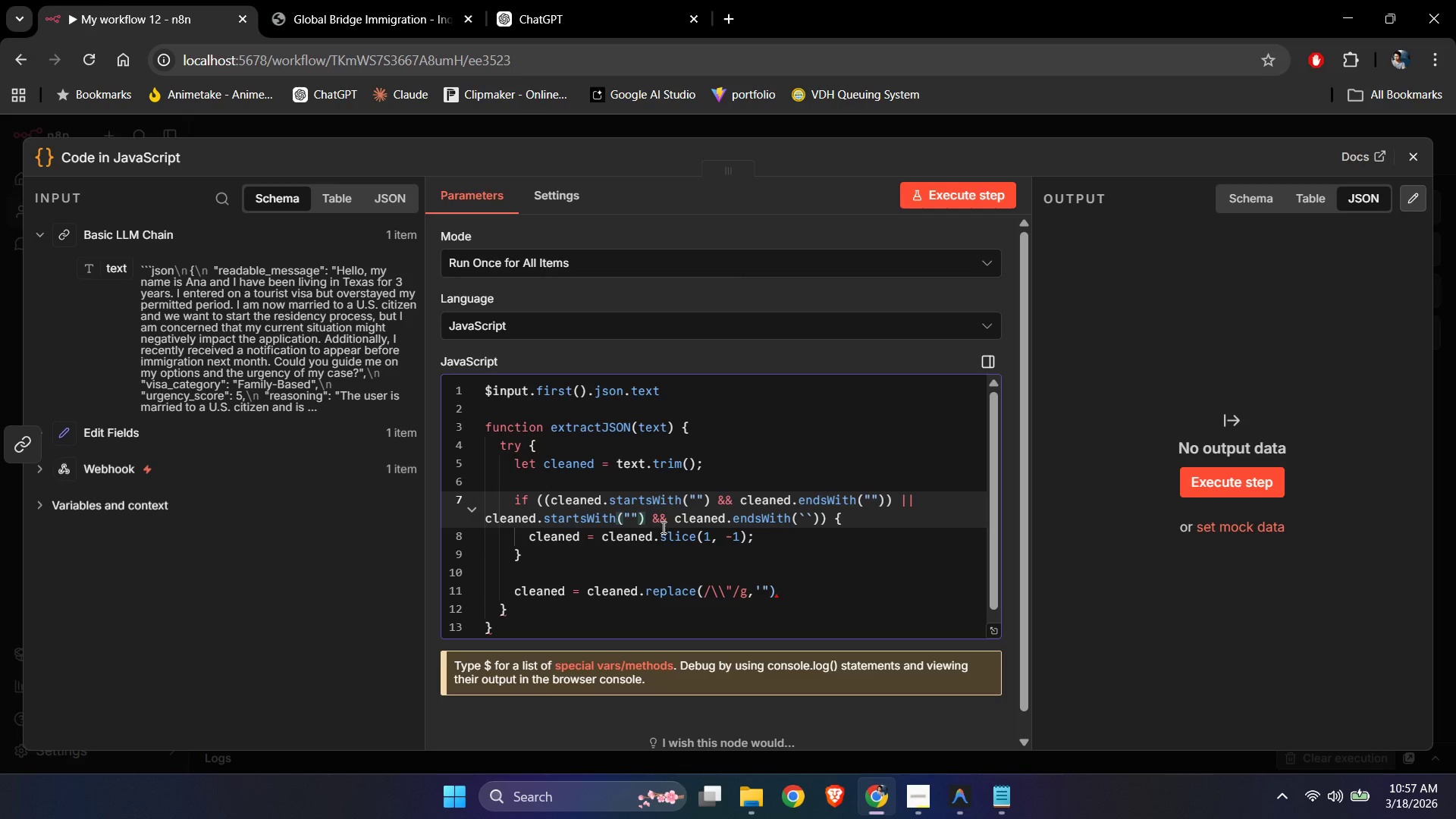 
wait(8.06)
 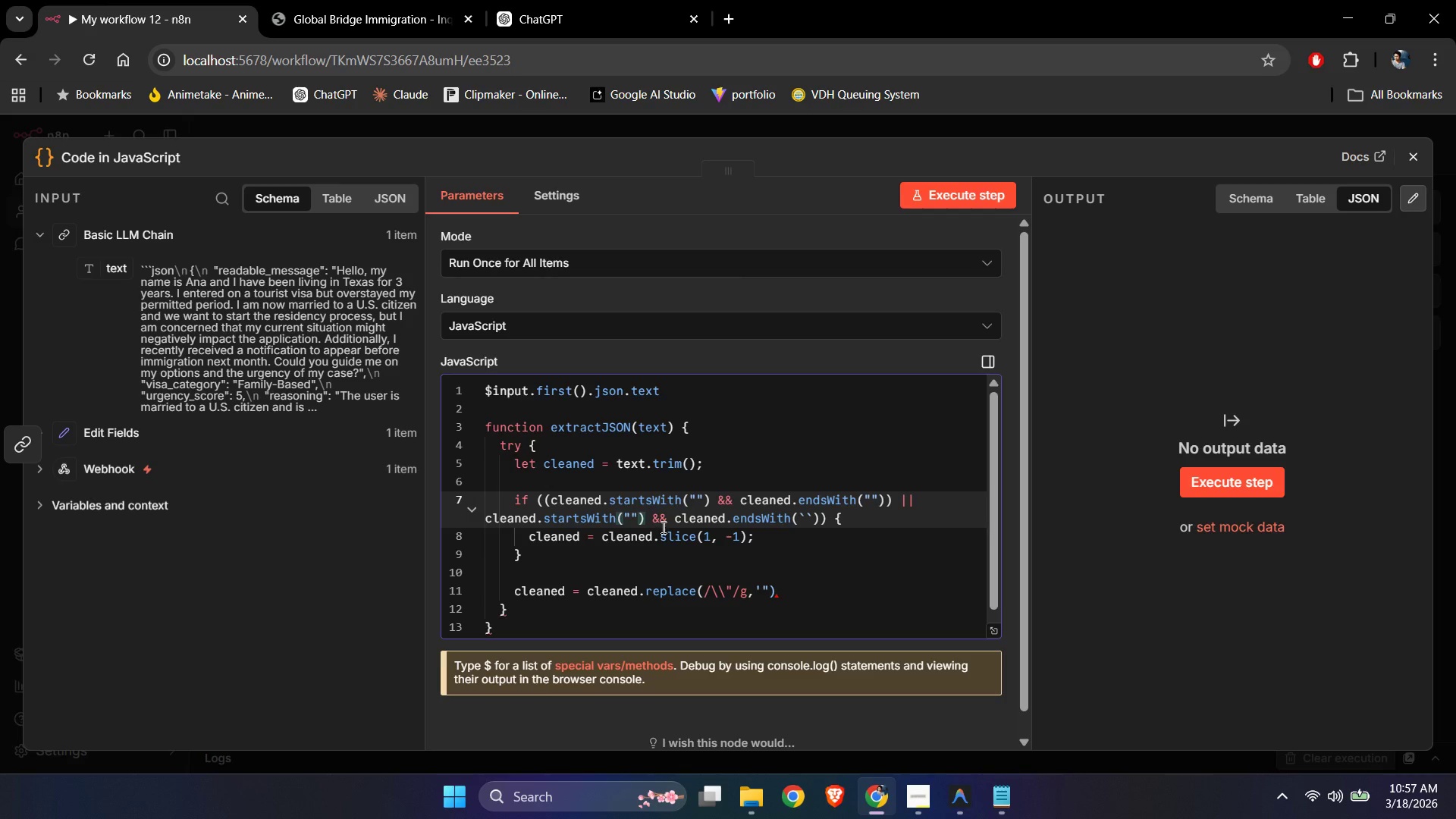 
key(ArrowLeft)
 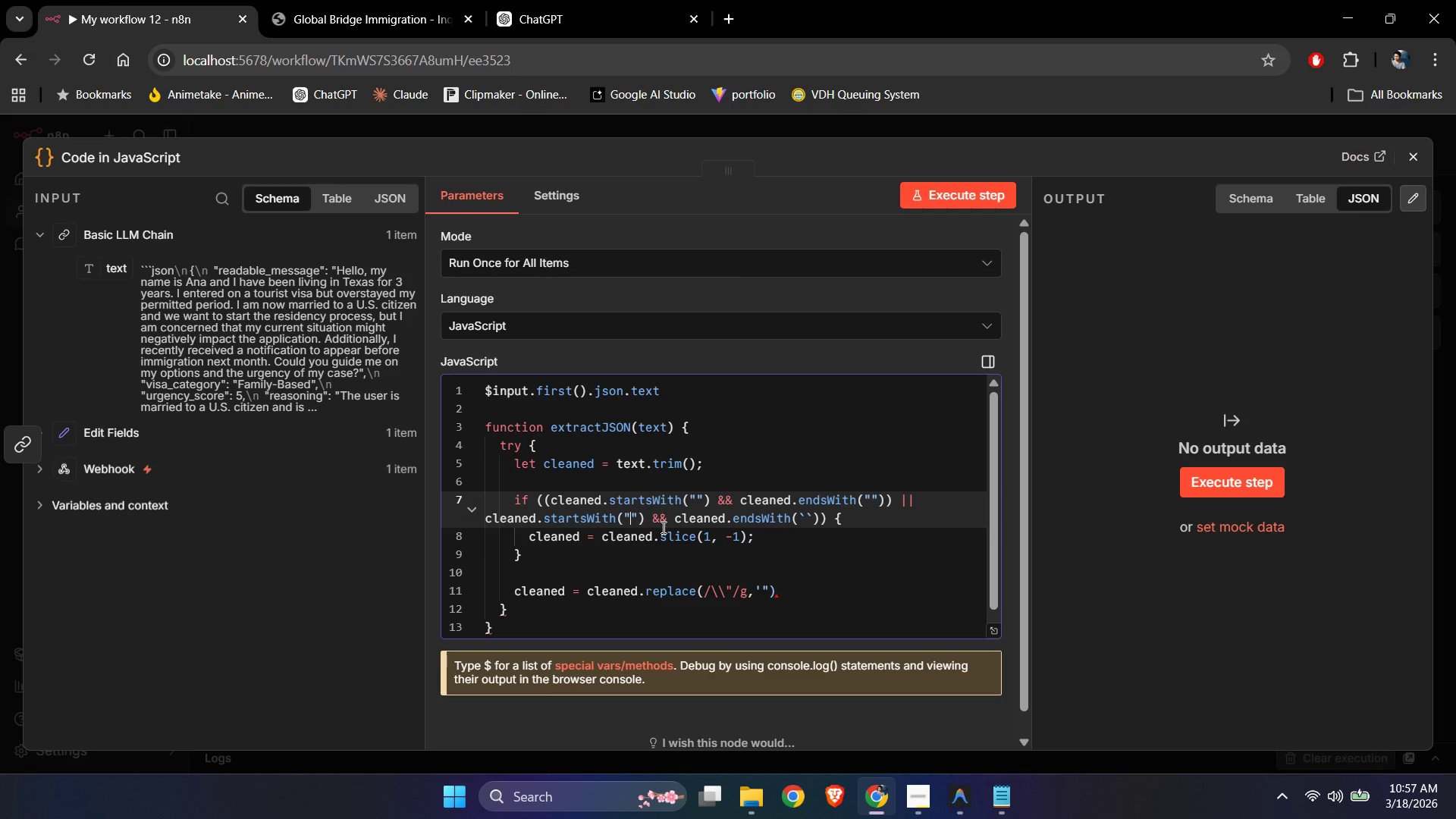 
key(ArrowLeft)
 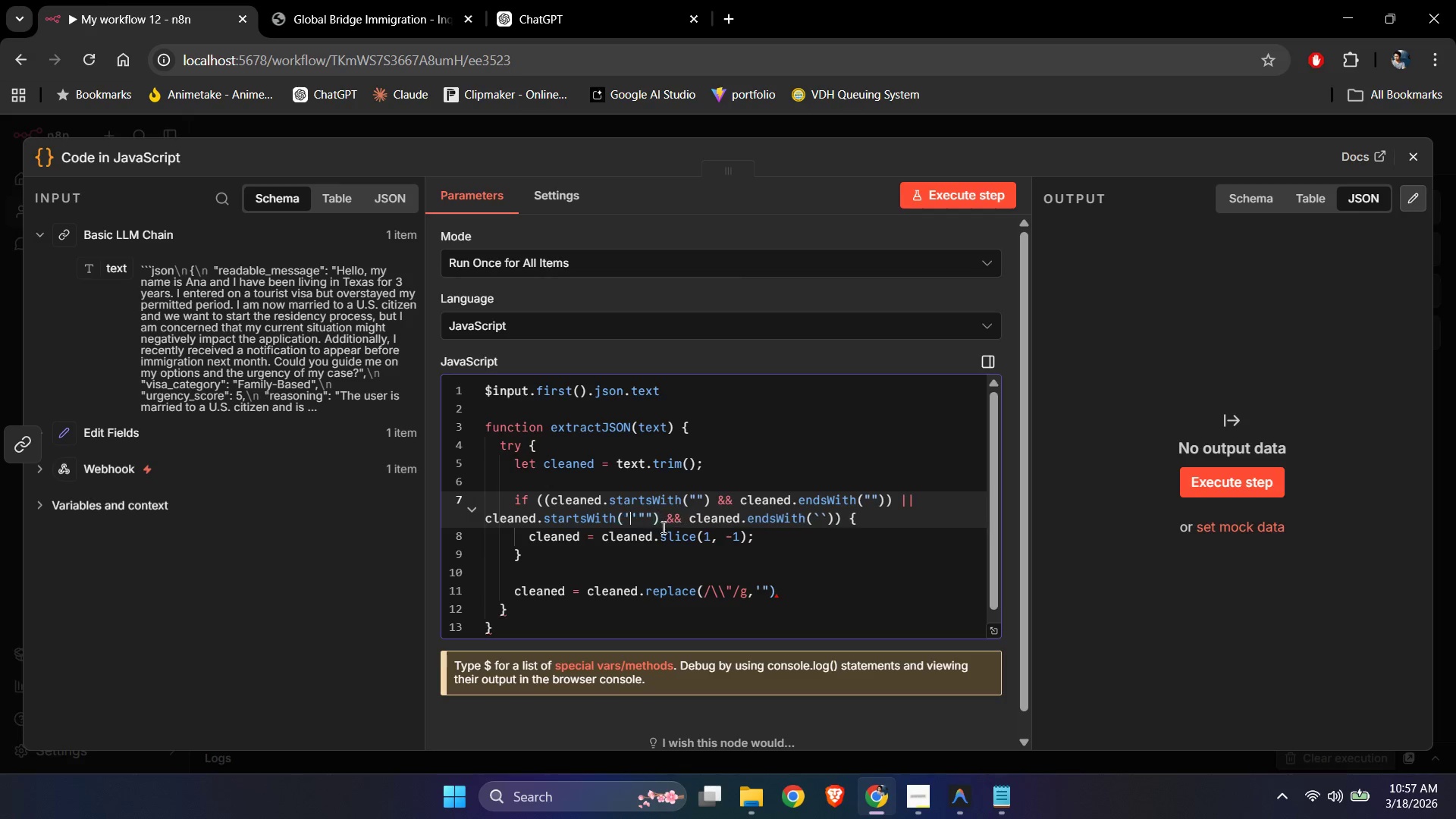 
key(Quote)
 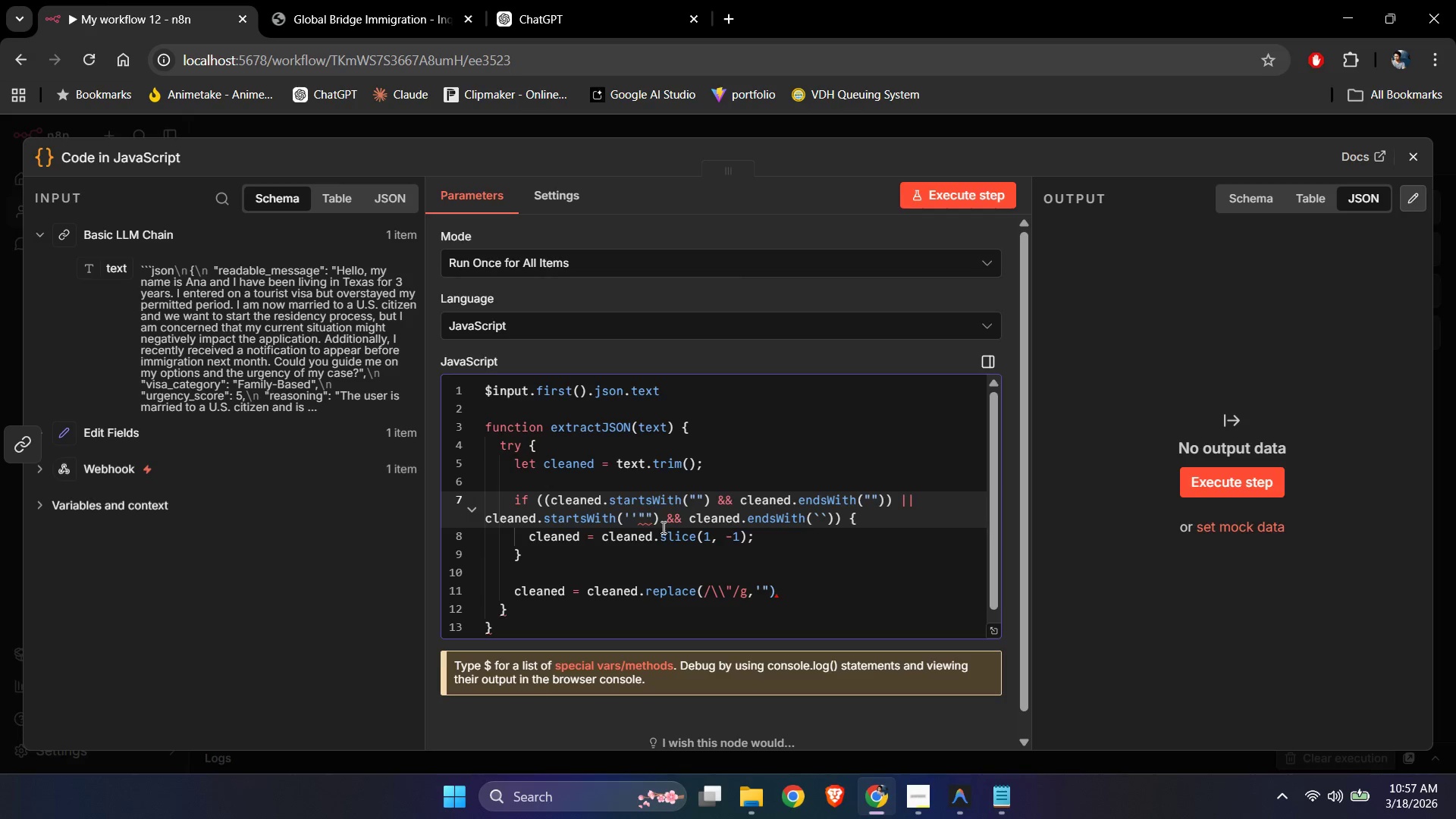 
key(ArrowRight)
 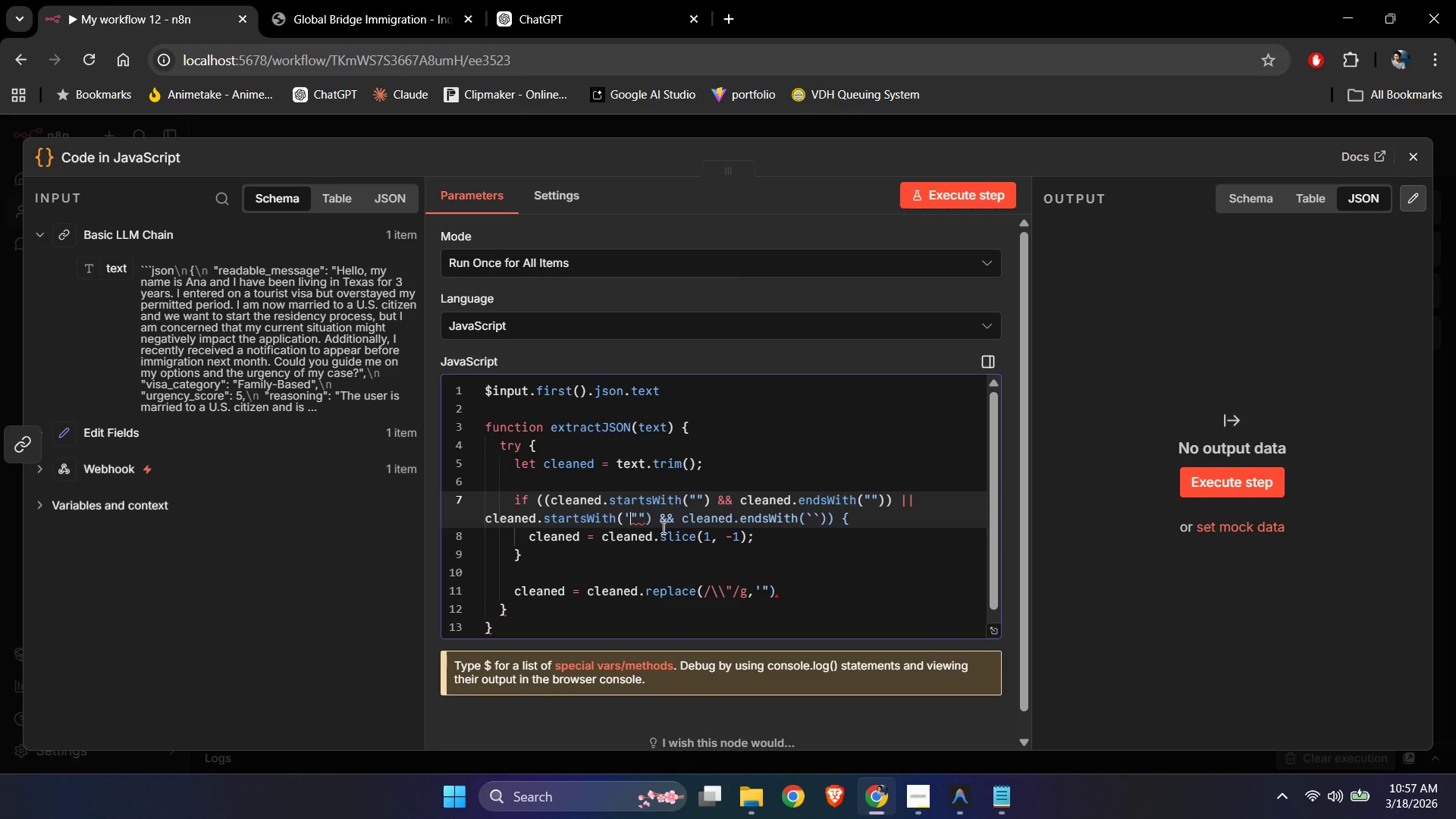 
key(Backspace)
 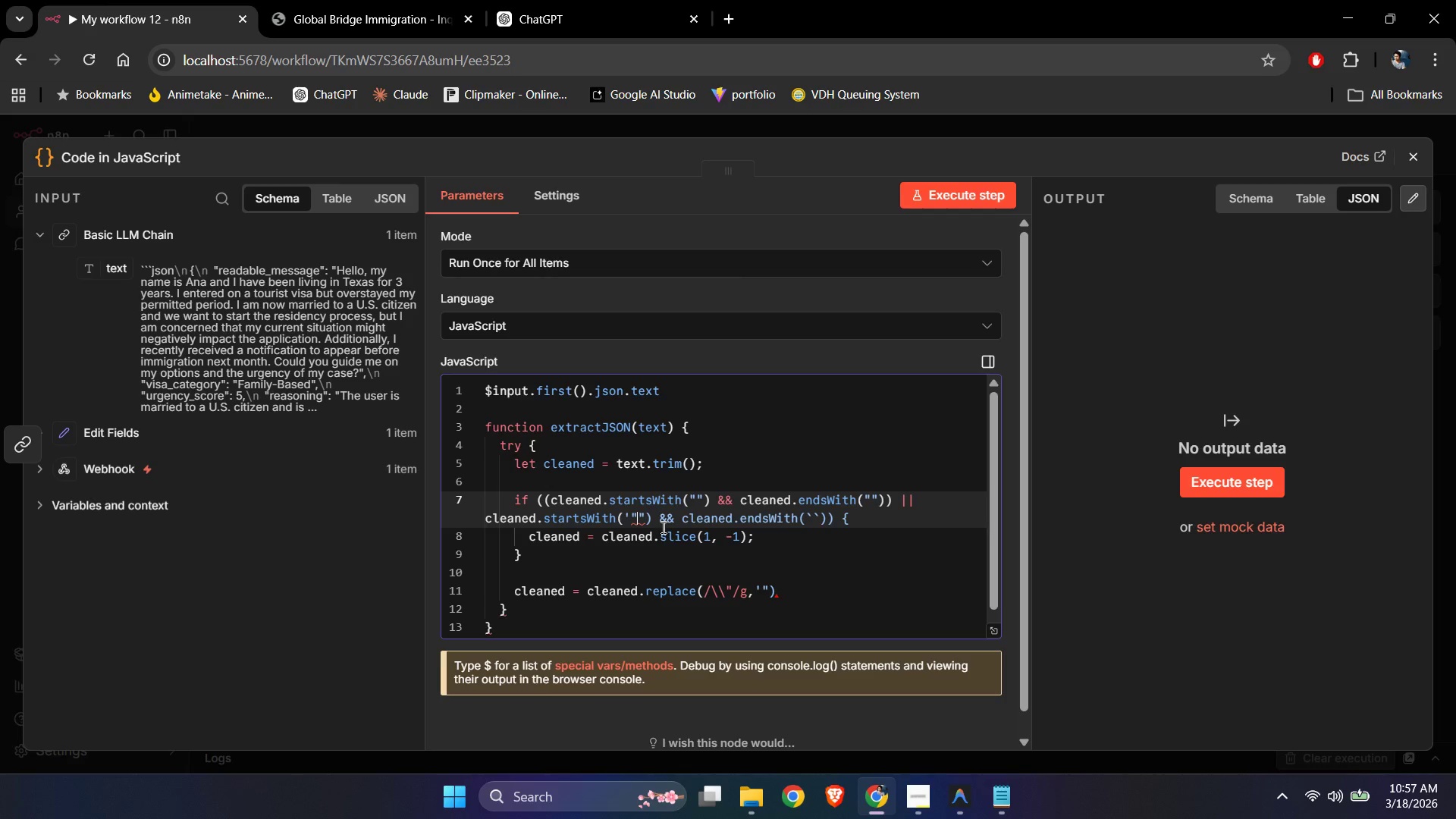 
hold_key(key=ArrowRight, duration=0.36)
 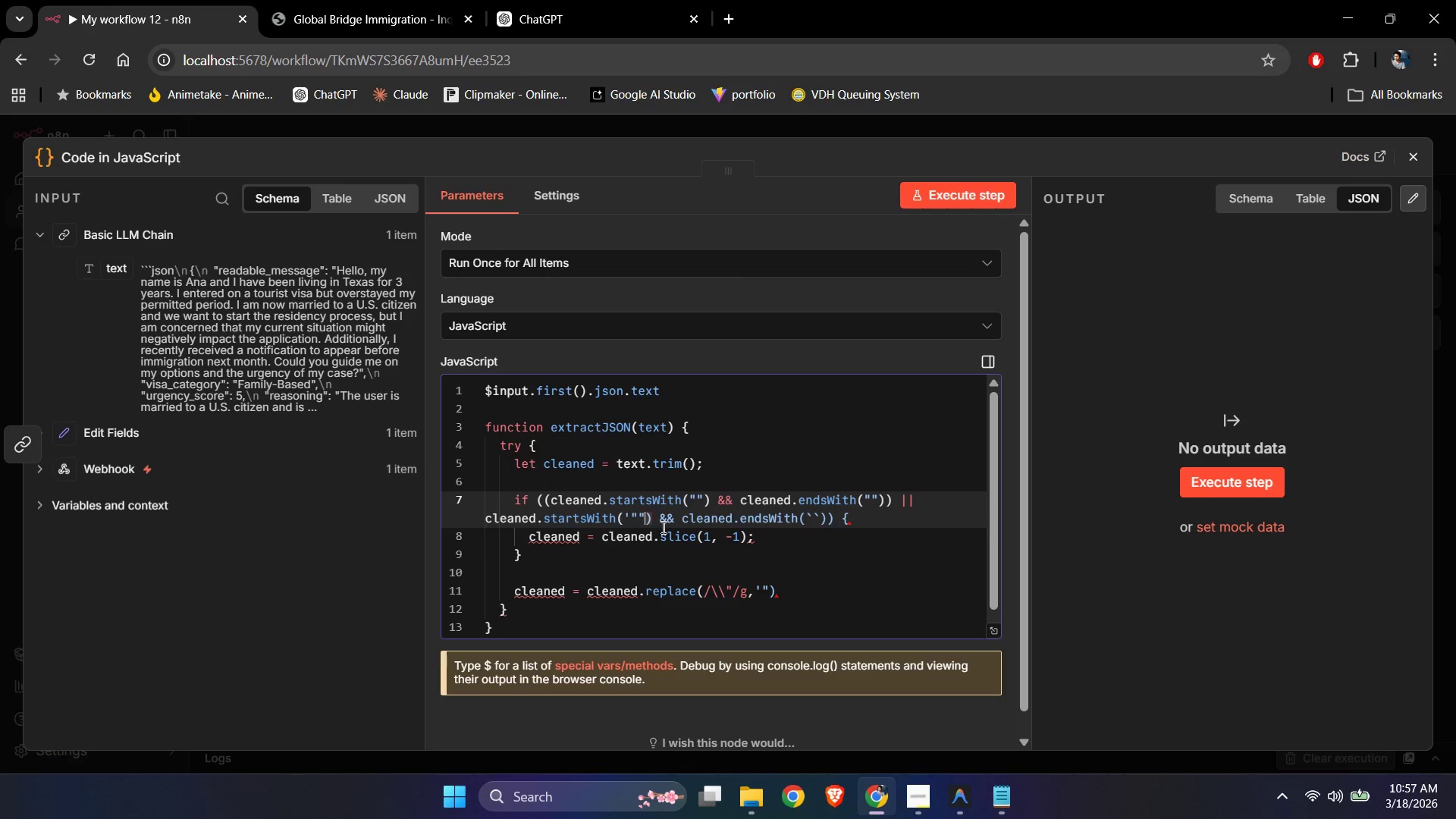 
key(ArrowRight)
 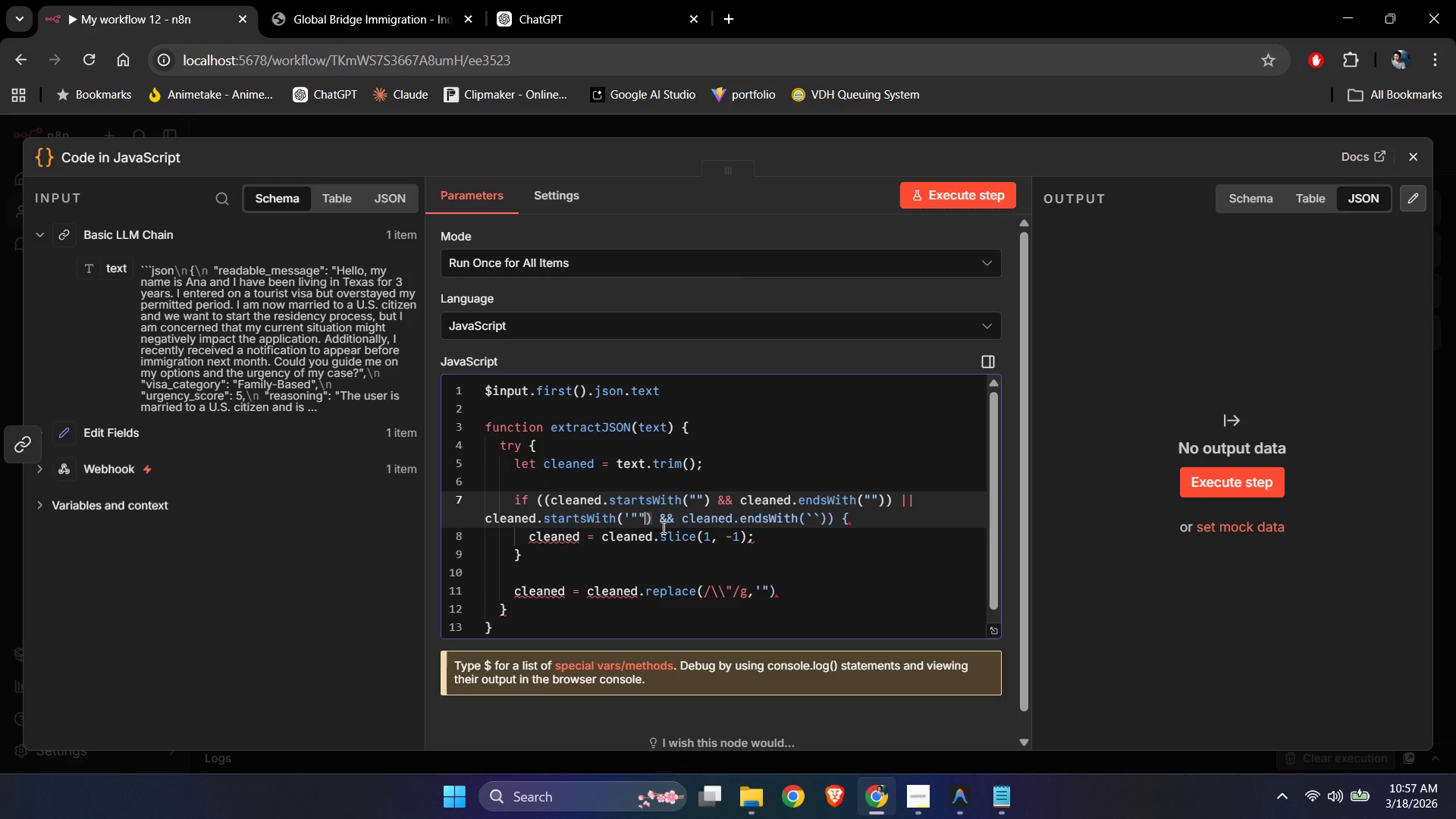 
key(Shift+ArrowLeft)
 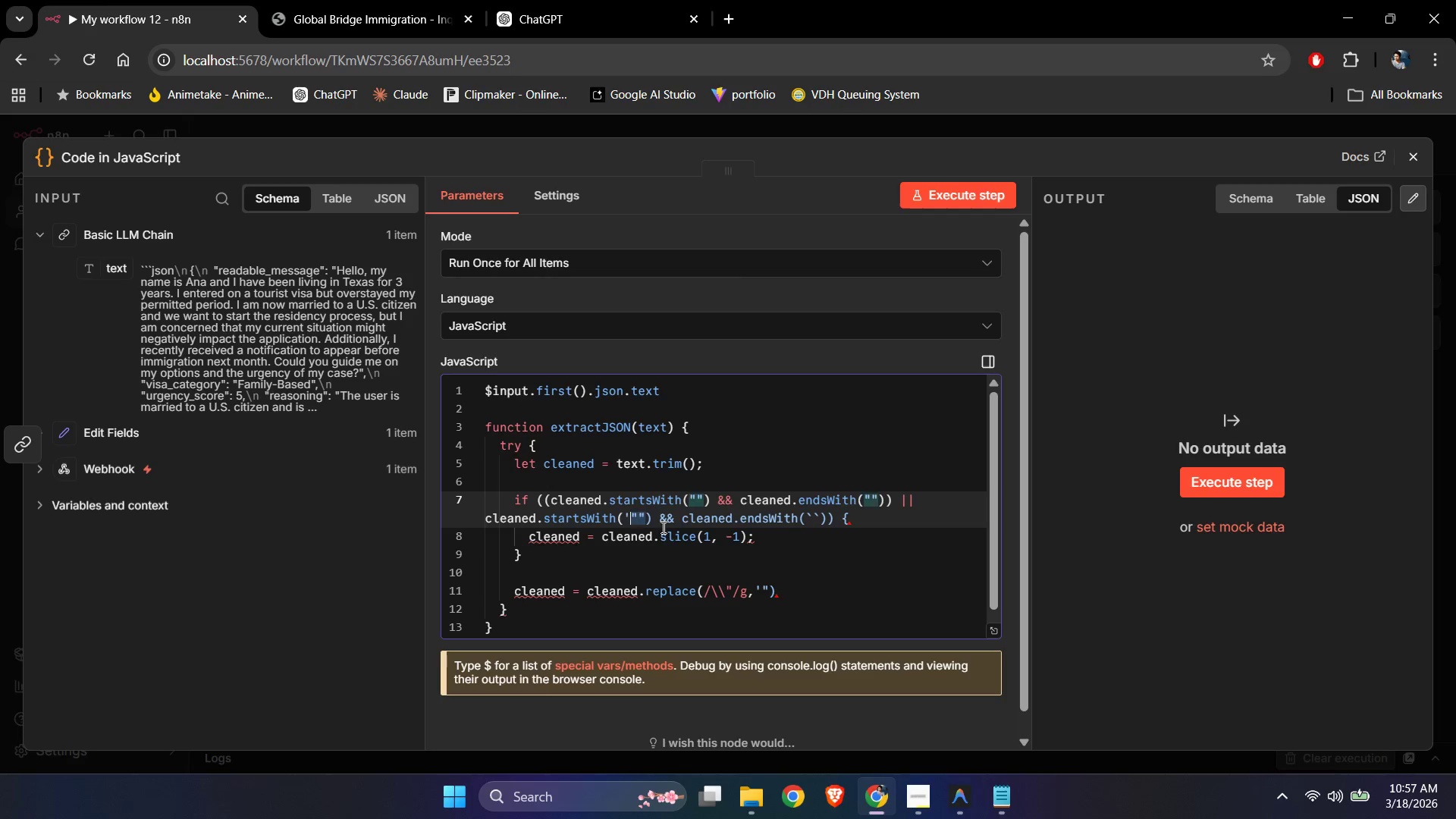 
key(Shift+ArrowLeft)
 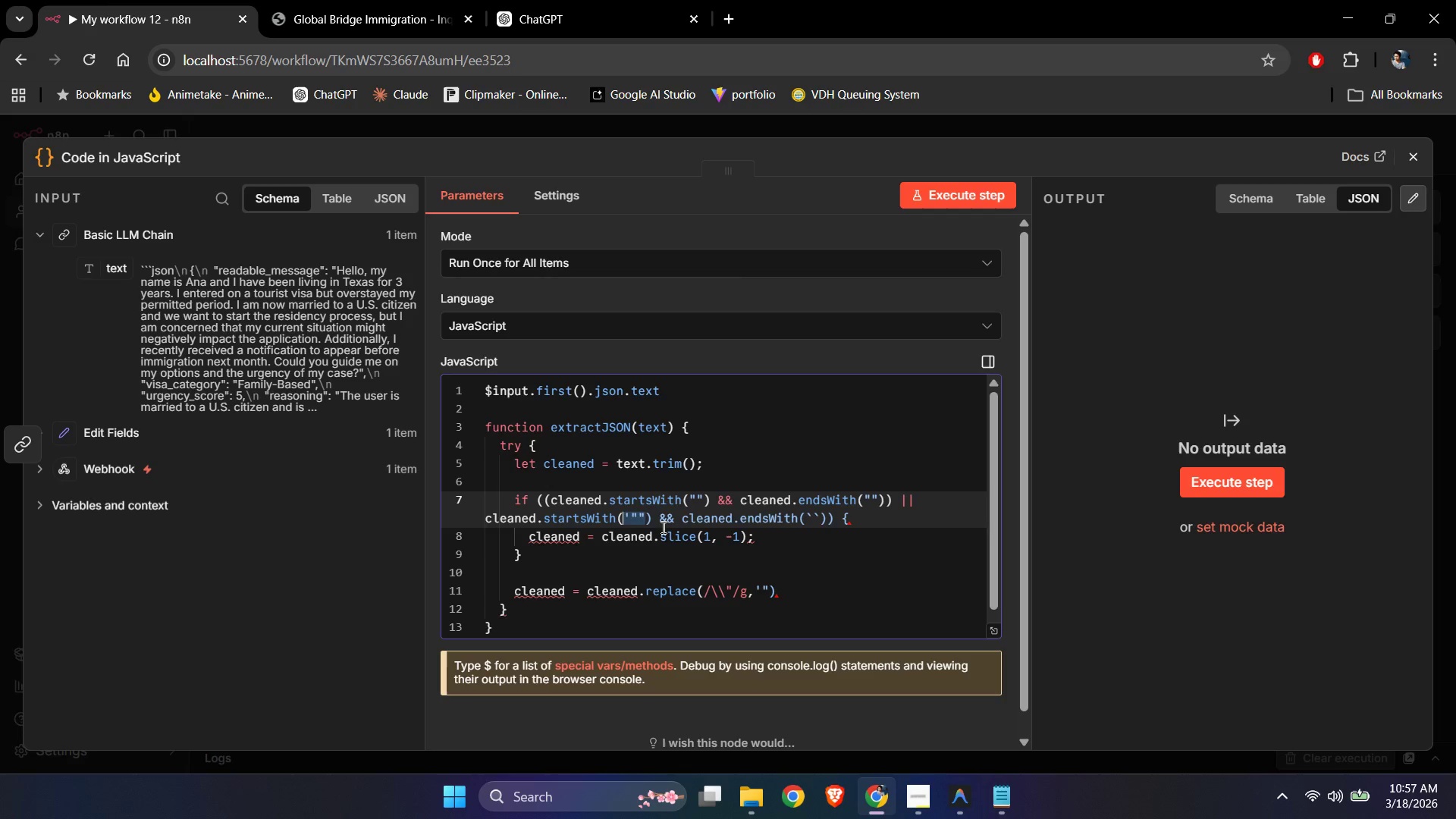 
key(Shift+ArrowLeft)
 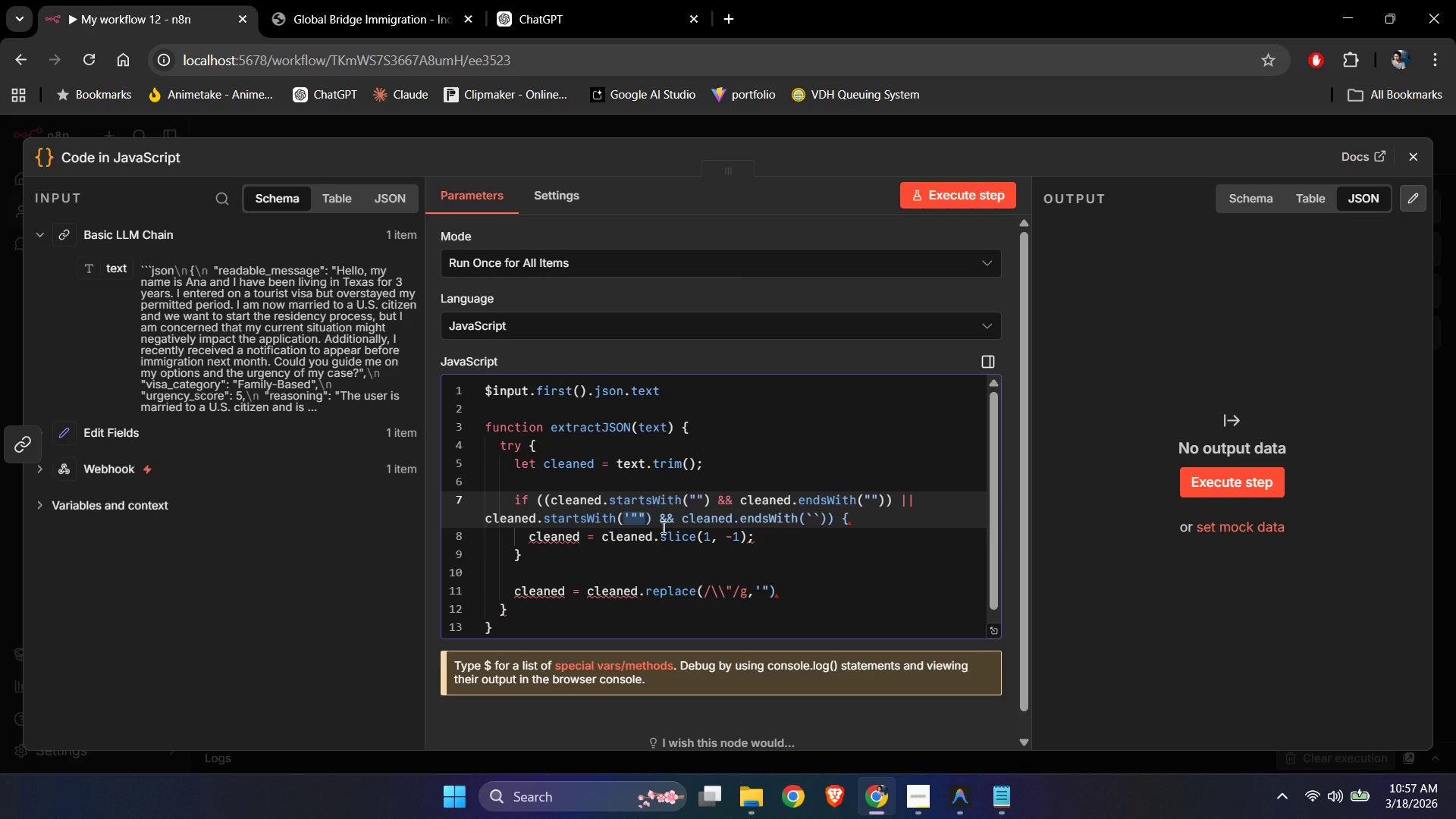 
key(Control+C)
 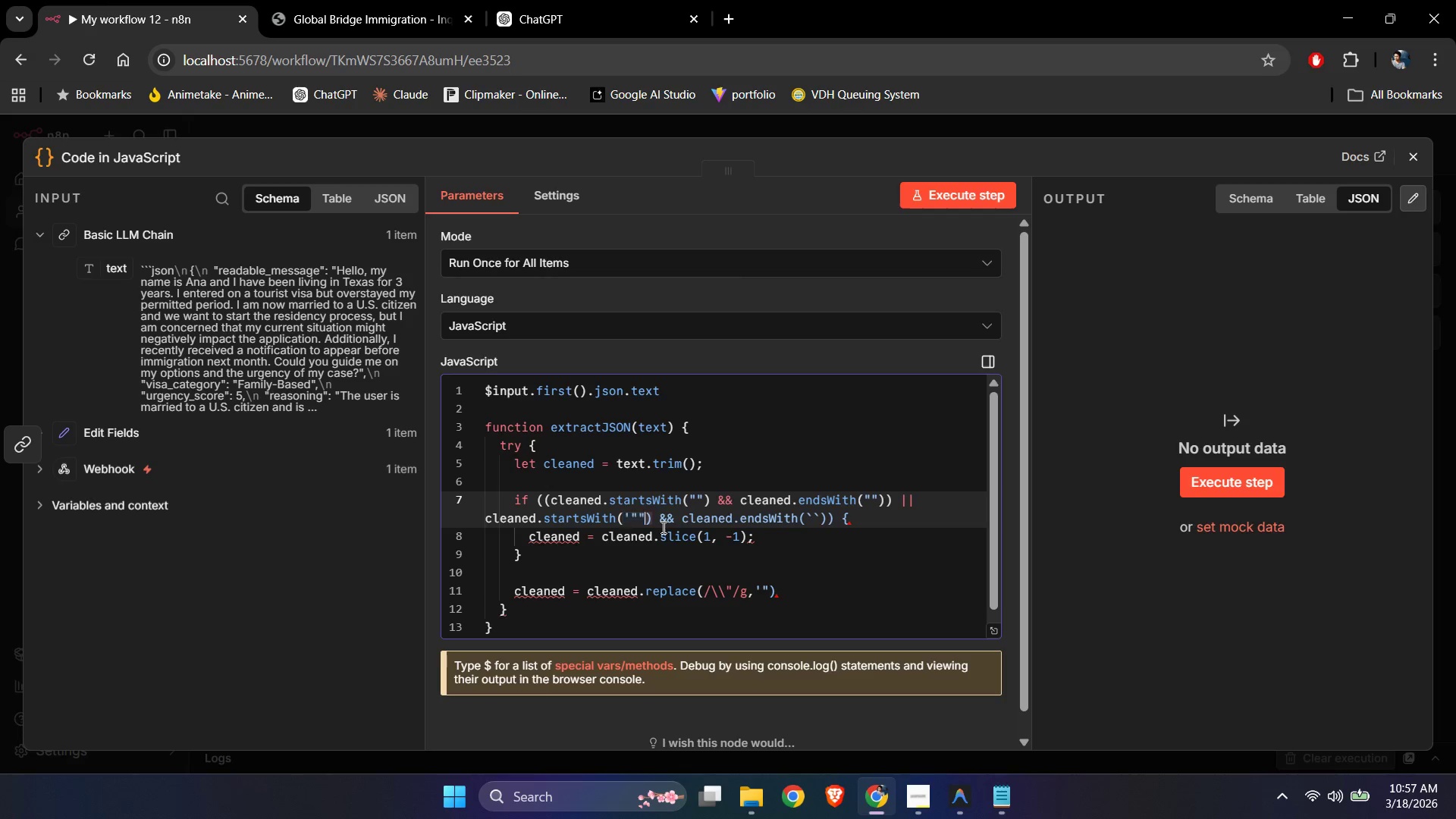 
hold_key(key=ArrowRight, duration=1.16)
 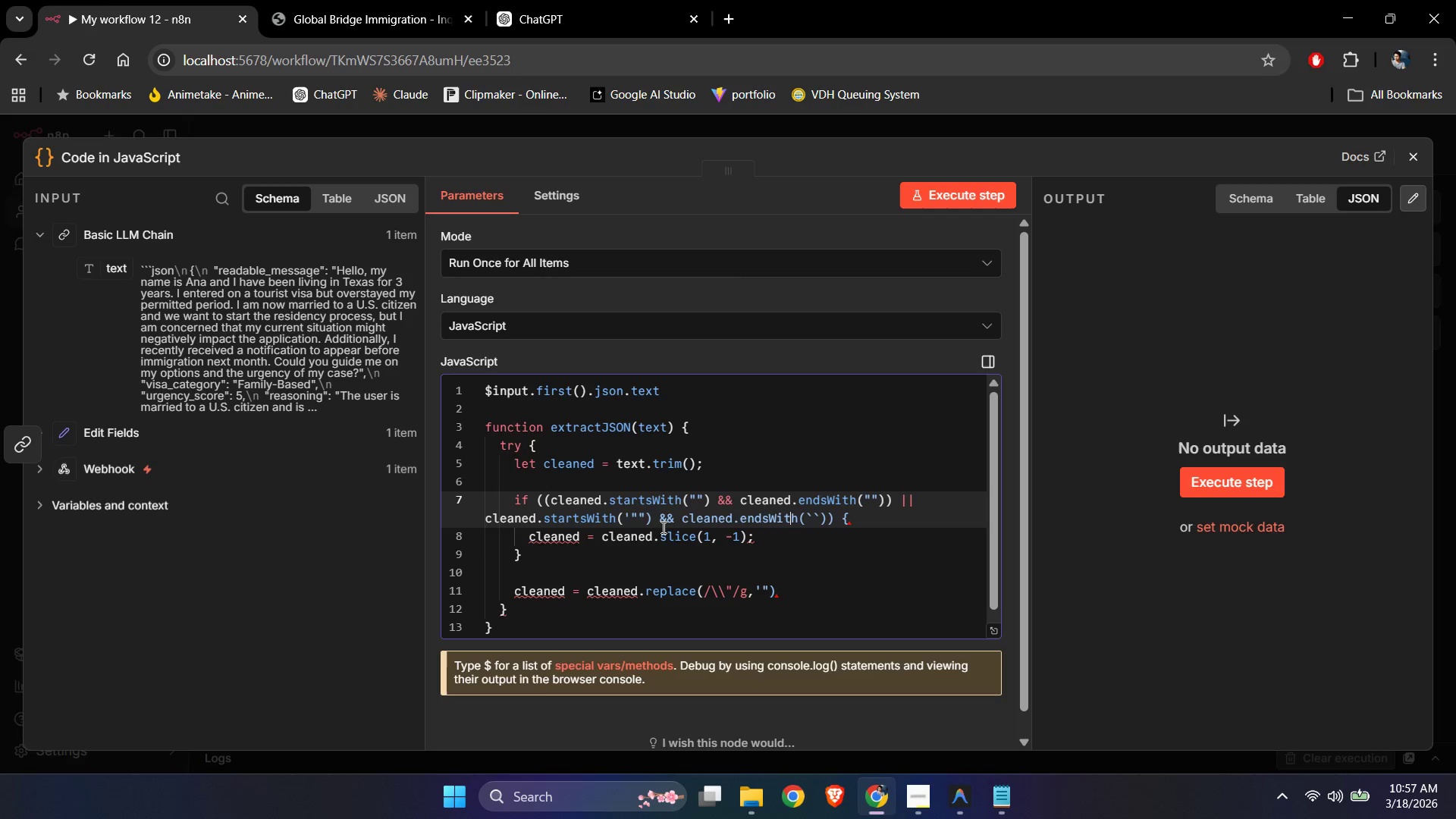 
key(ArrowRight)
 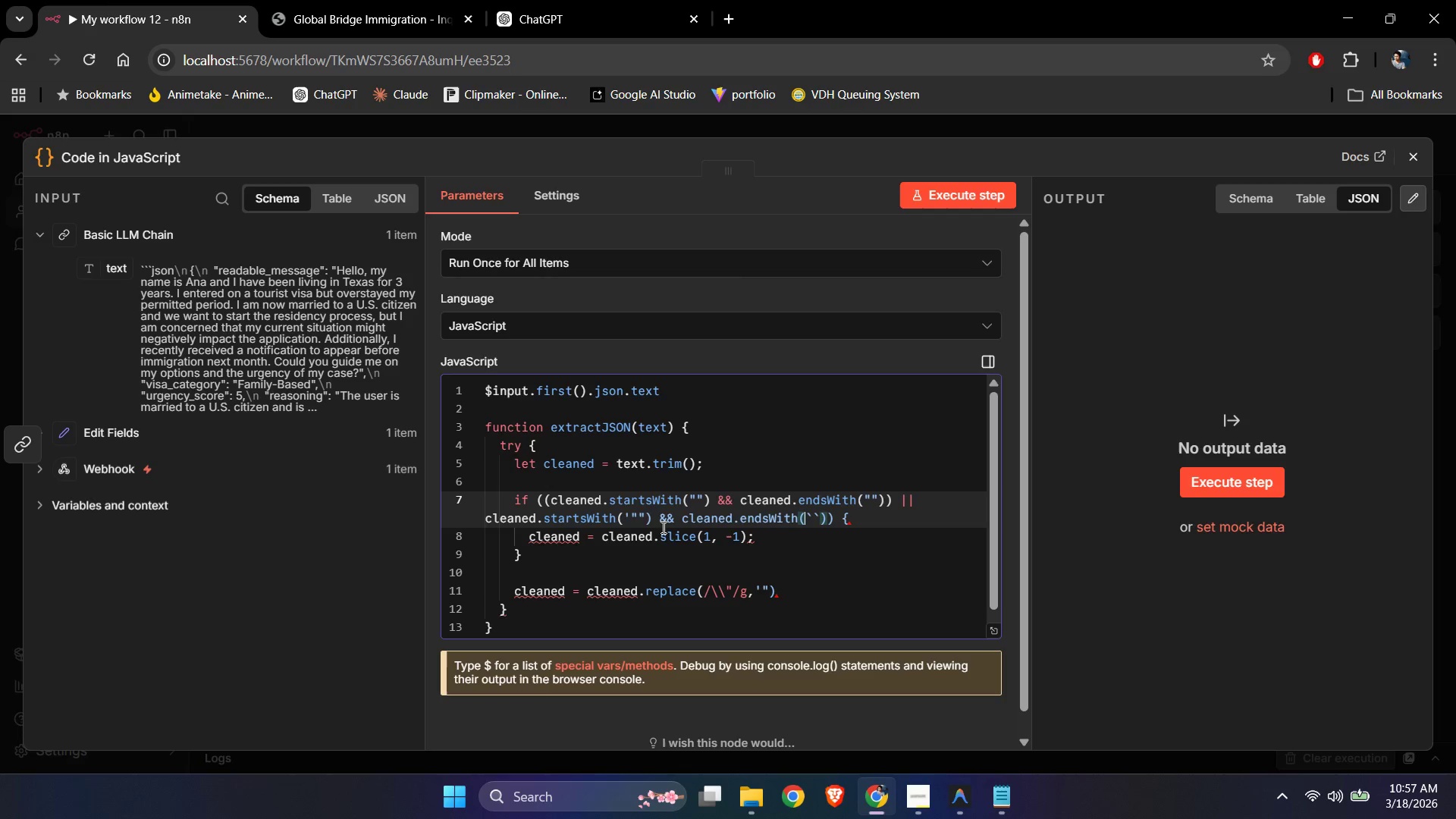 
key(ArrowRight)
 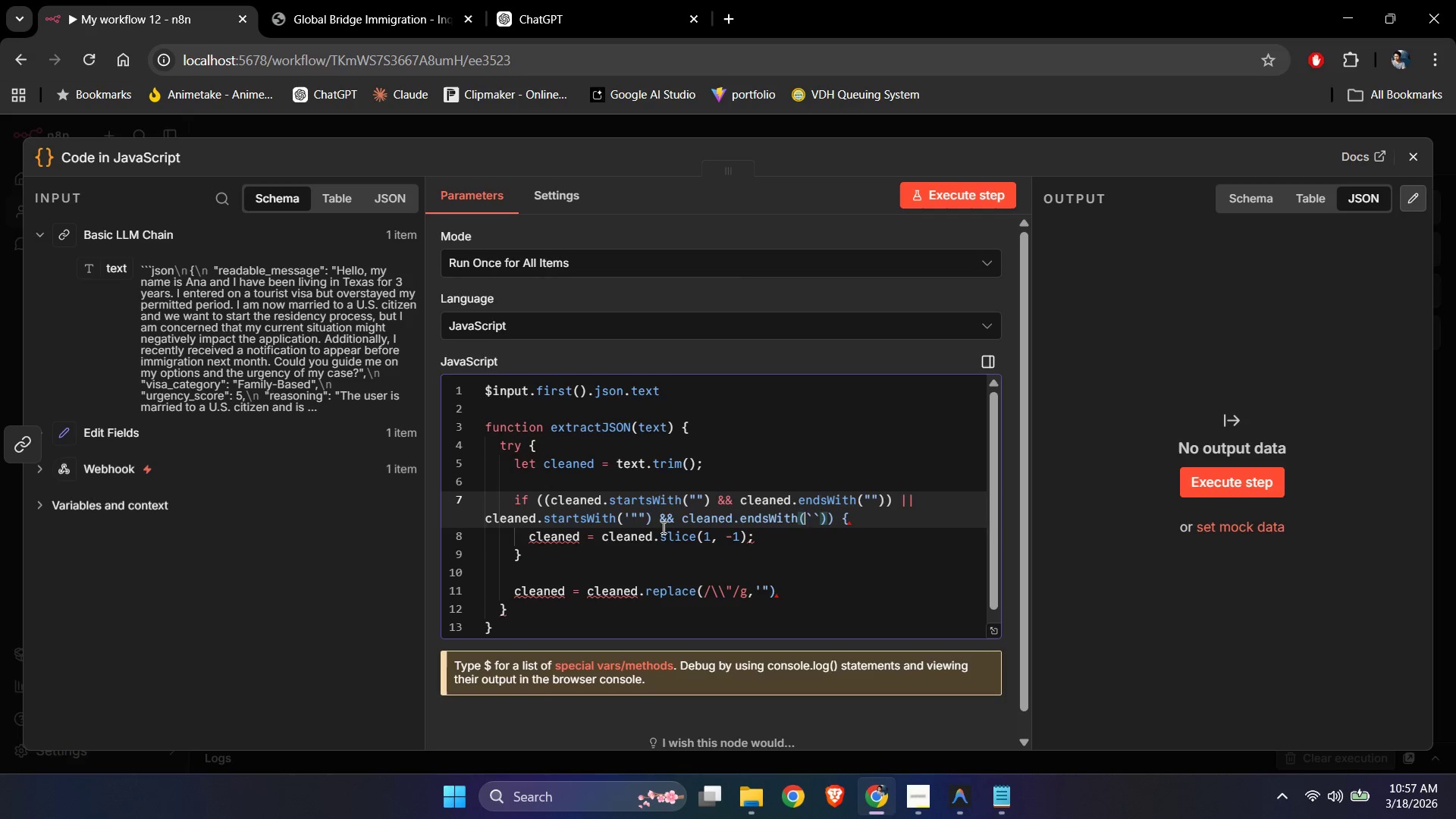 
key(Shift+ArrowRight)
 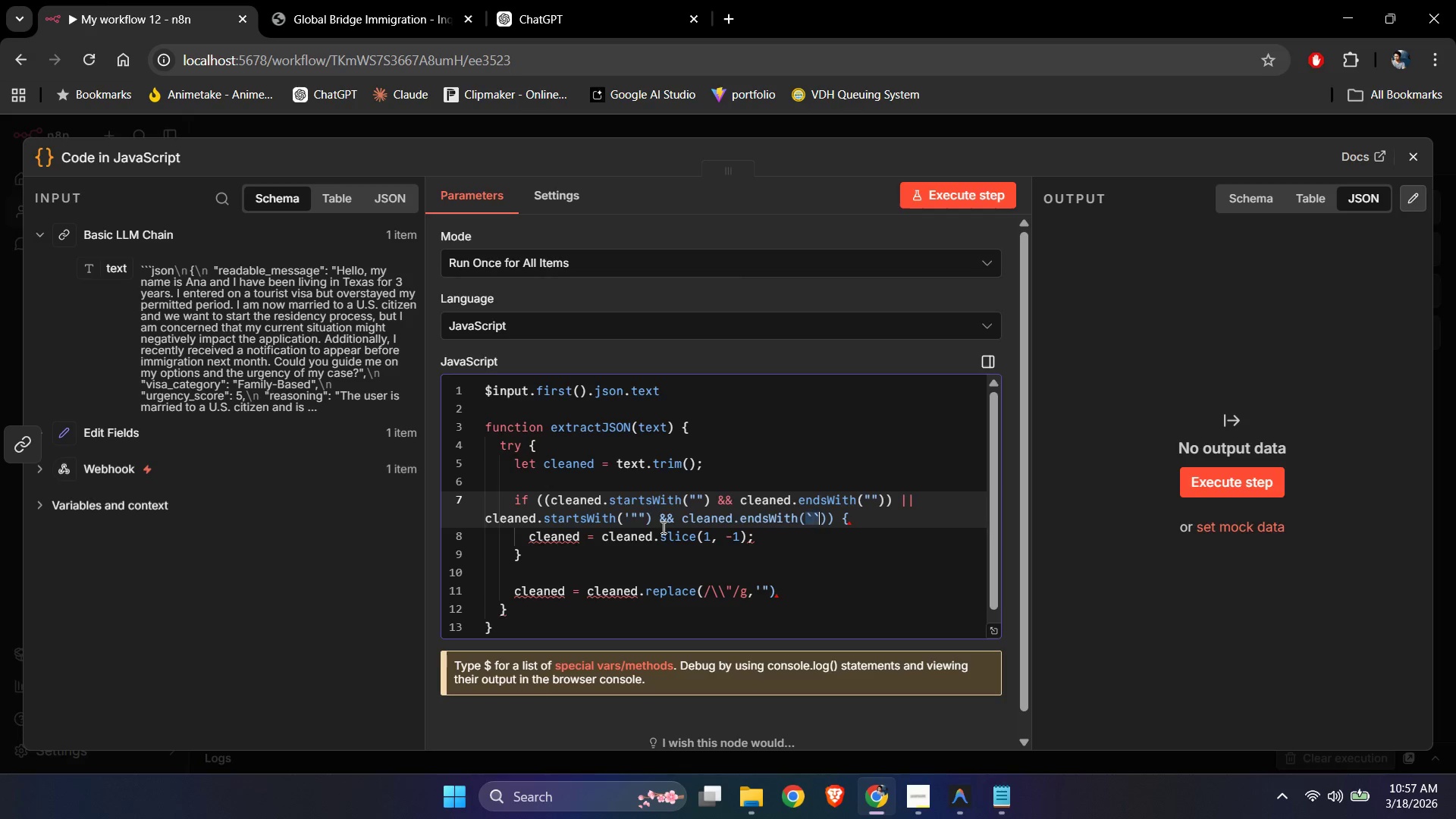 
key(Shift+ArrowRight)
 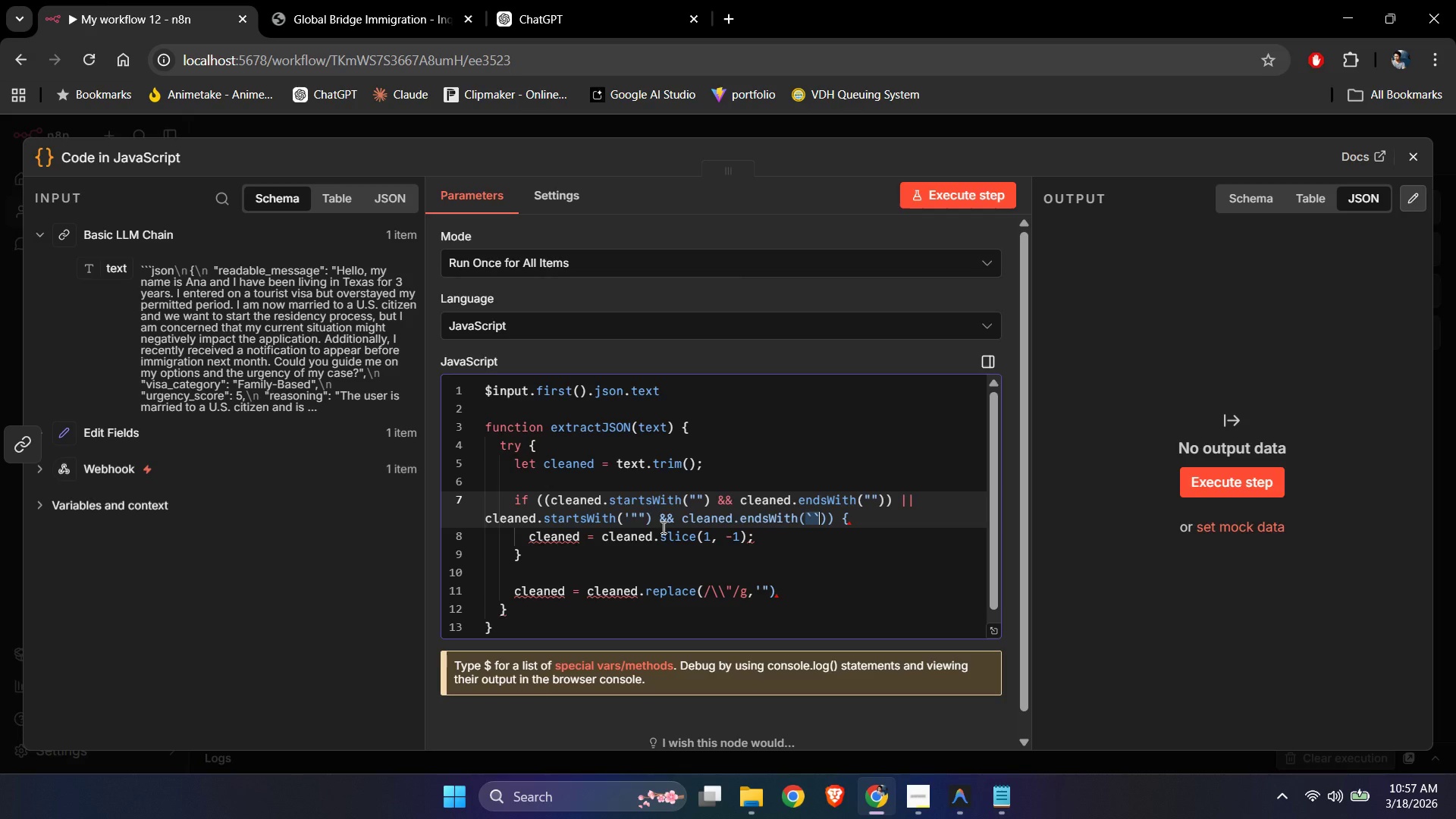 
key(Control+V)
 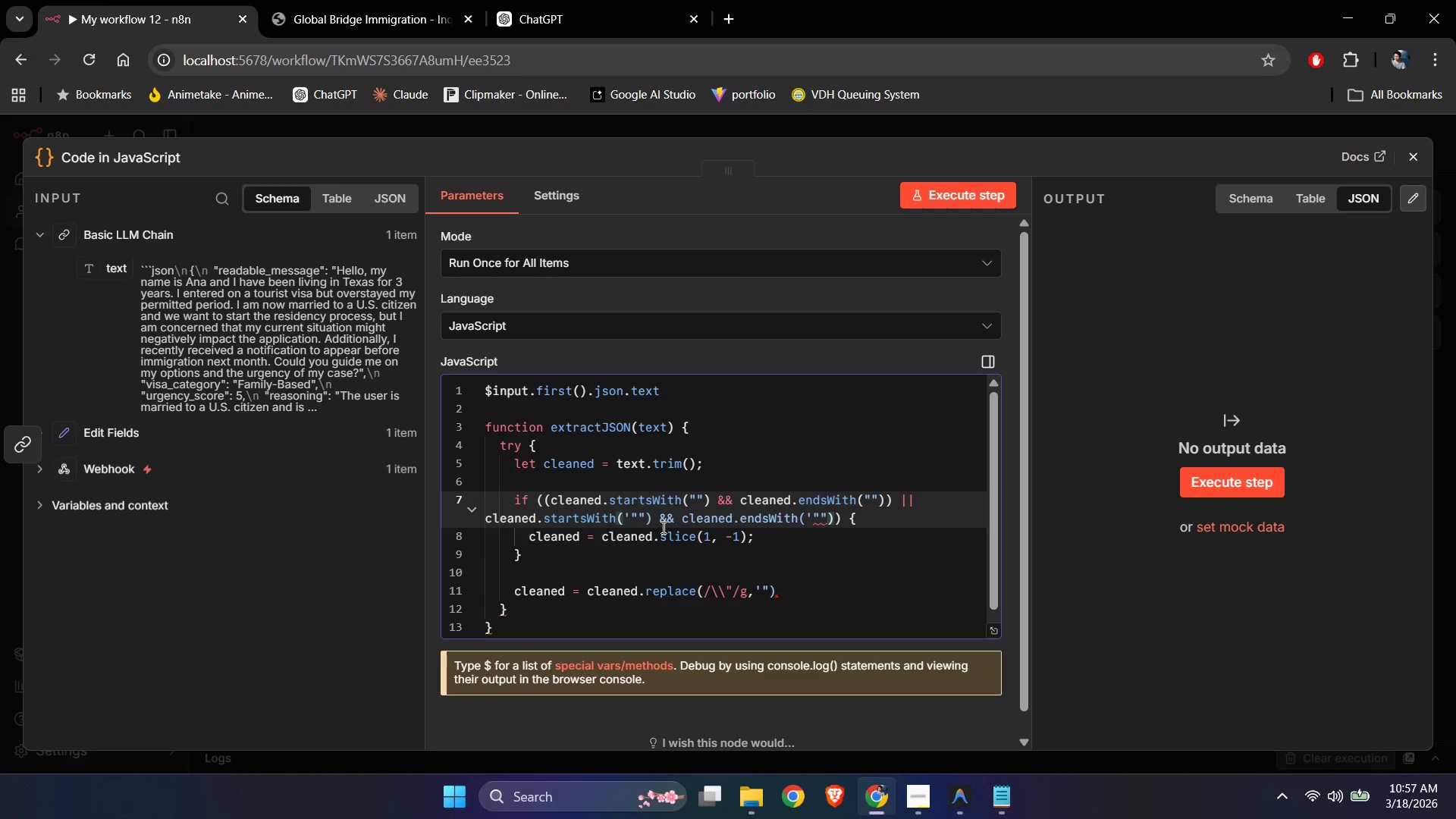 
key(ArrowDown)
 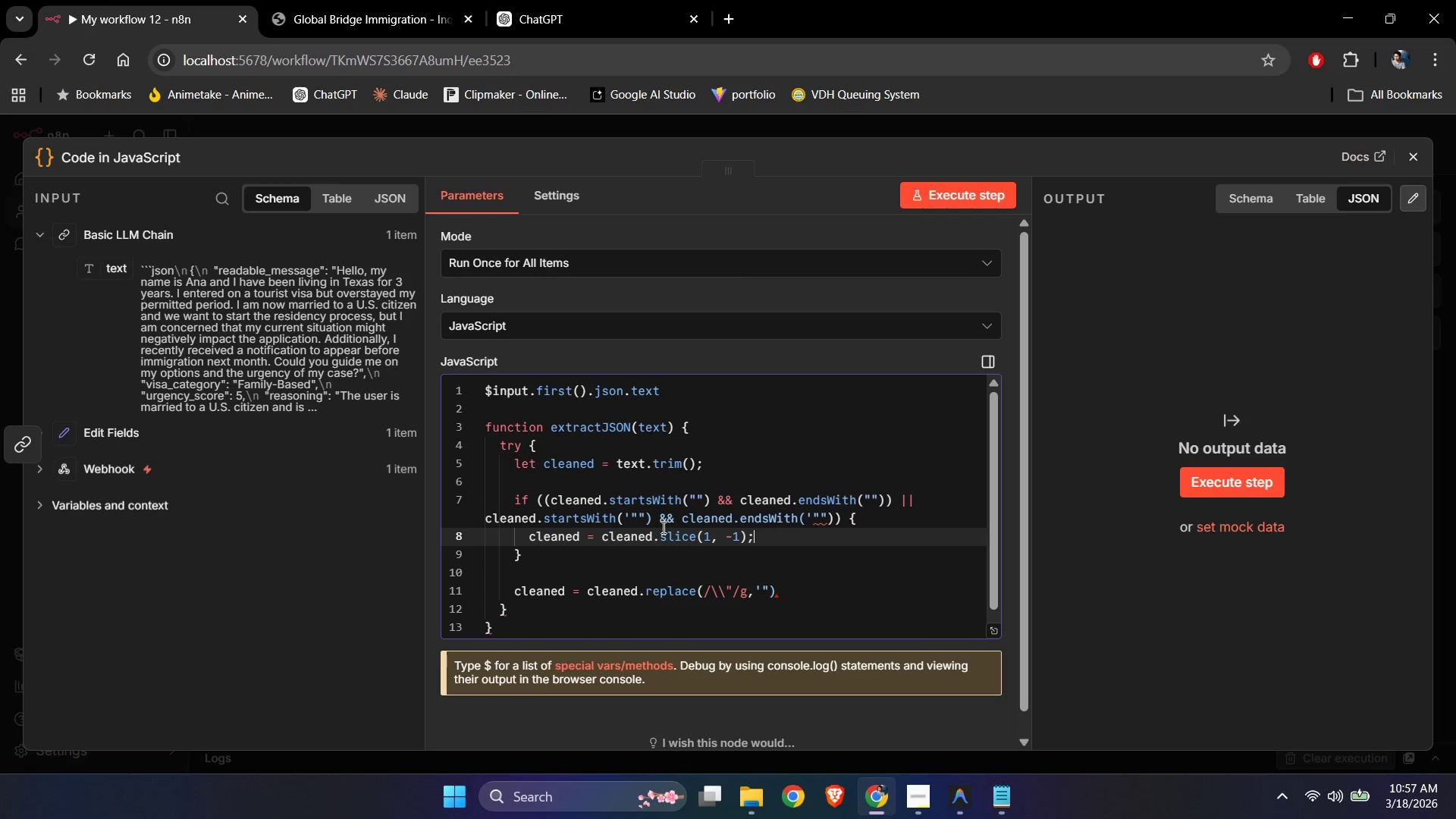 
key(ArrowDown)
 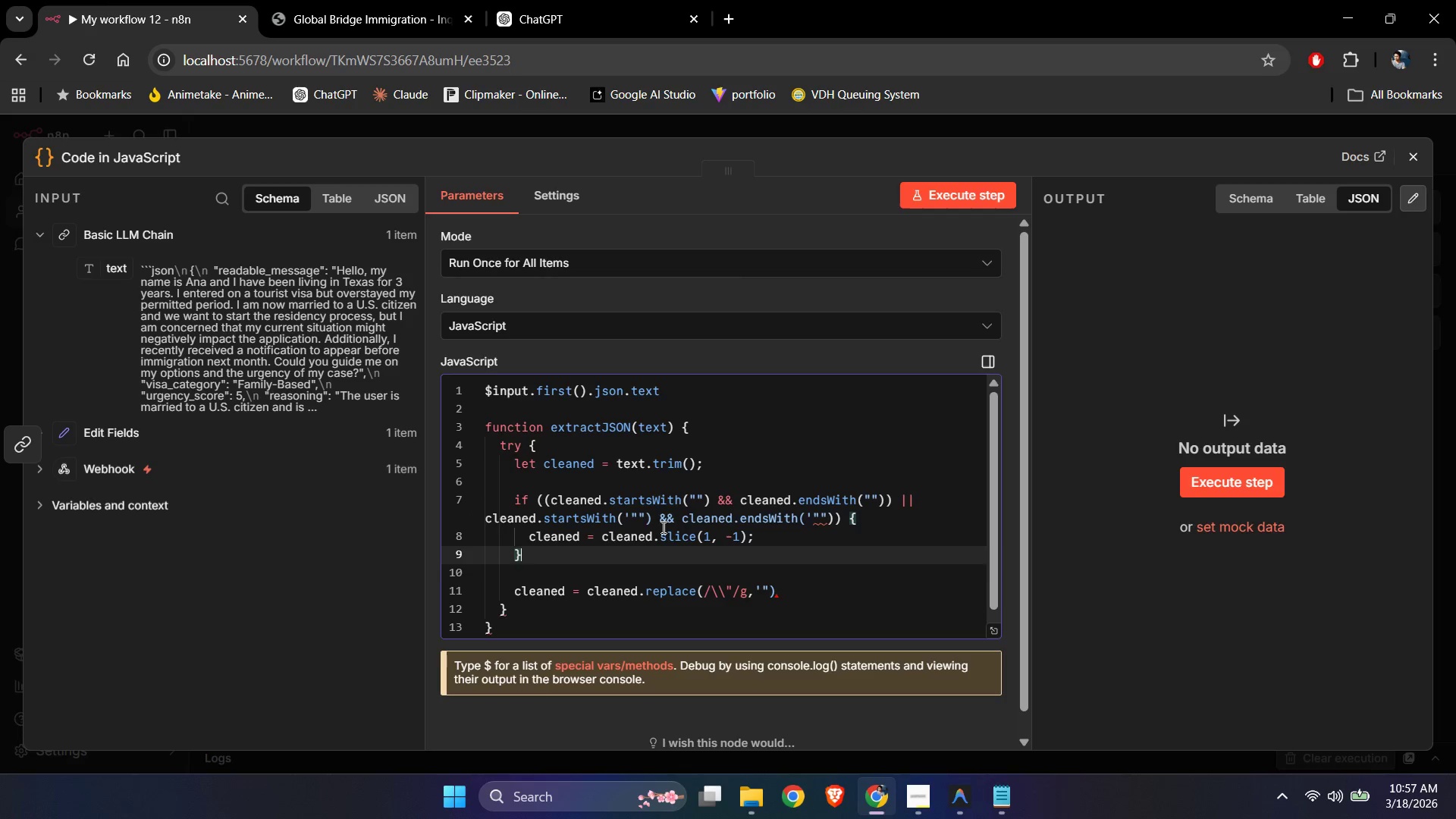 
key(ArrowDown)
 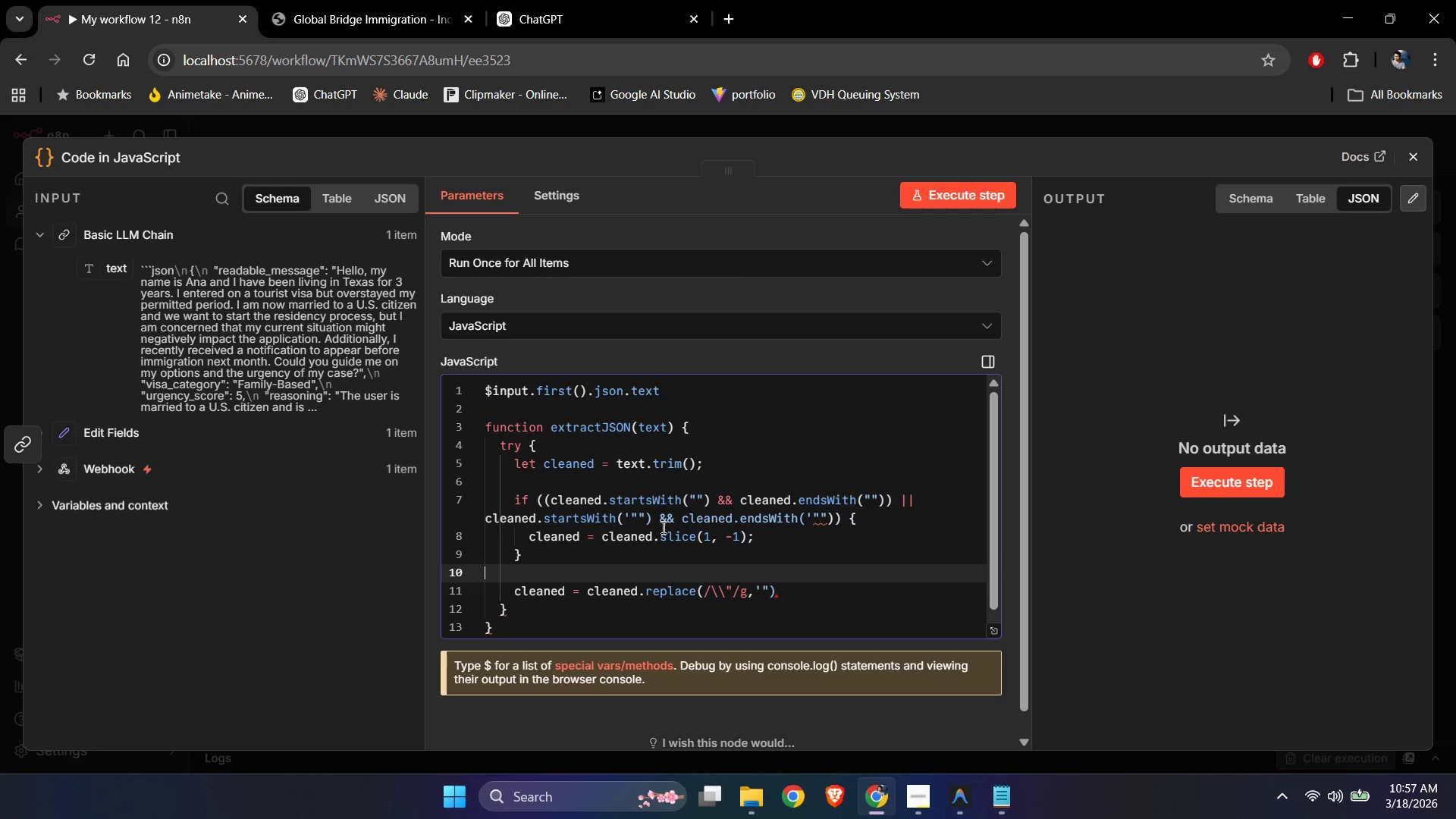 
key(ArrowDown)
 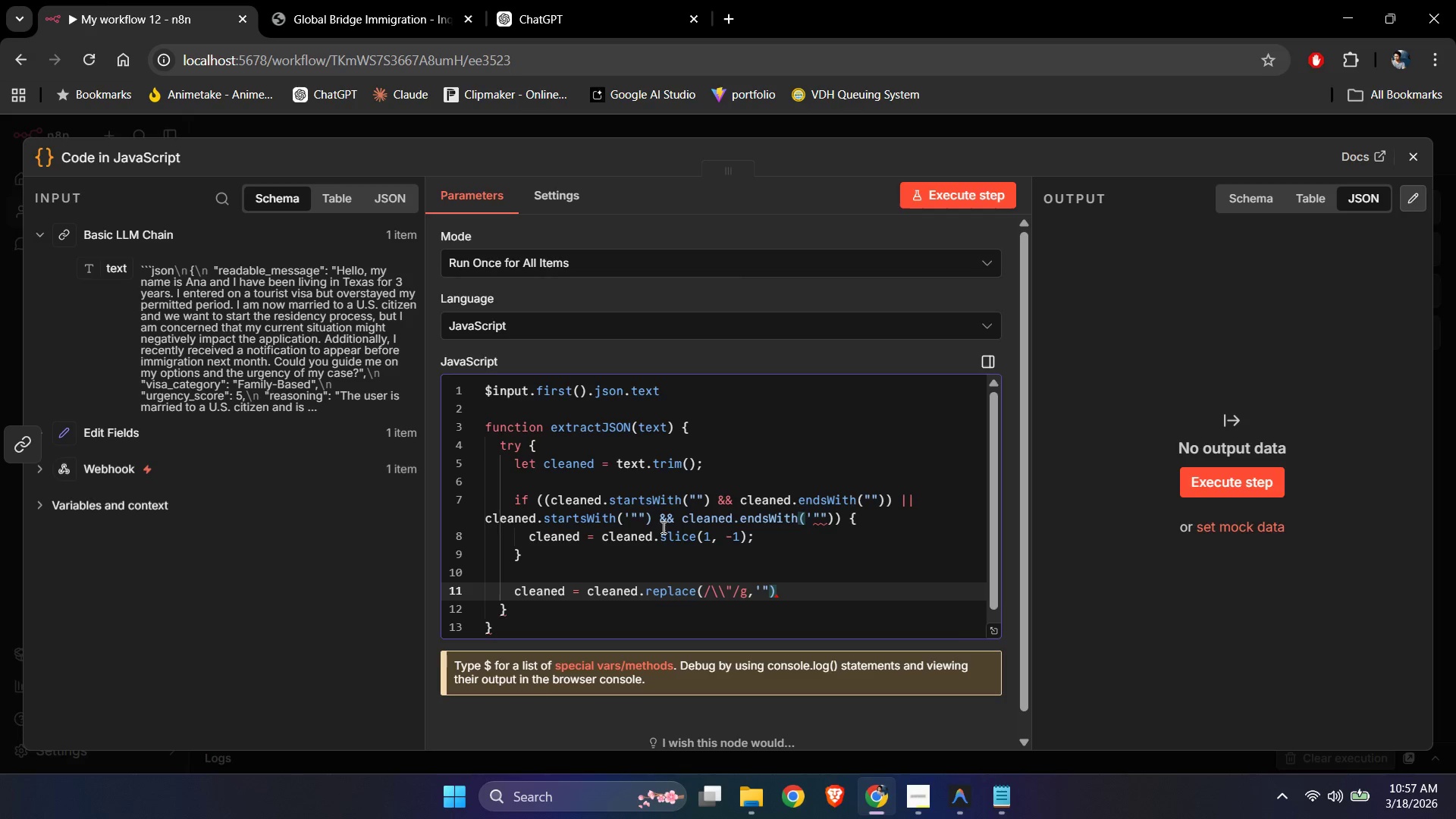 
wait(9.19)
 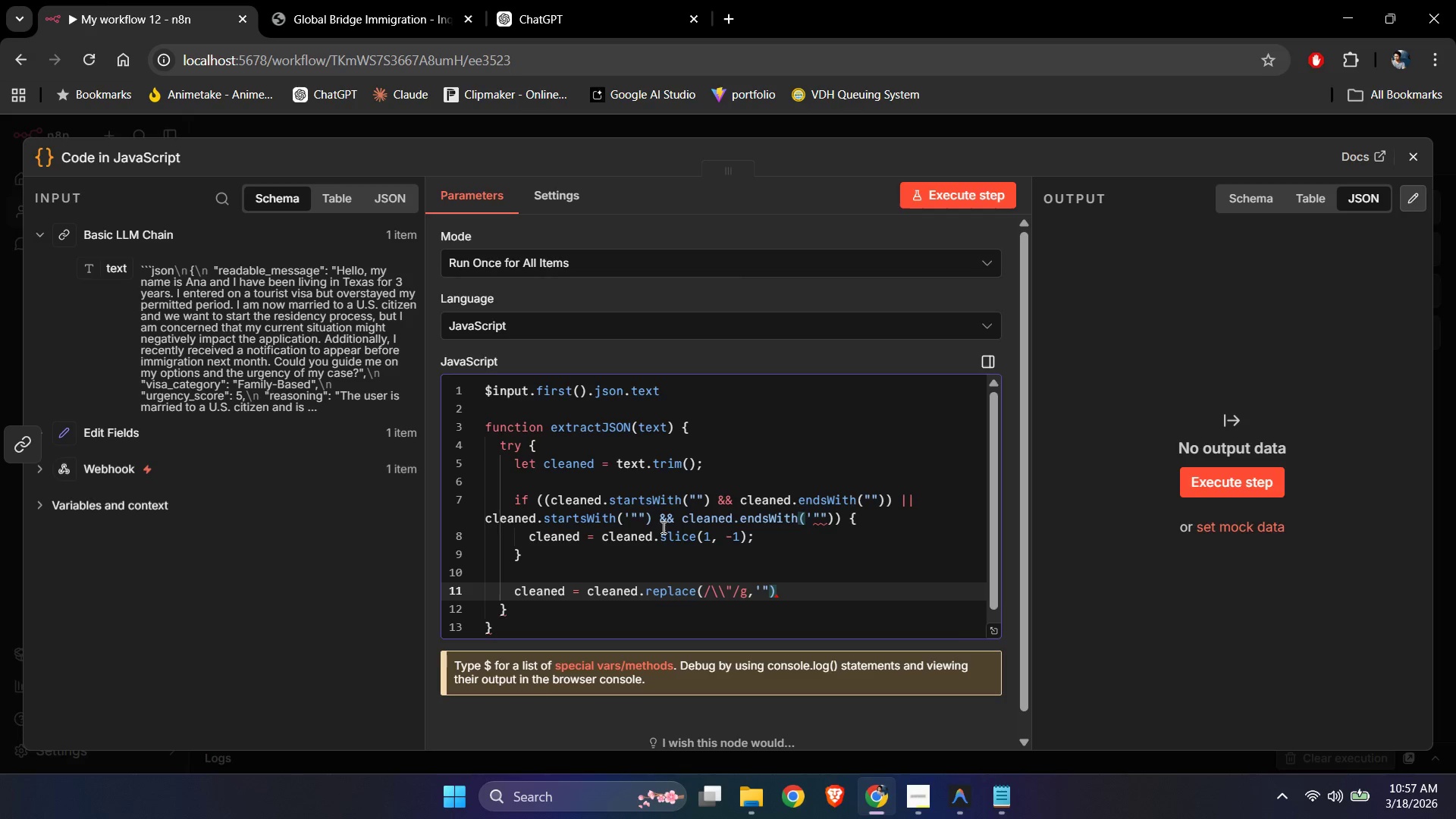 
key(Enter)
 